 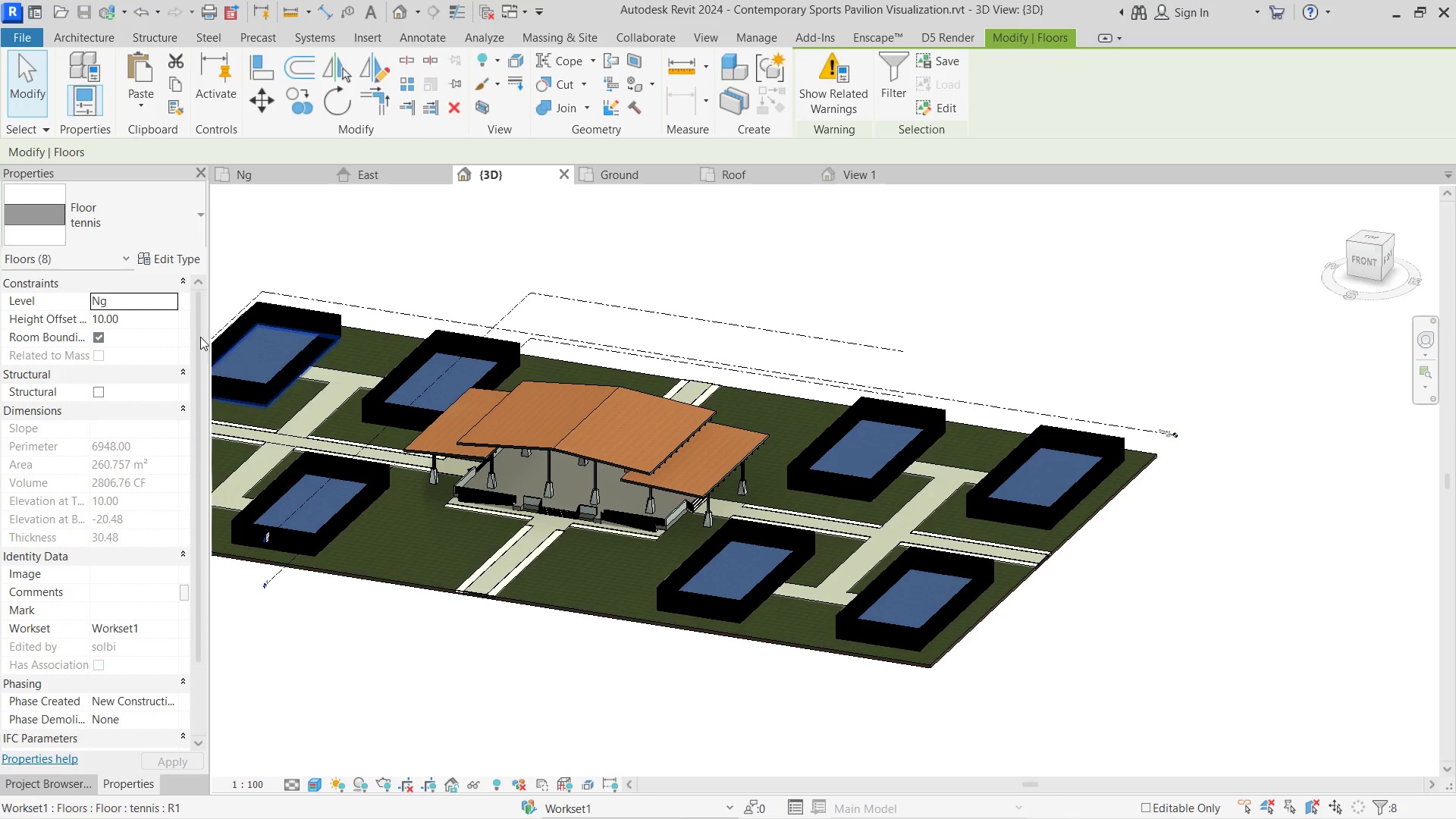 
left_click([170, 318])
 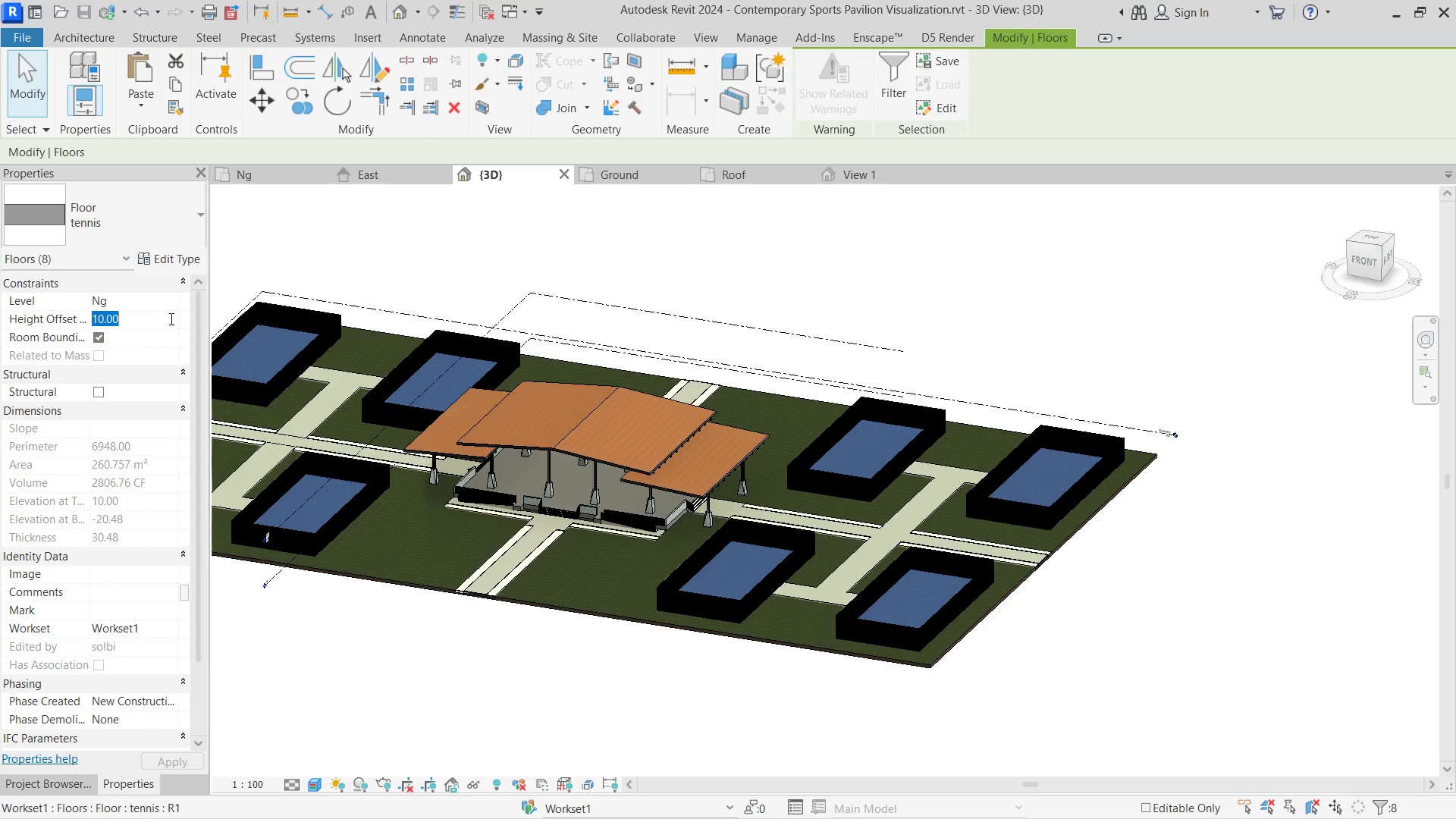 
key(Numpad1)
 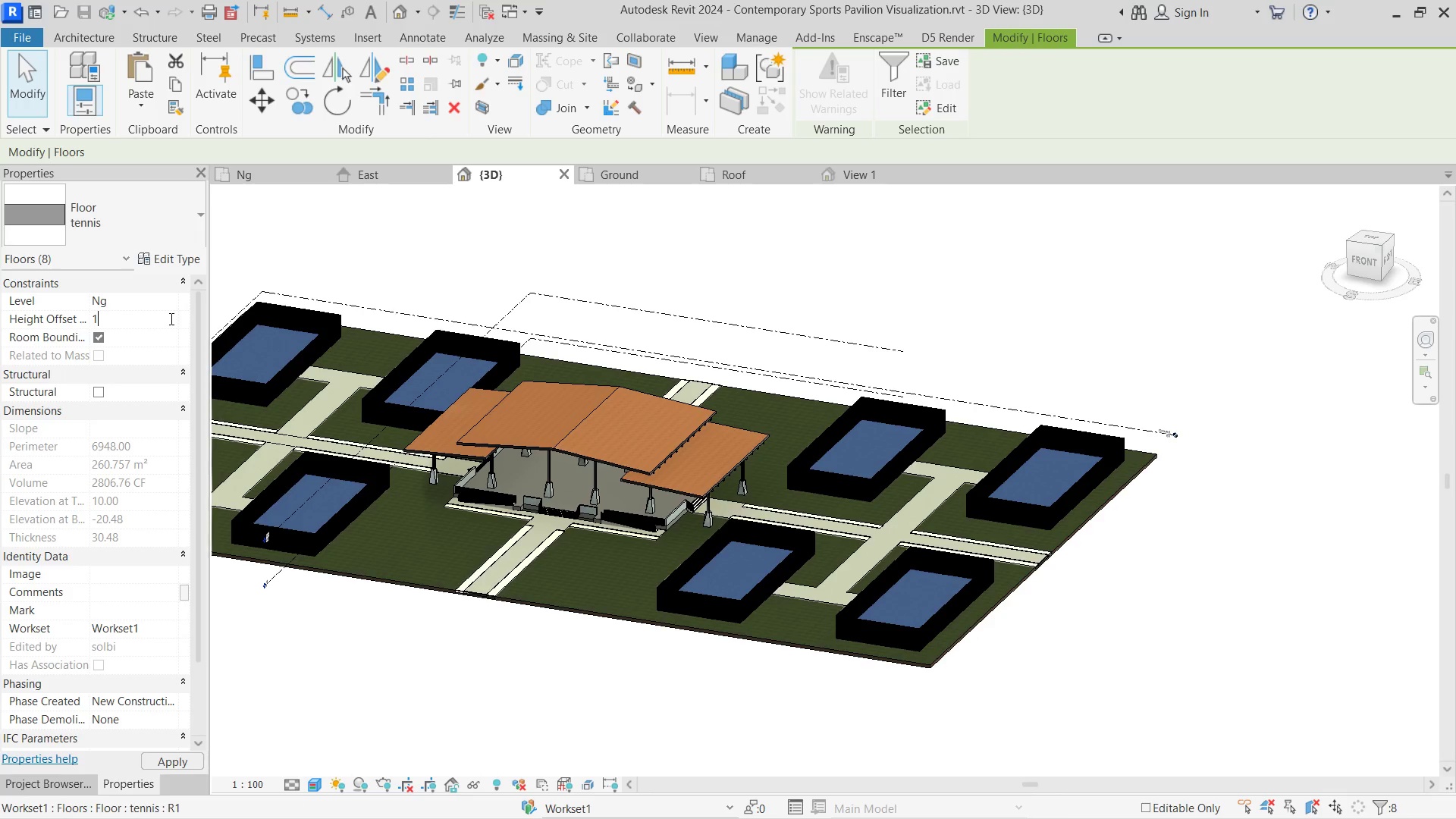 
key(Numpad6)
 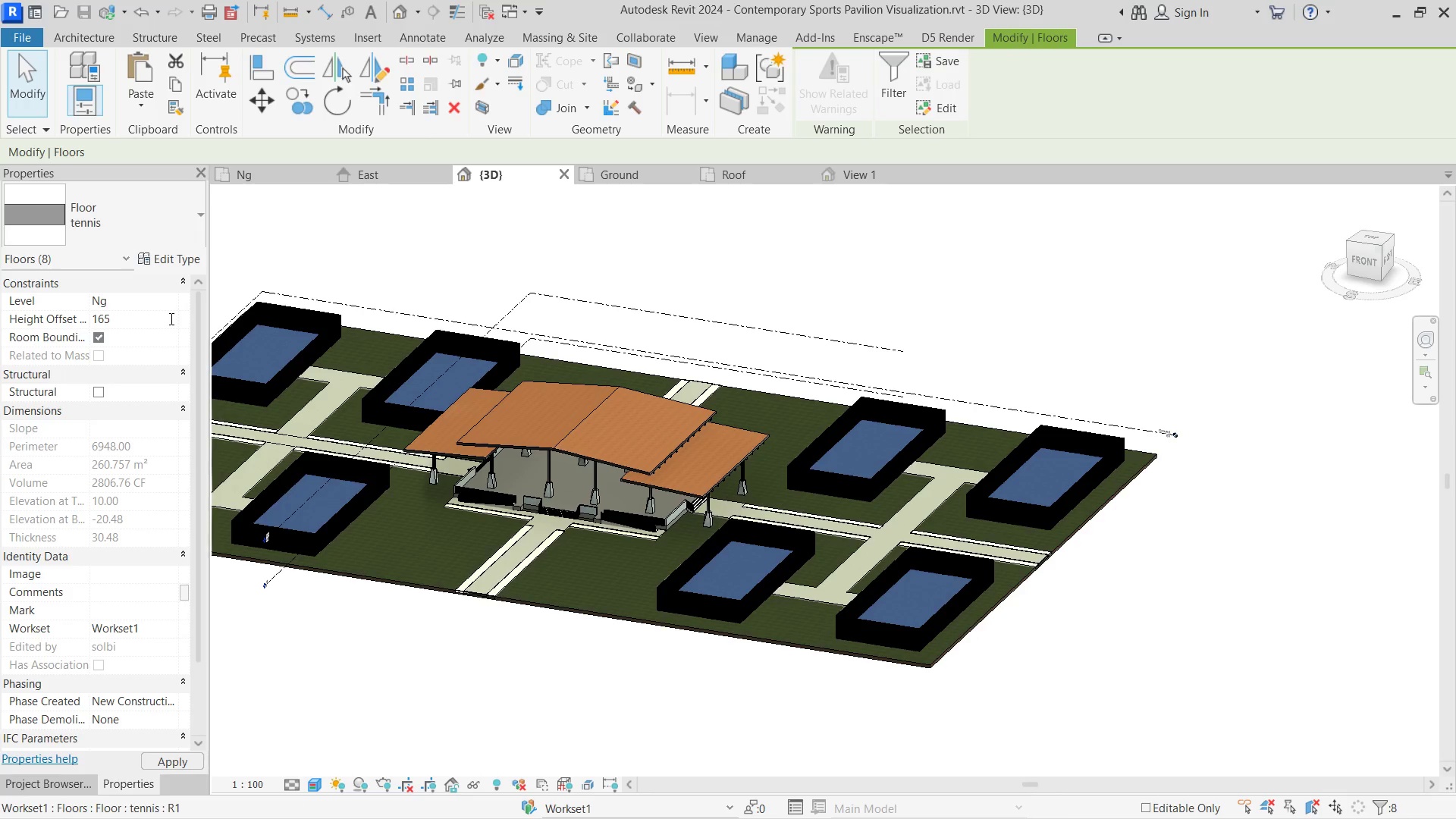 
key(Numpad5)
 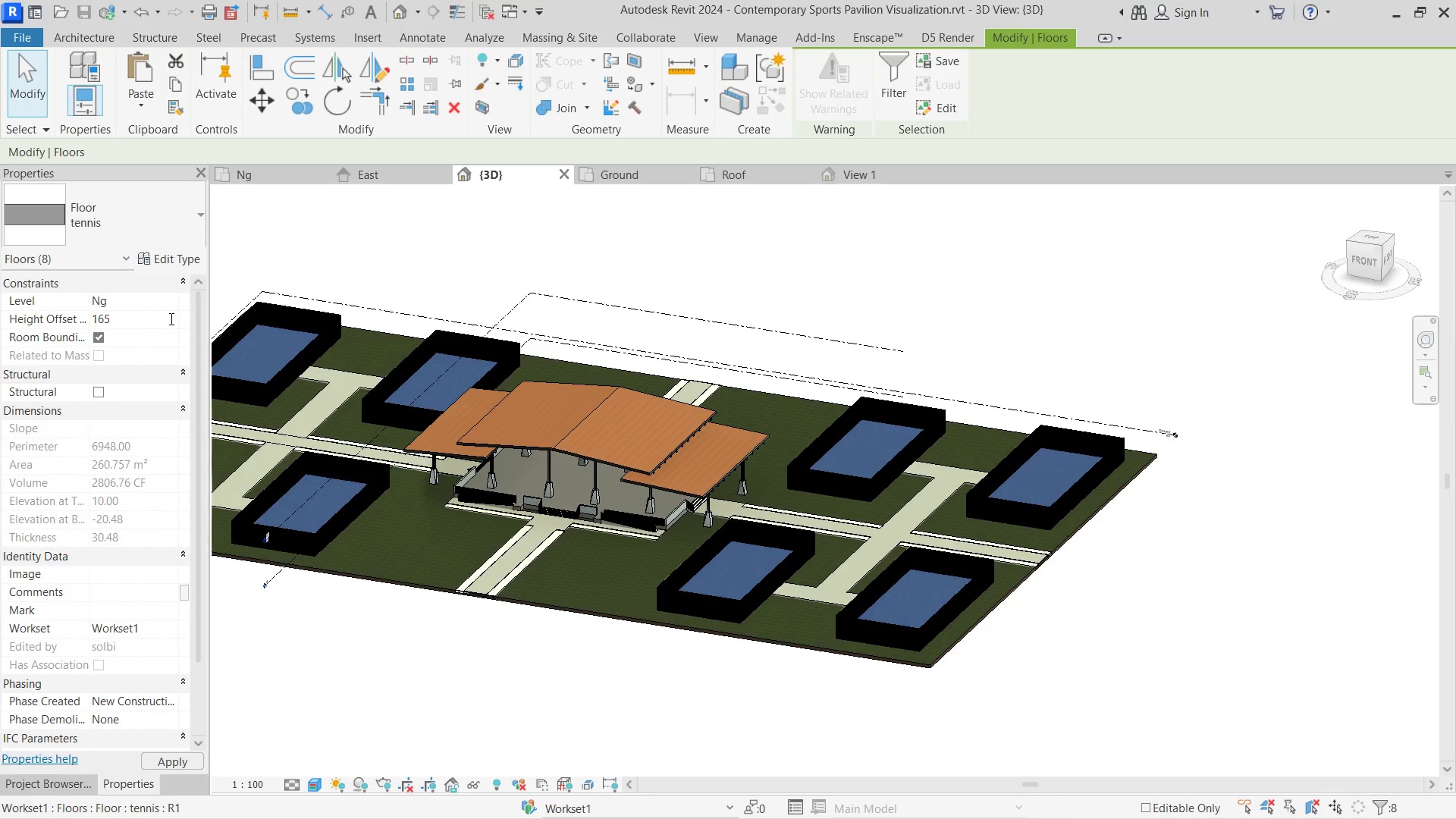 
key(Backspace)
 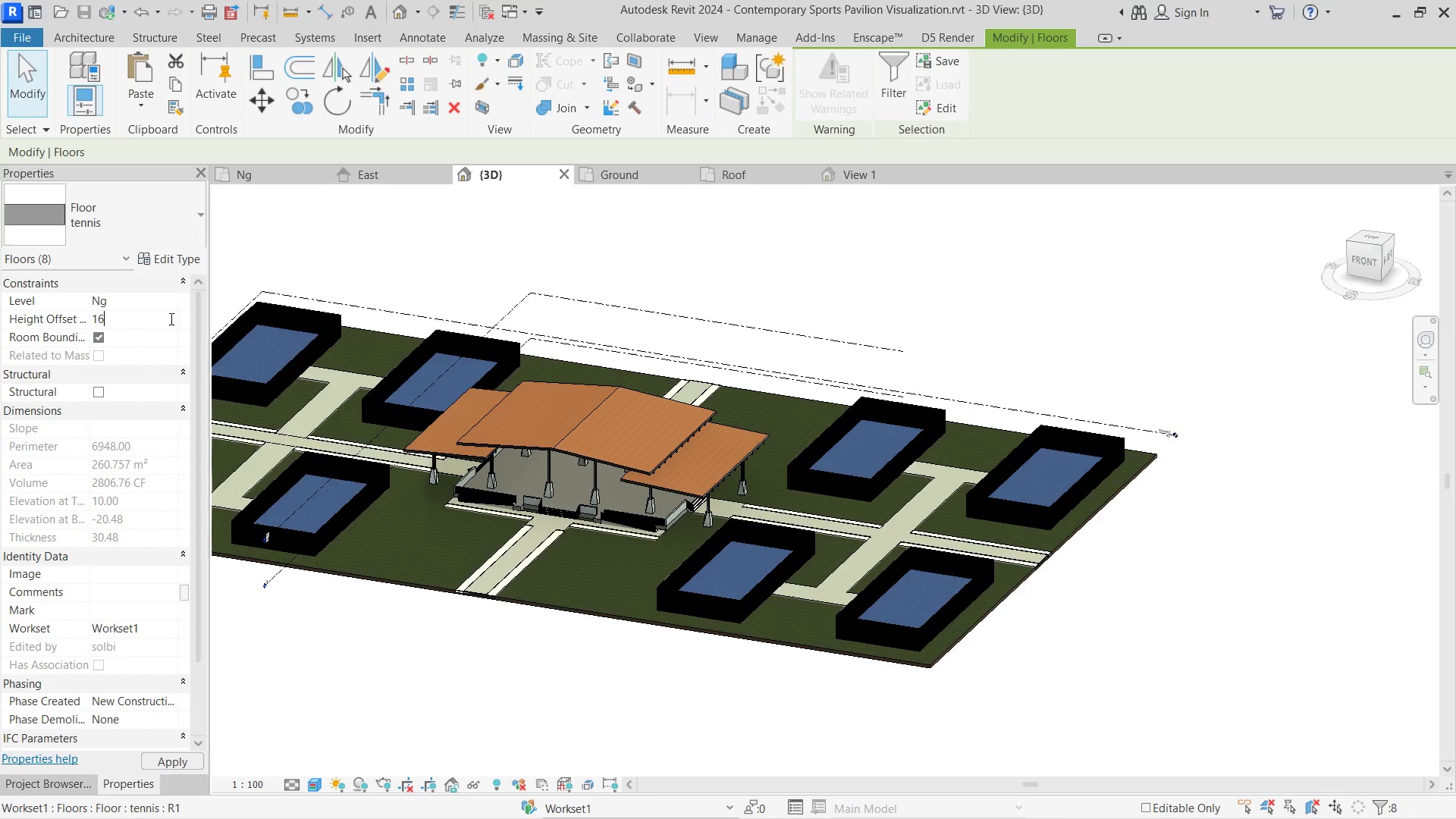 
key(Backspace)
 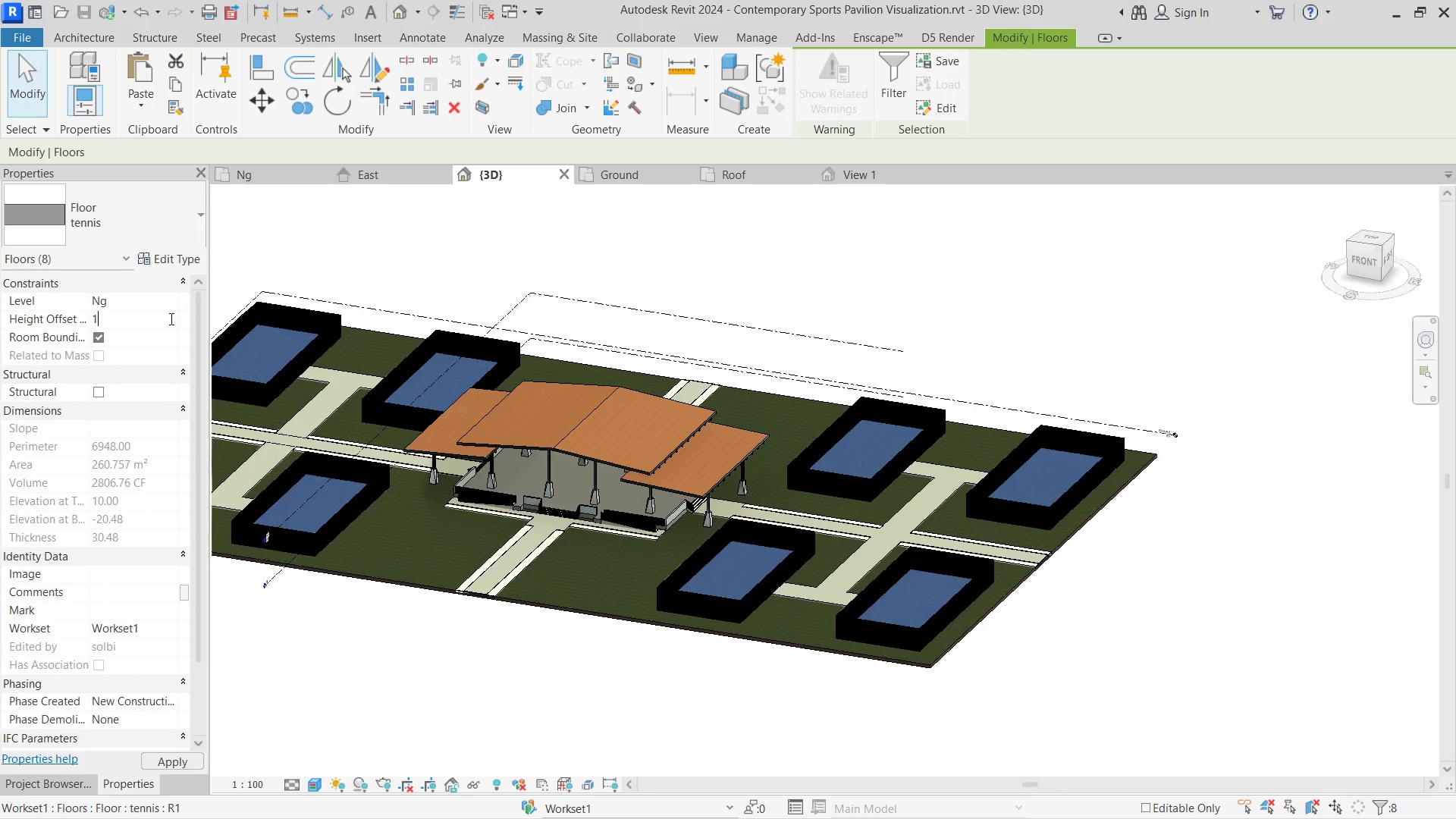 
key(Numpad6)
 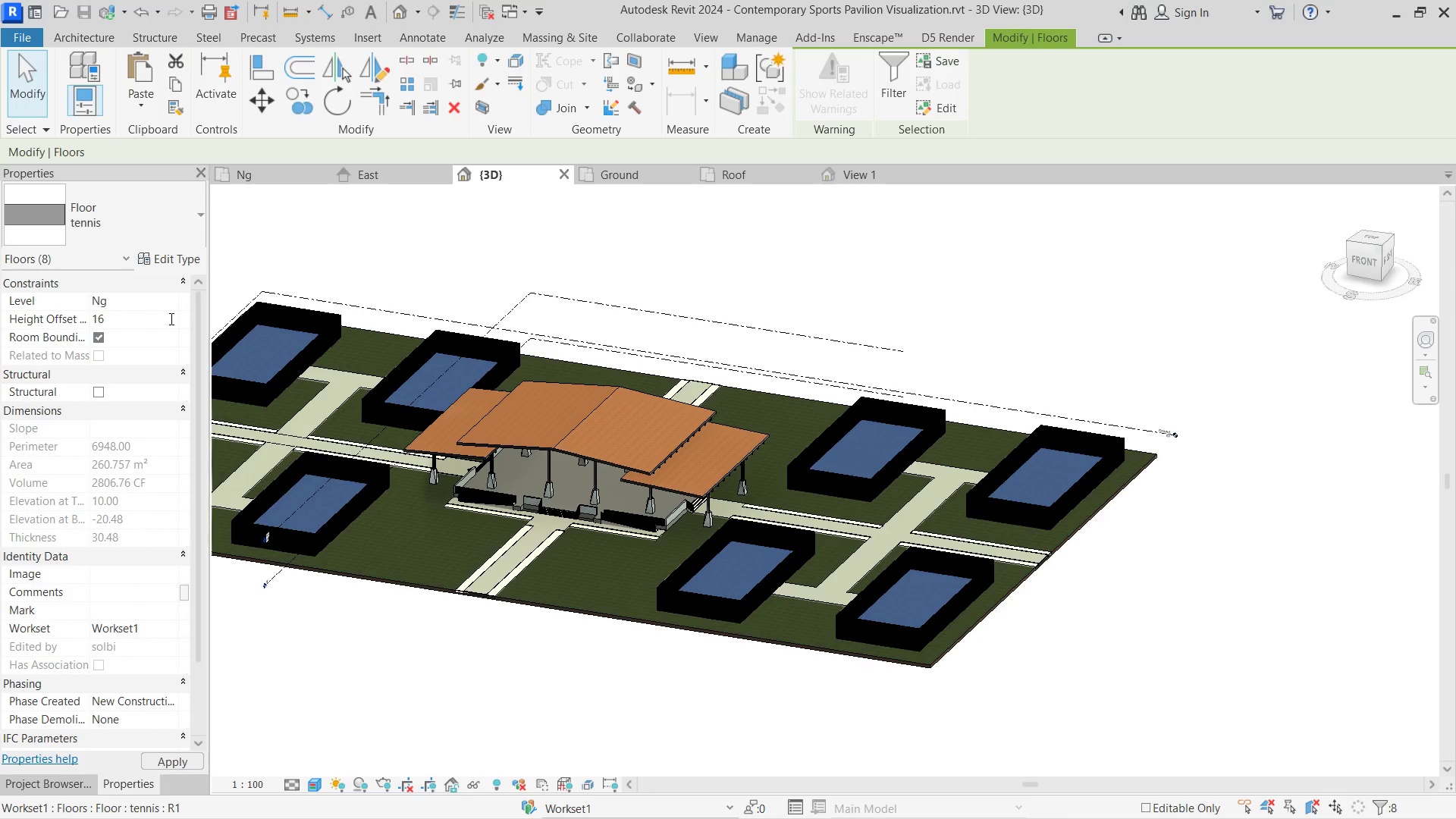 
key(Backspace)
 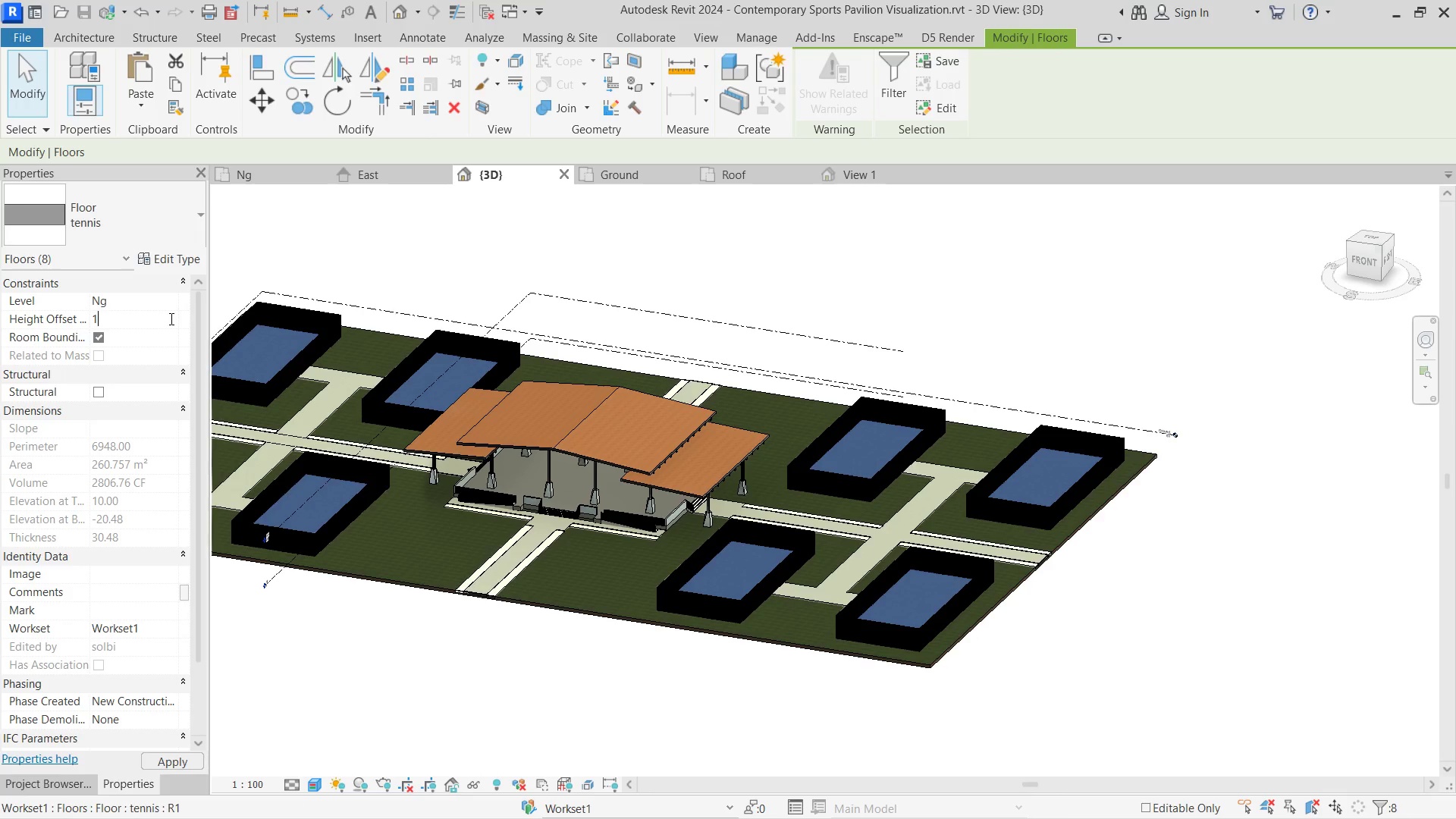 
key(Numpad5)
 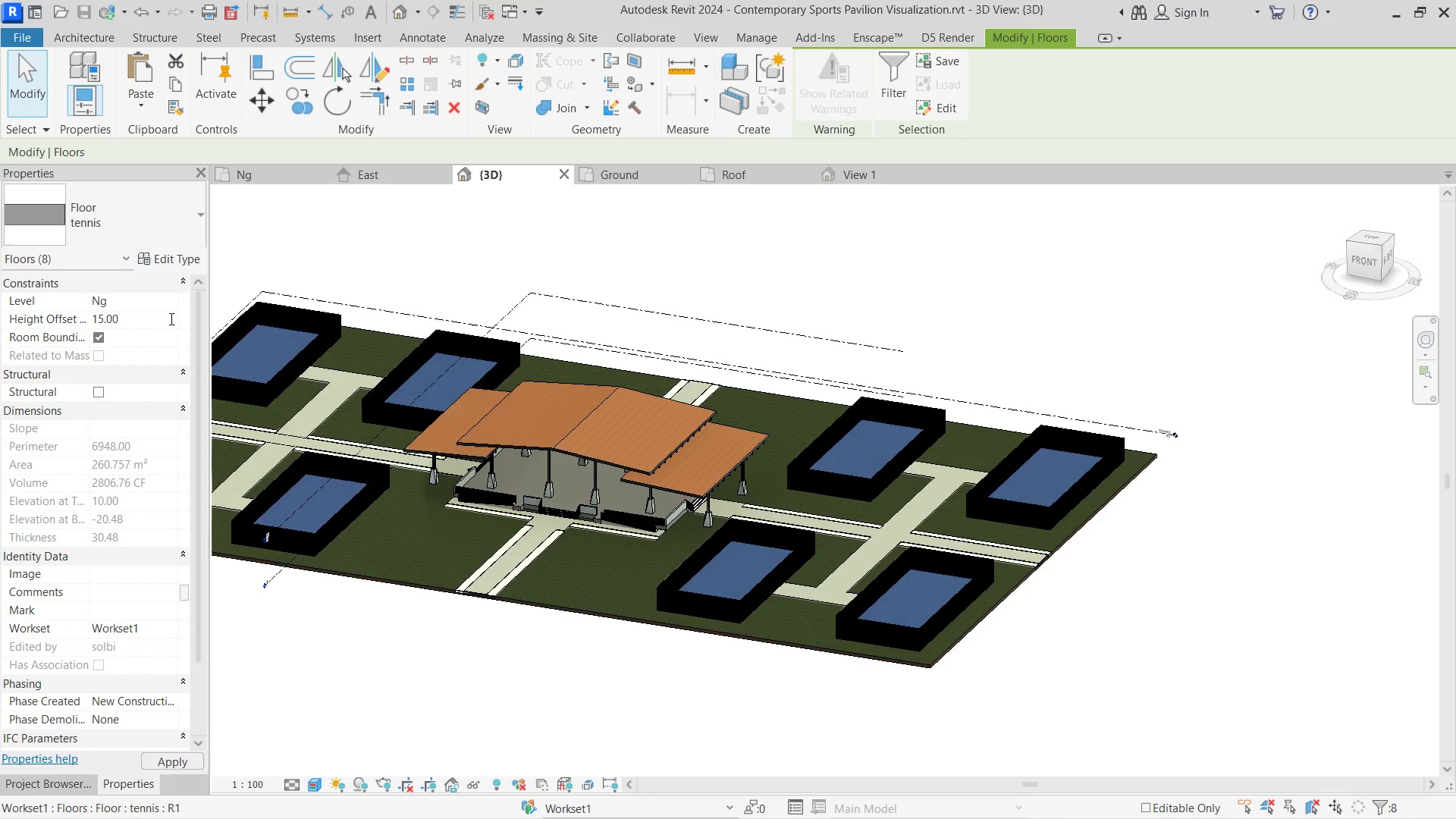 
key(NumpadEnter)
 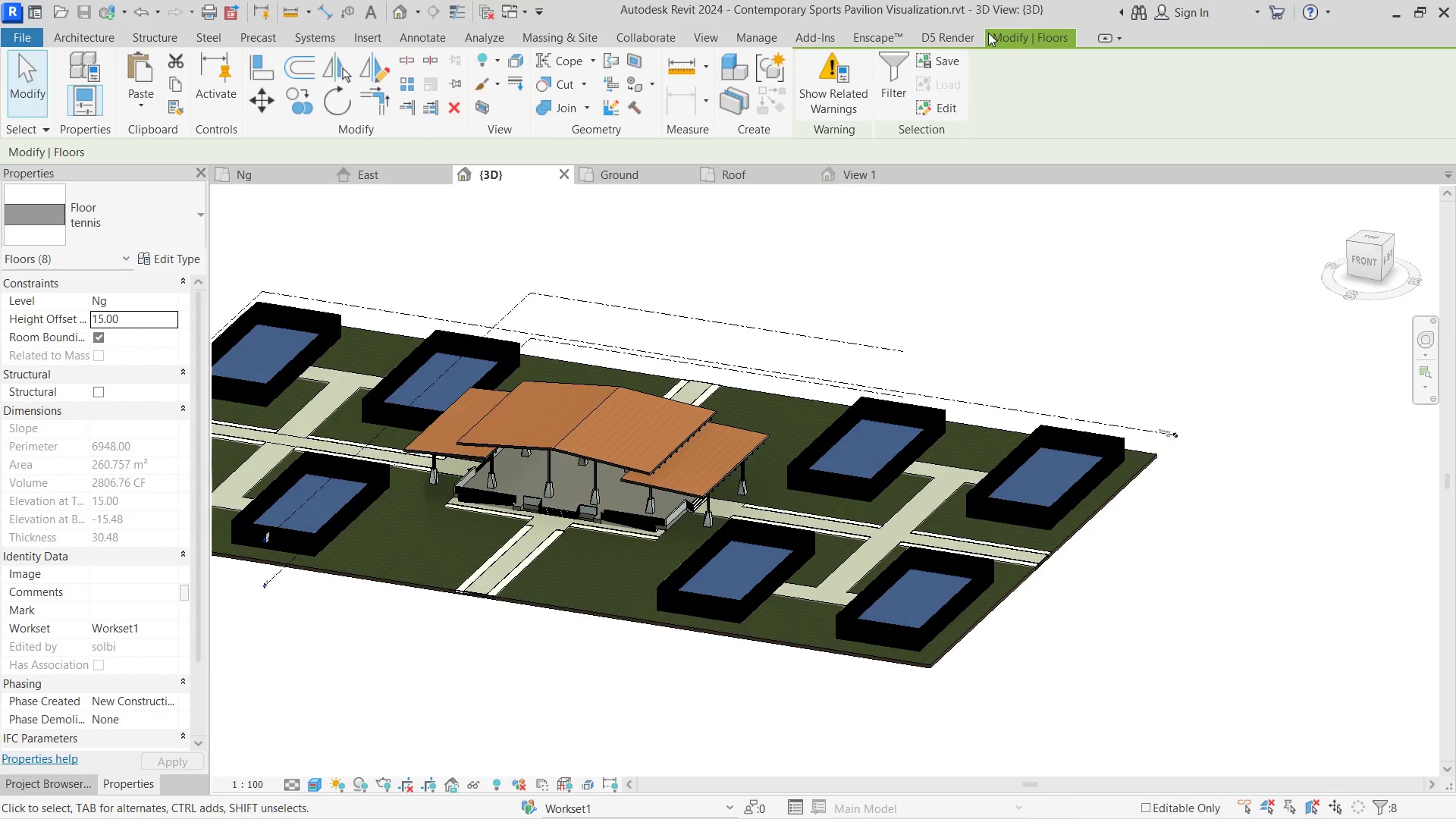 
left_click([979, 33])
 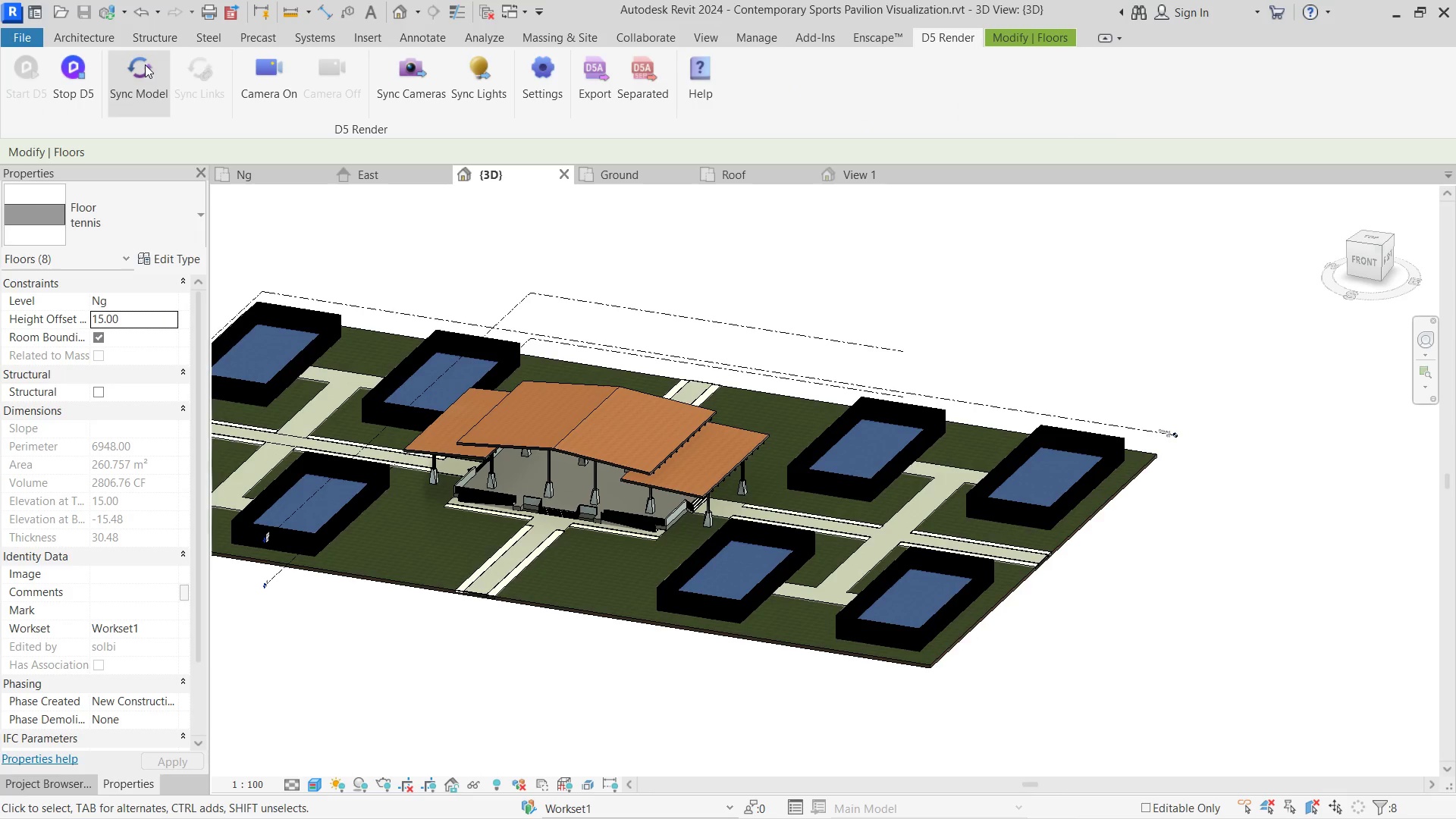 
left_click([145, 64])
 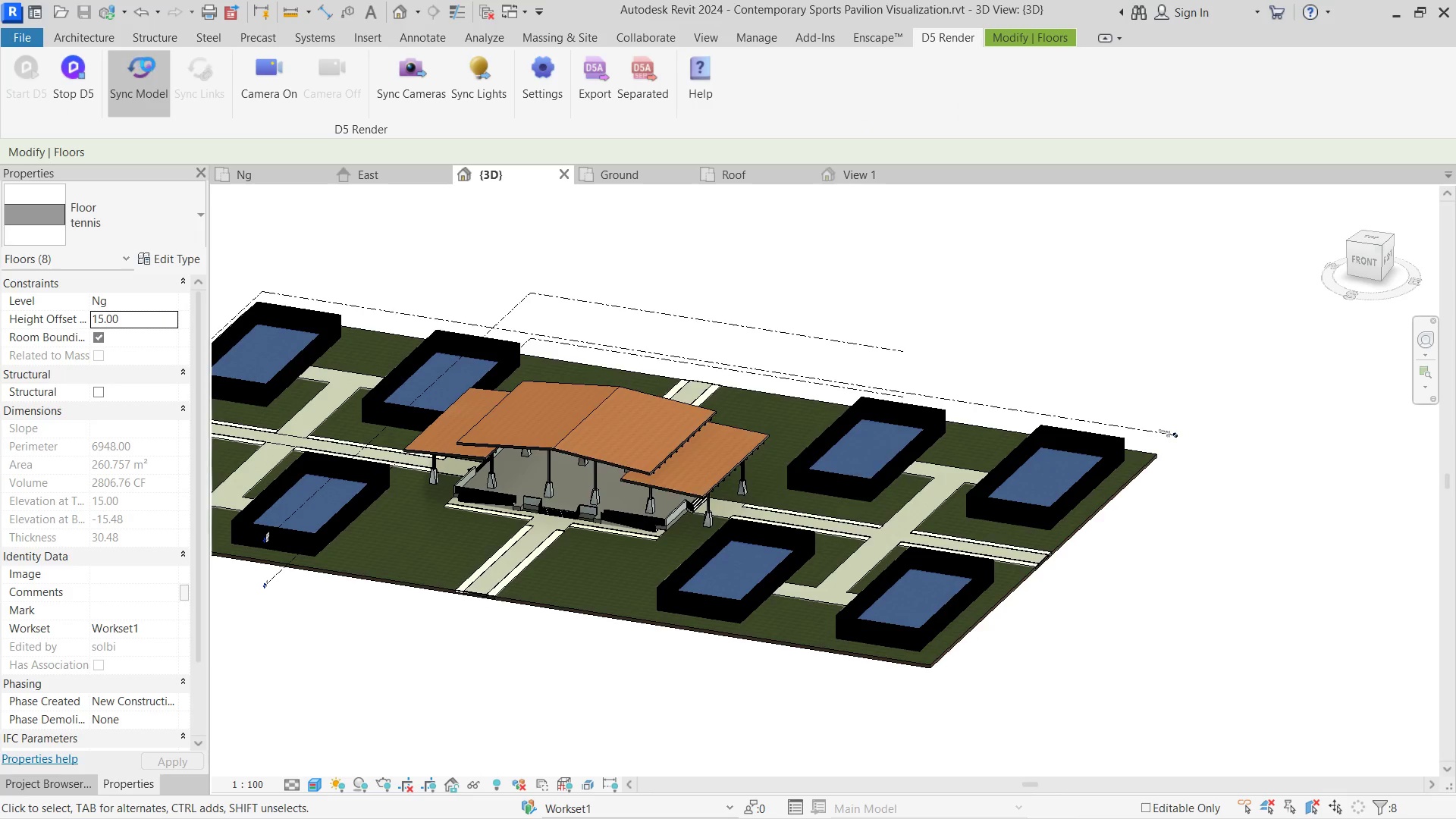 
key(Alt+Tab)
 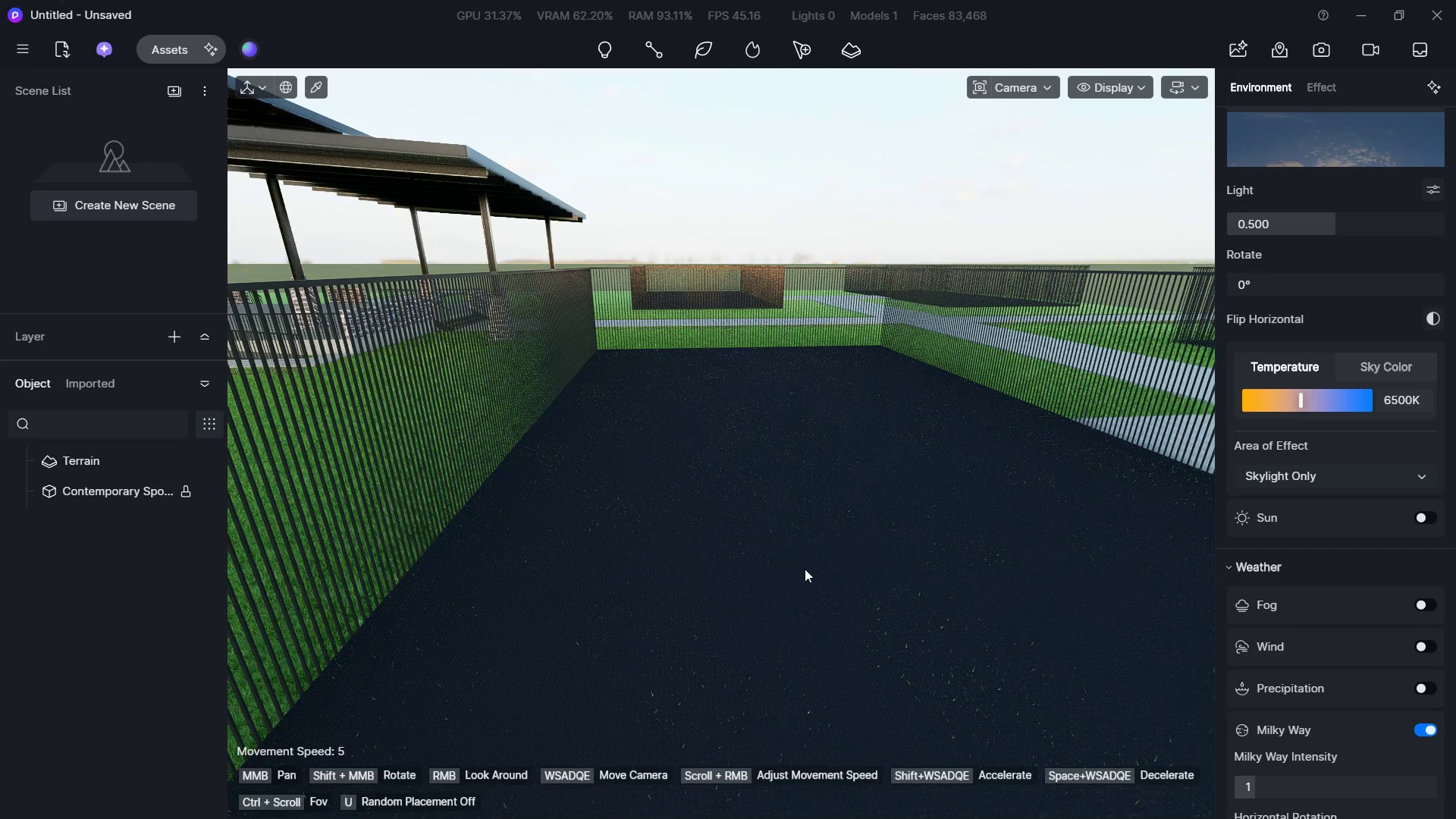 
key(Alt+Tab)
 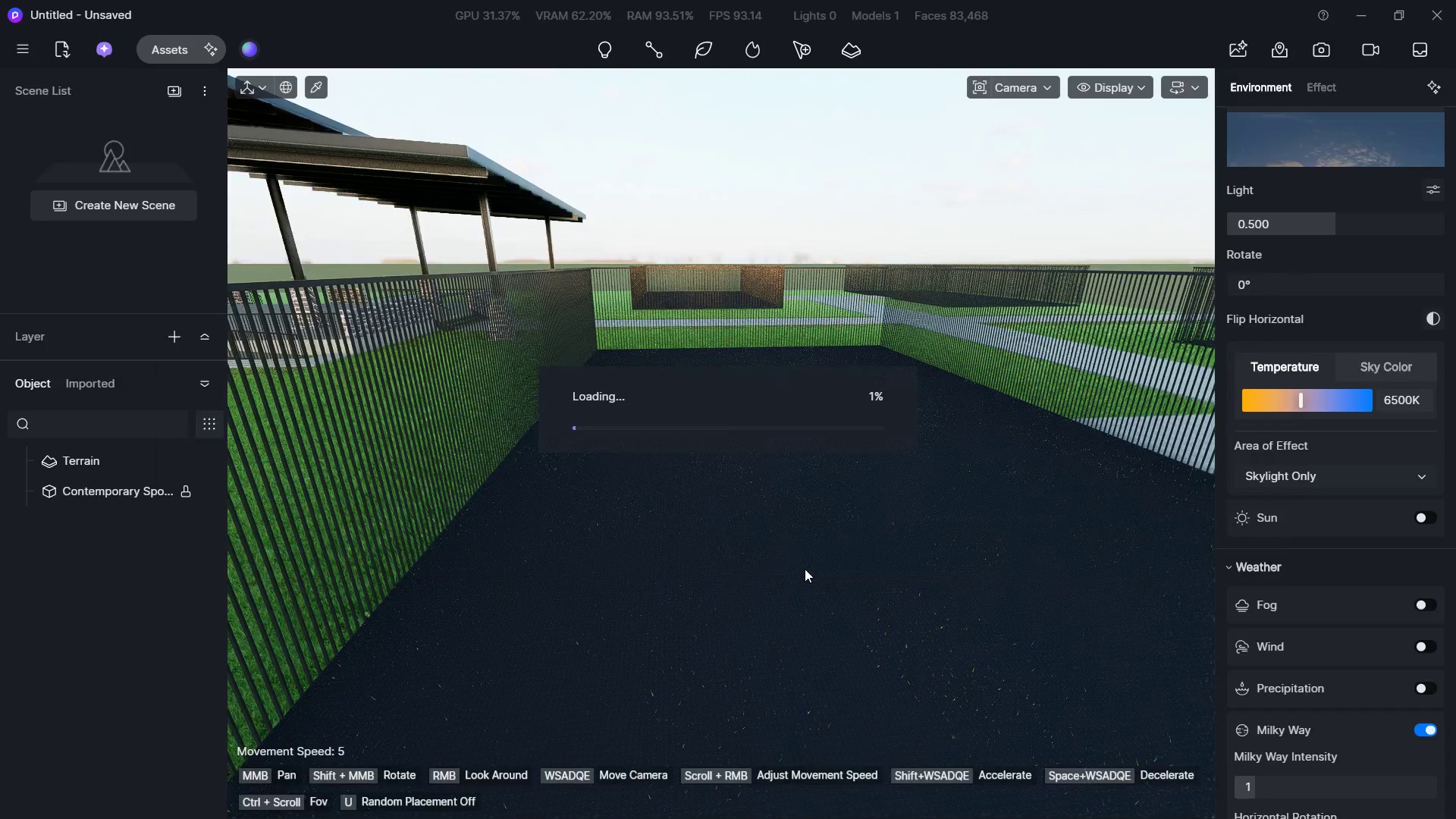 
key(Alt+Tab)
 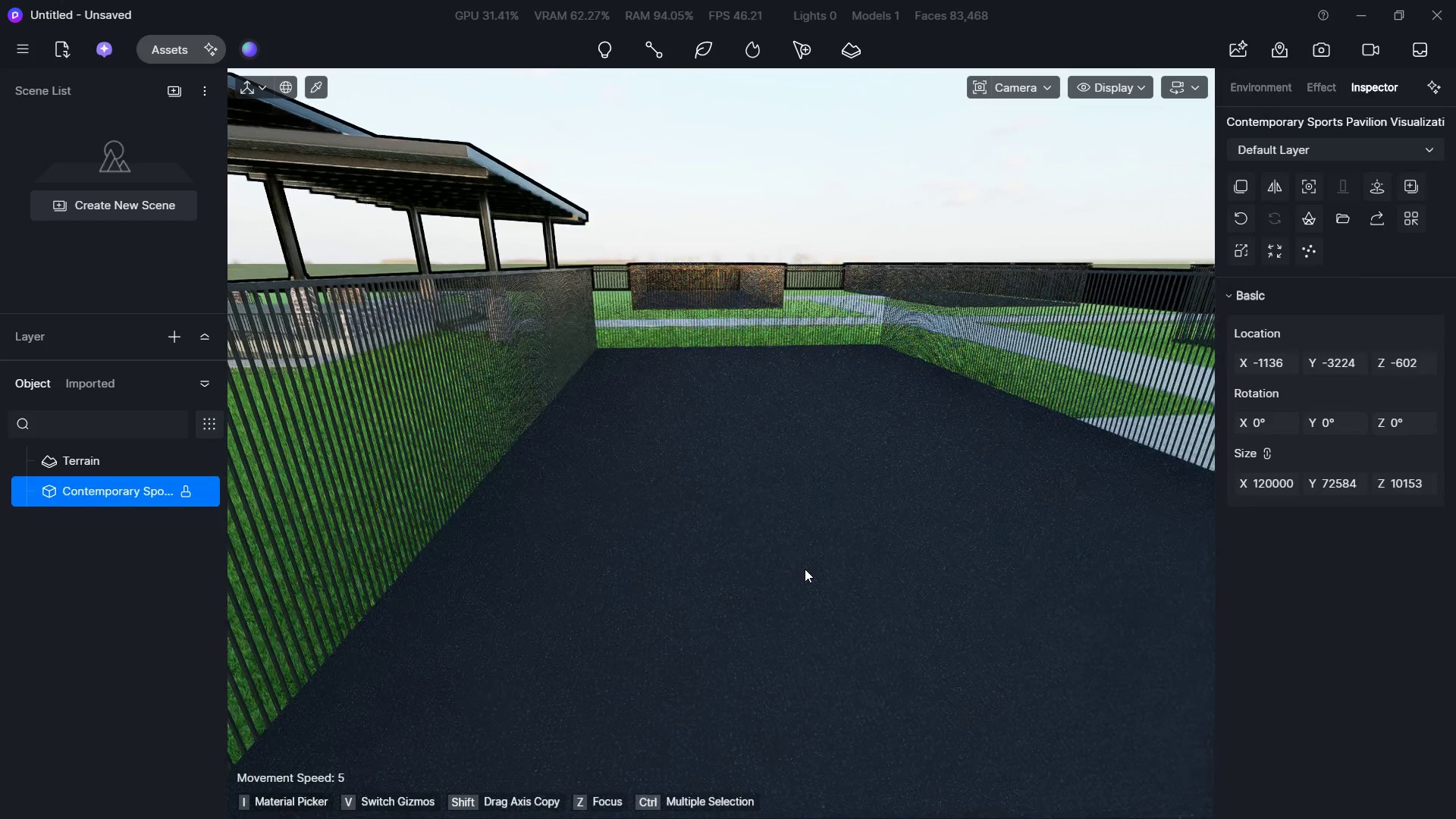 
key(S)
 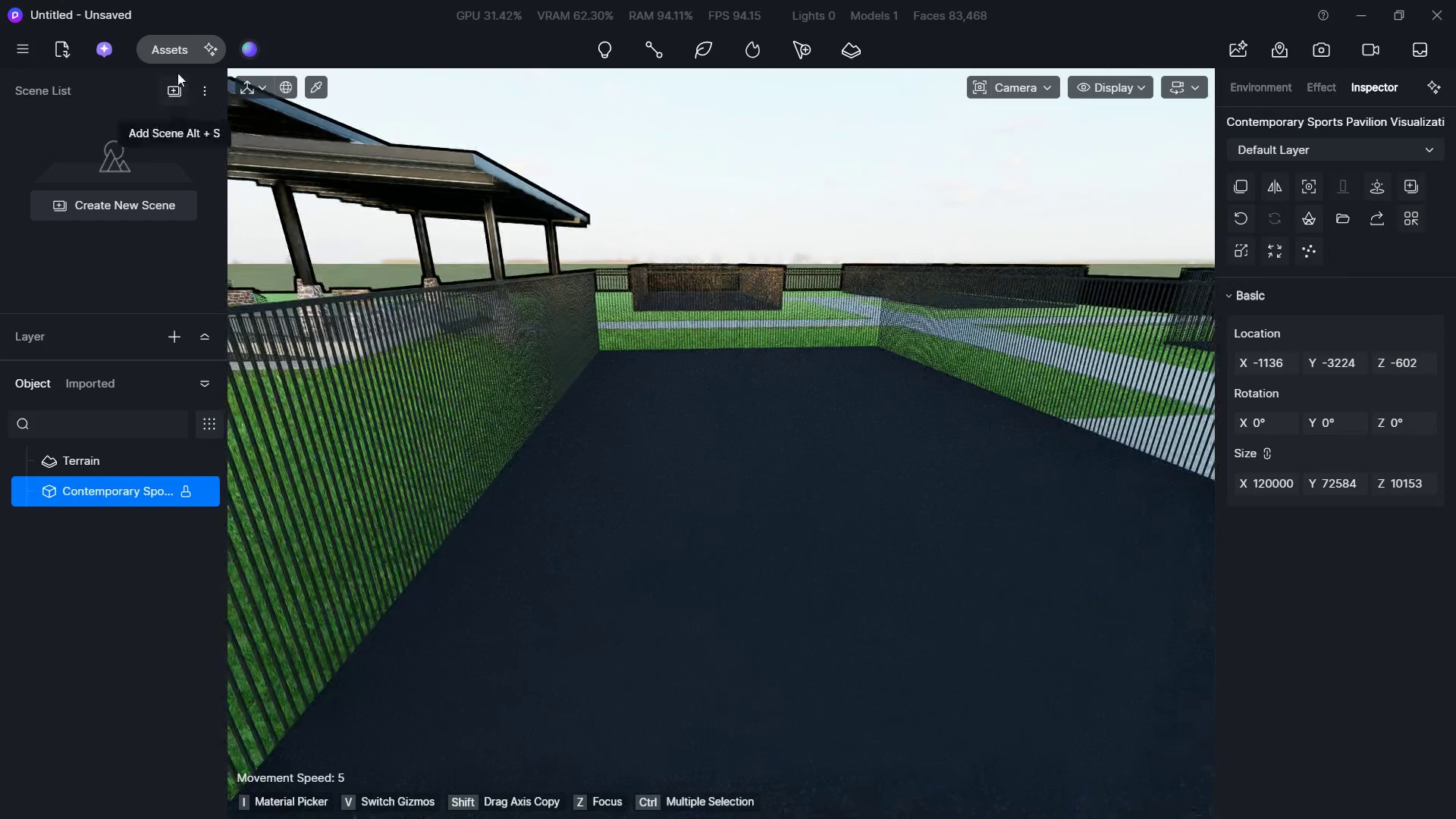 
left_click([158, 57])
 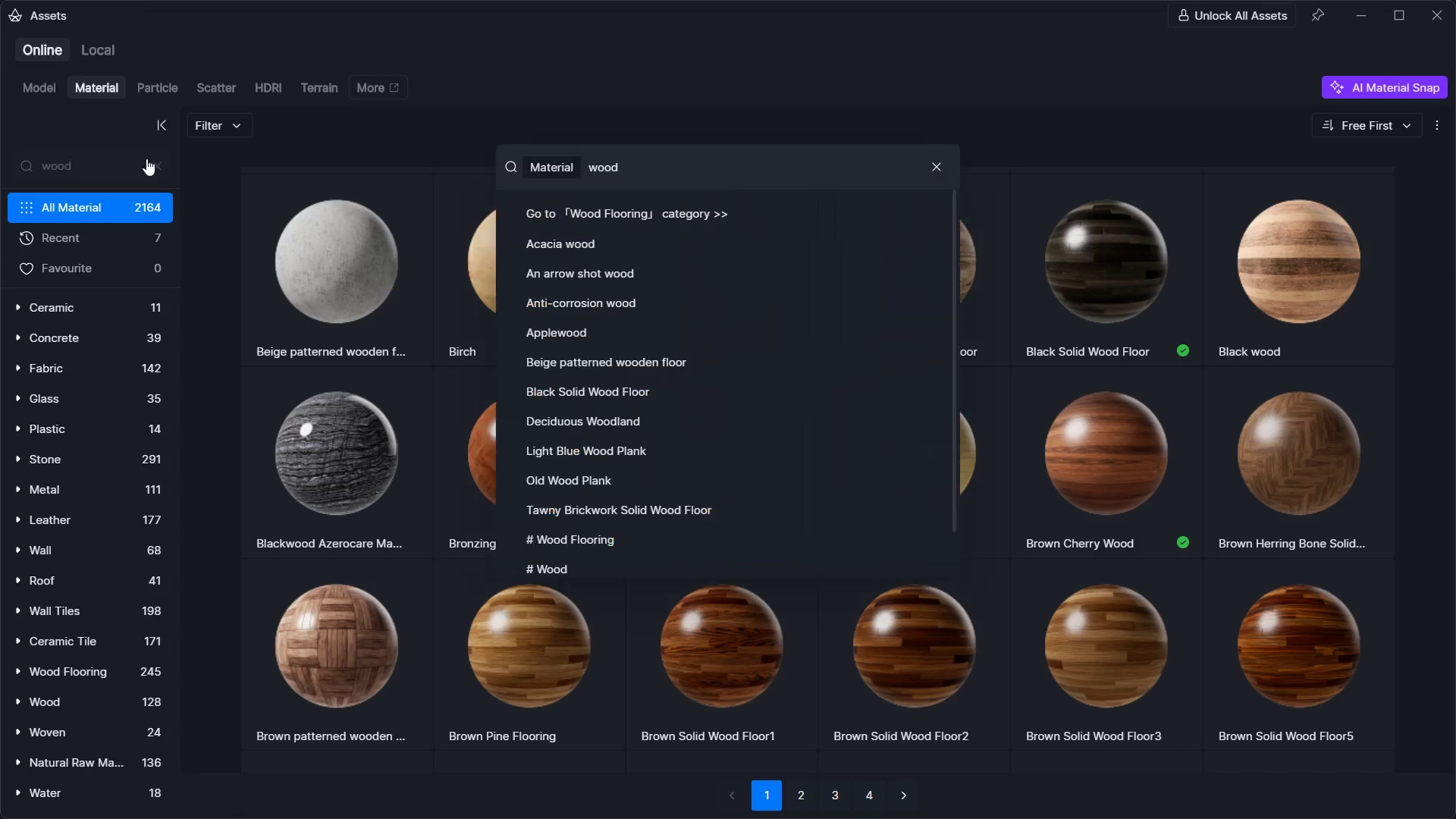 
double_click([164, 160])
 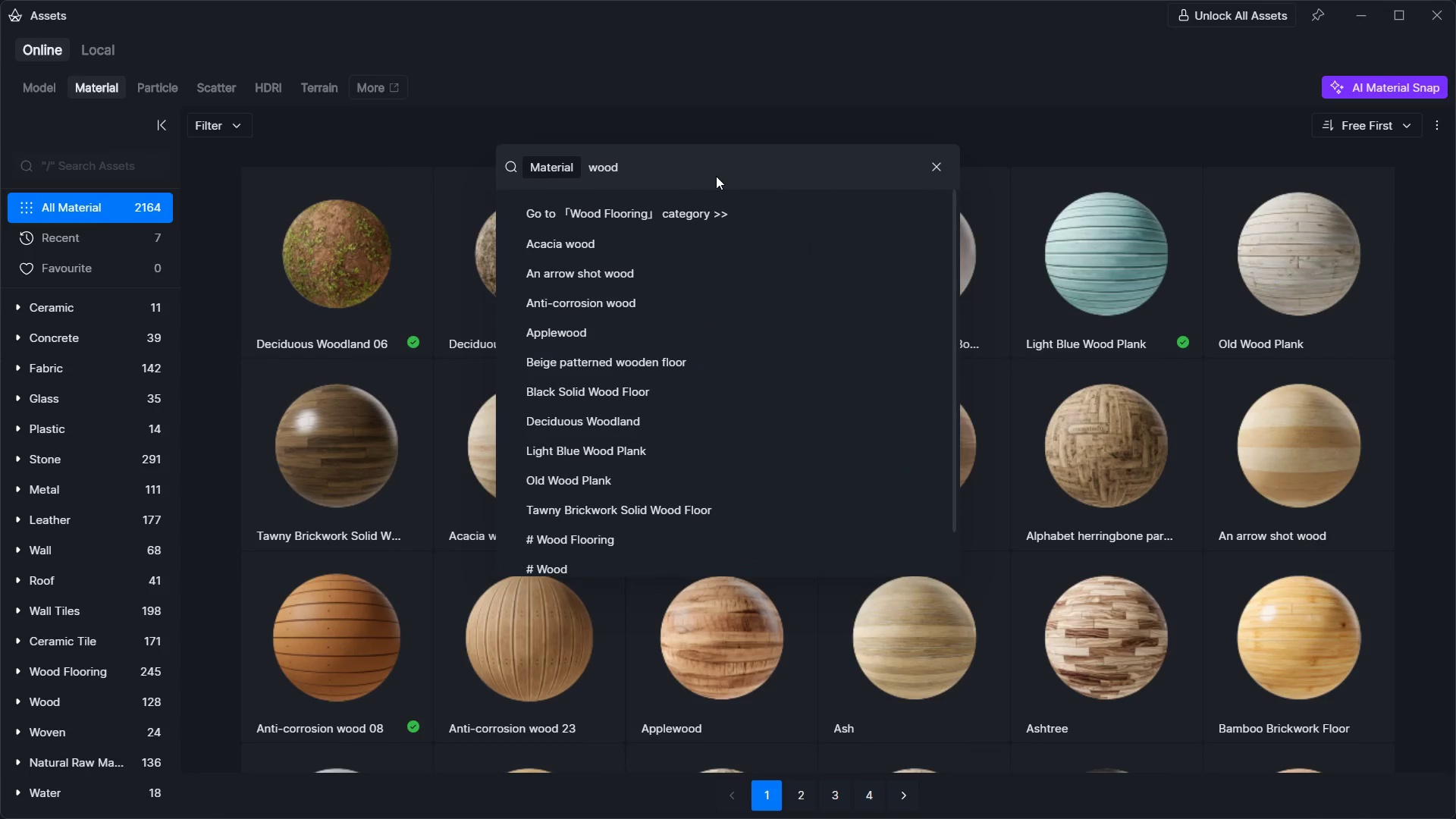 
left_click_drag(start_coordinate=[714, 176], to_coordinate=[569, 163])
 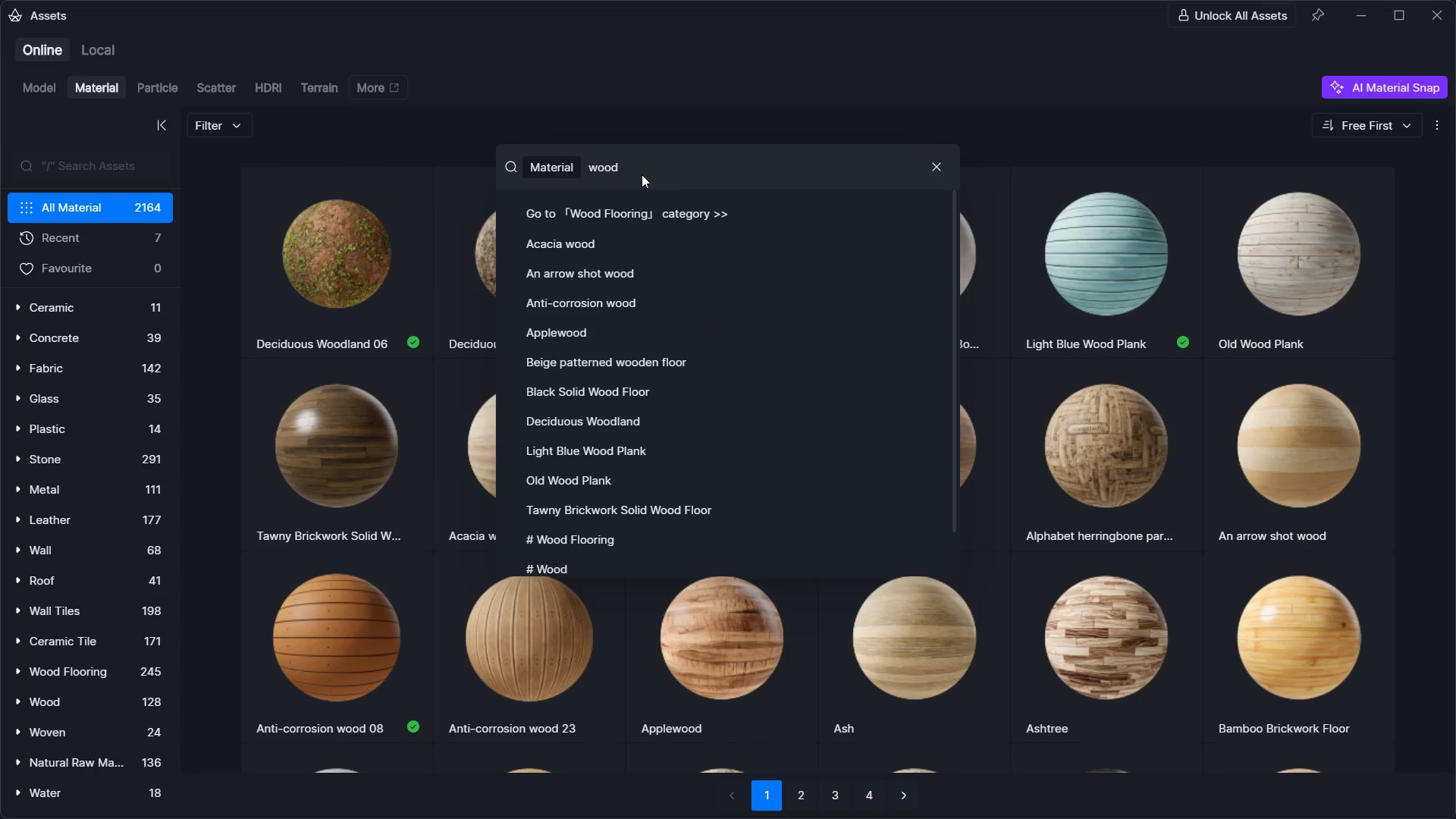 
left_click_drag(start_coordinate=[642, 174], to_coordinate=[618, 174])
 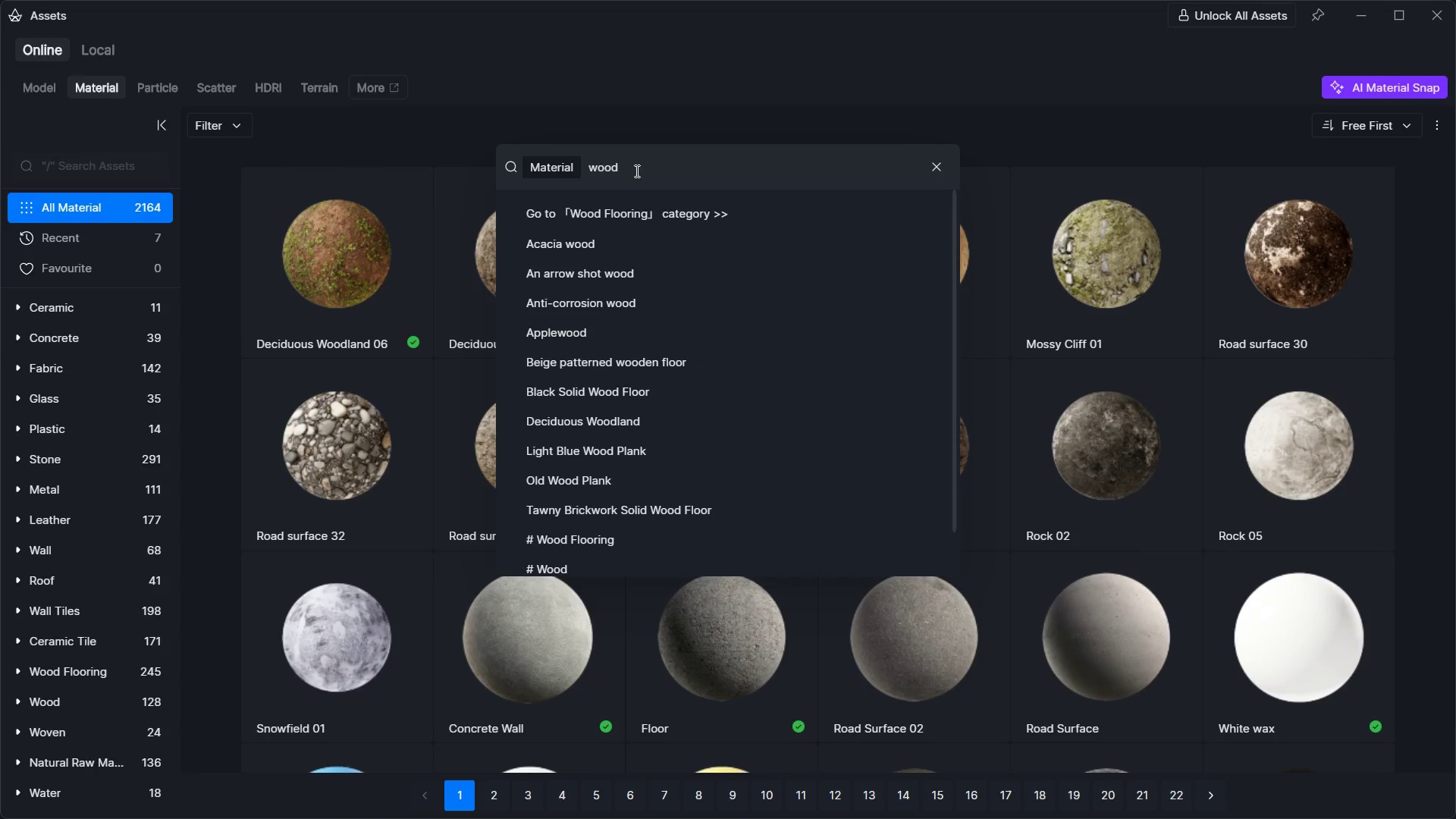 
left_click_drag(start_coordinate=[635, 169], to_coordinate=[516, 157])
 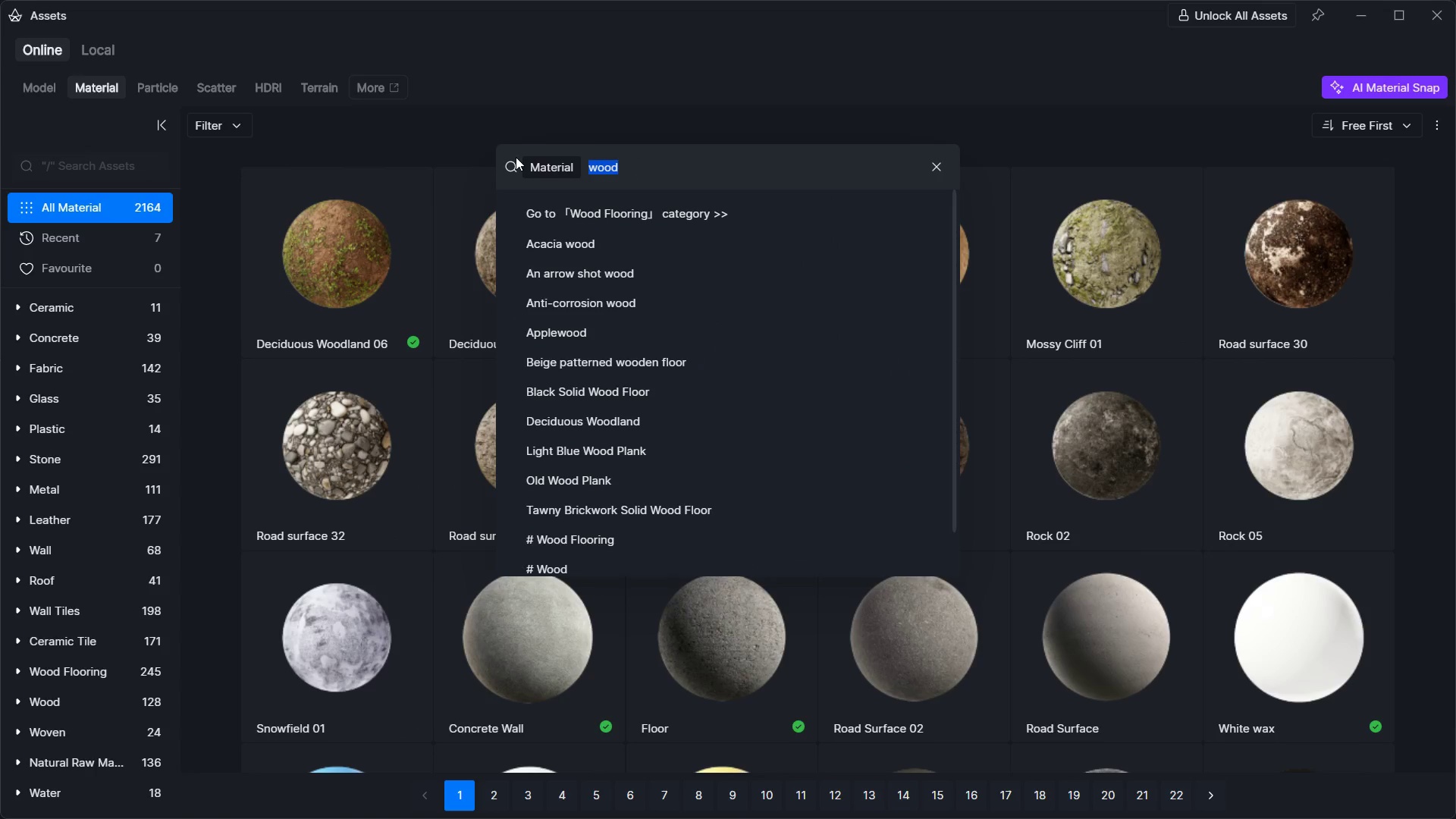 
type(tennis)
 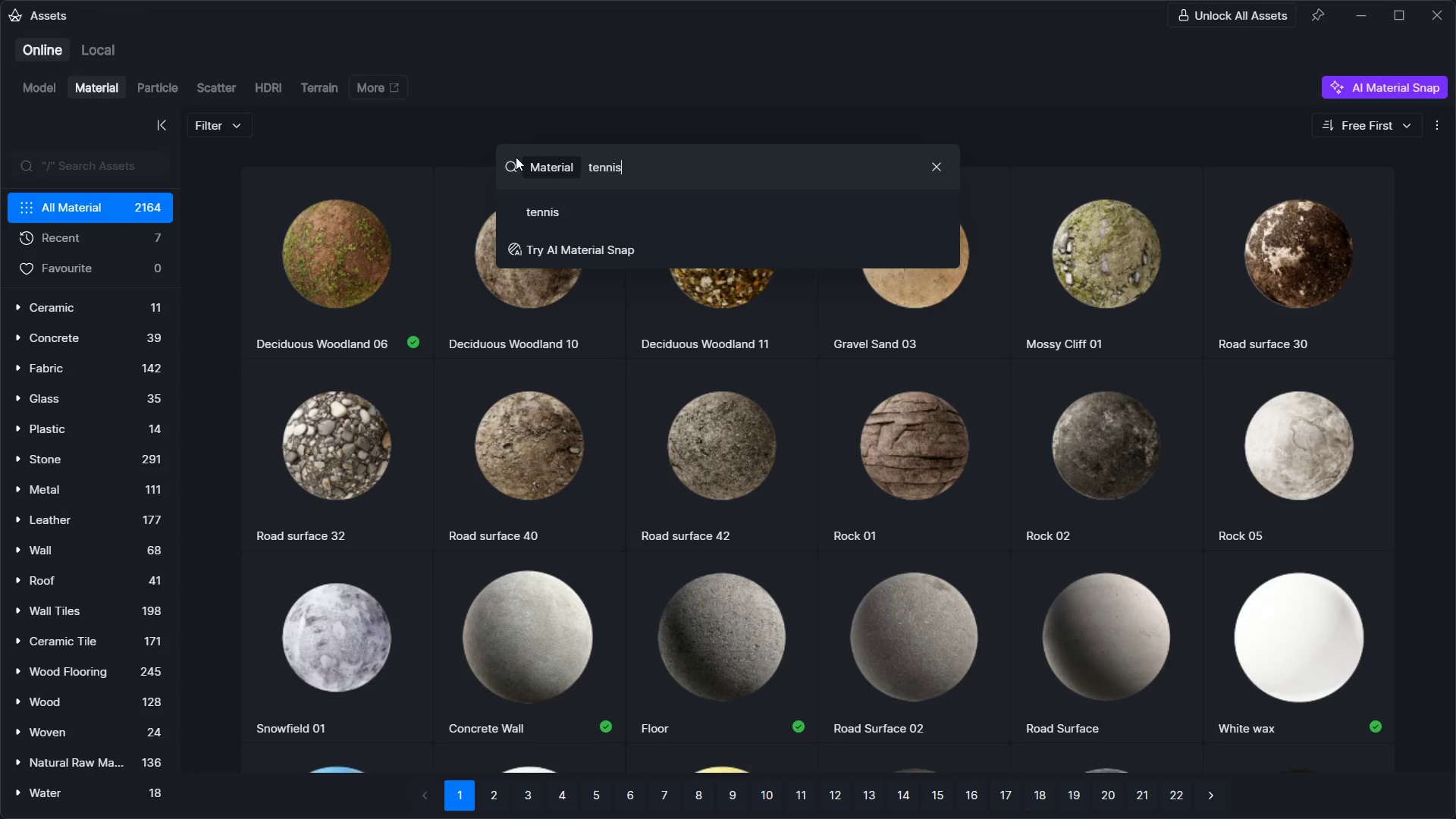 
key(Enter)
 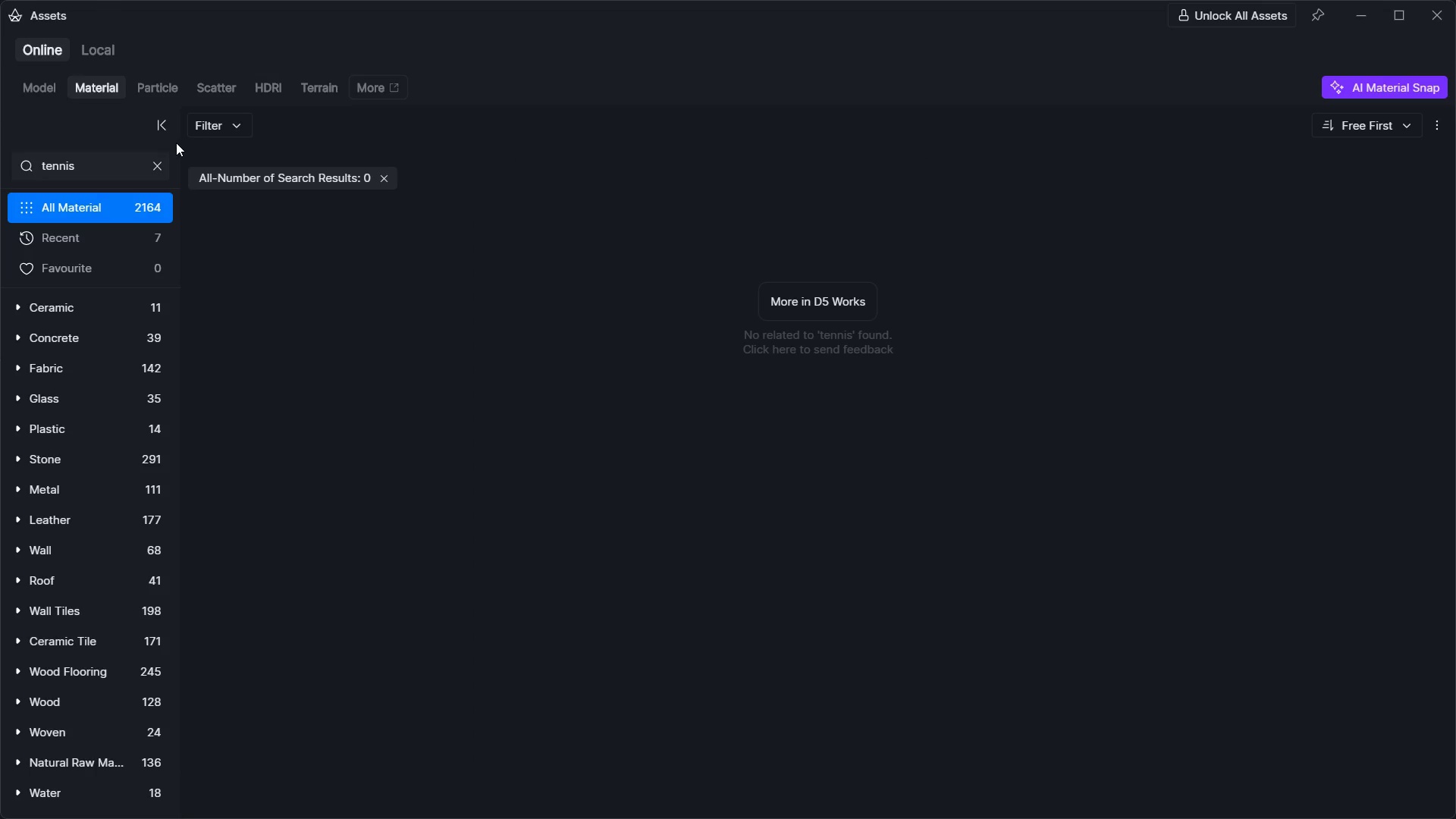 
left_click([149, 155])
 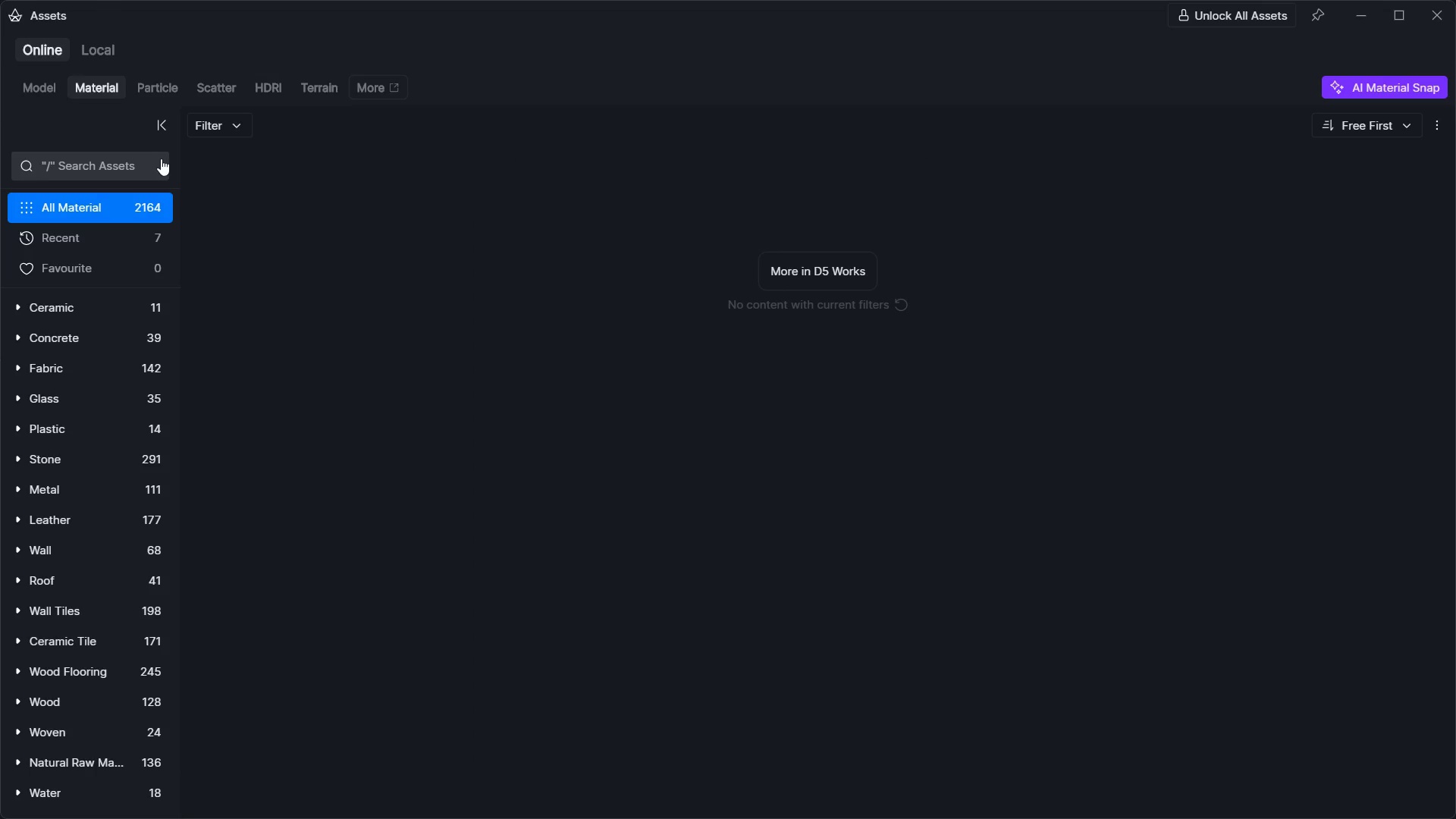 
left_click([161, 158])
 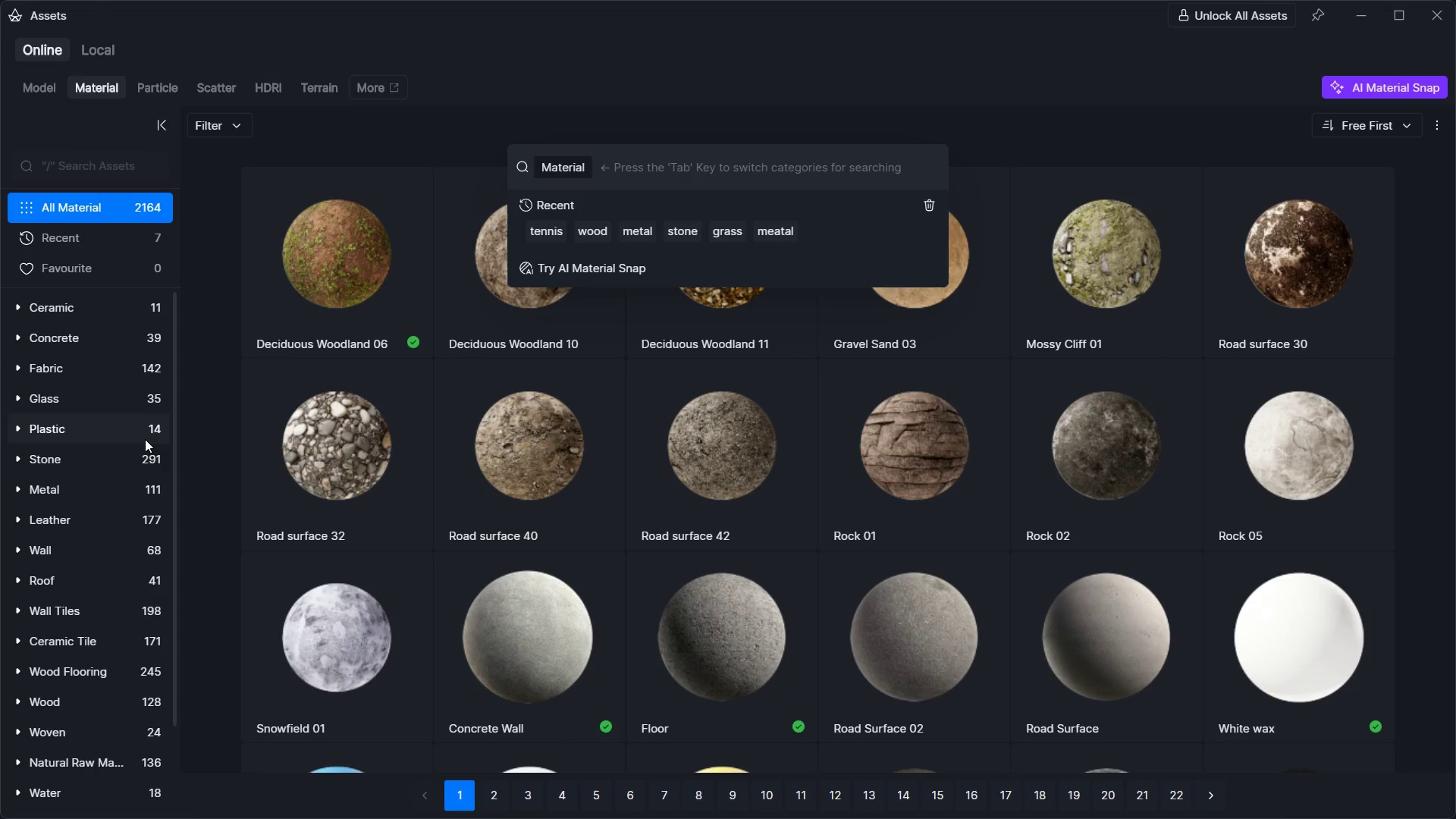 
left_click([108, 432])
 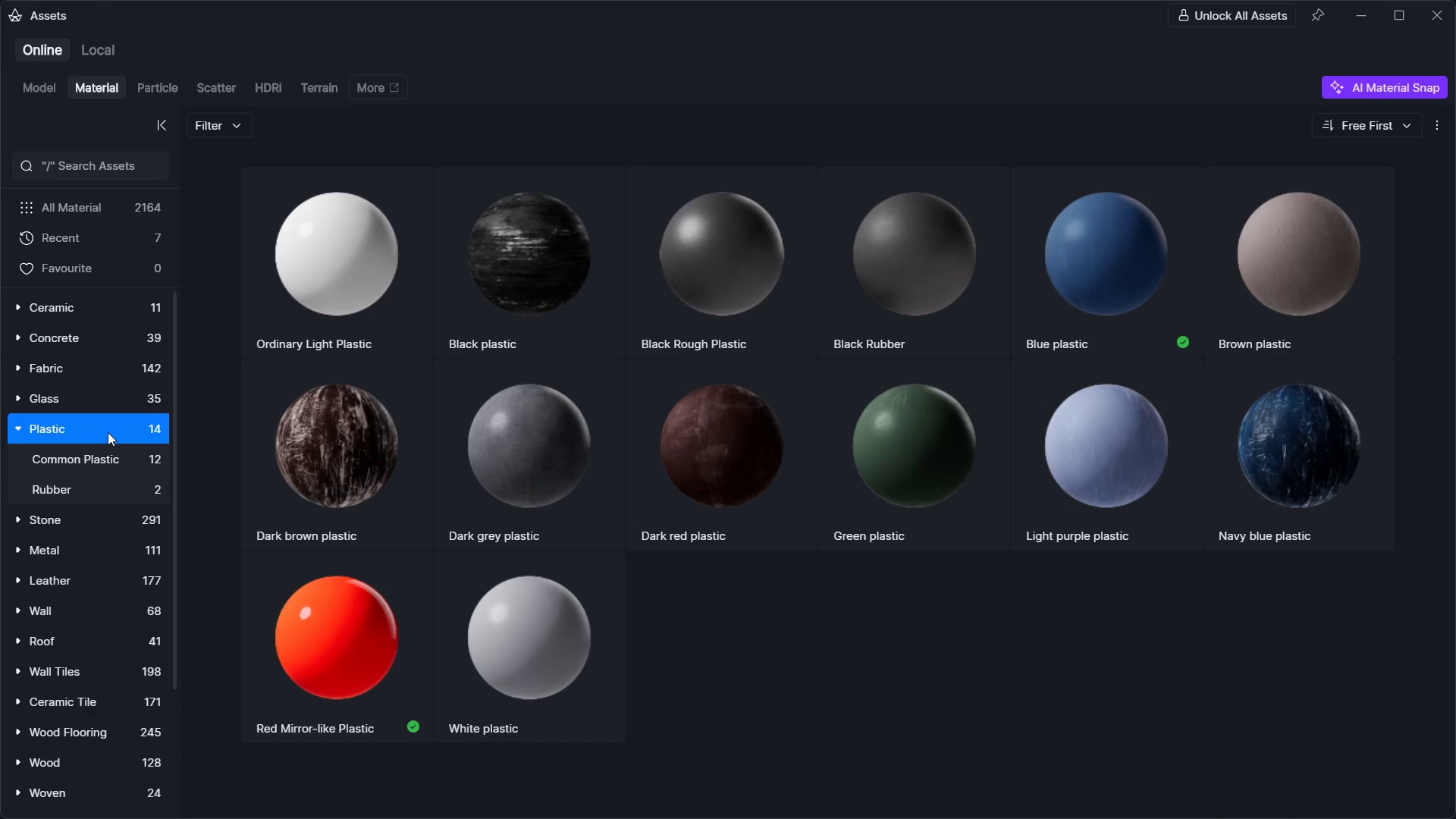 
left_click([1148, 293])
 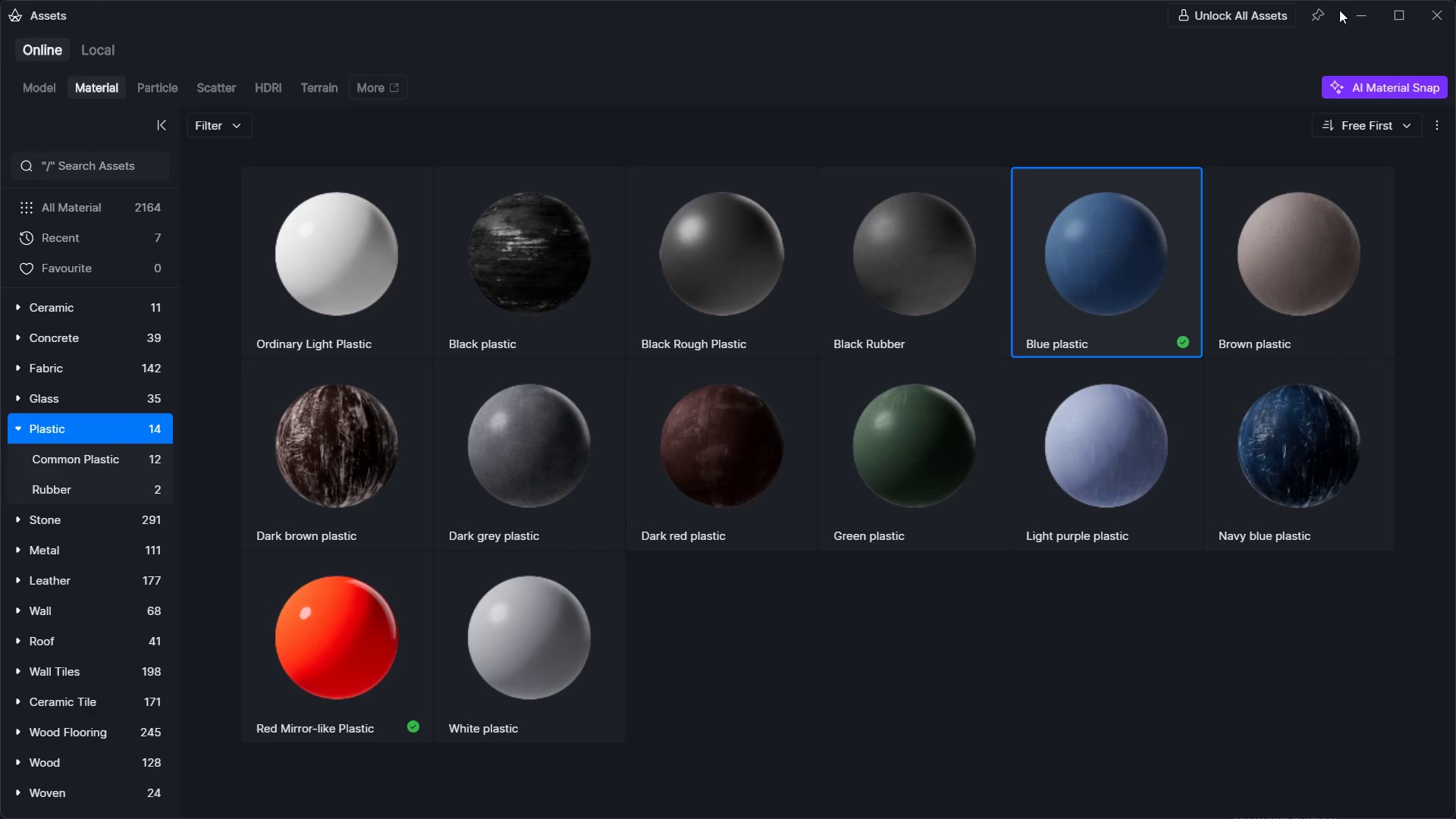 
left_click([1348, 11])
 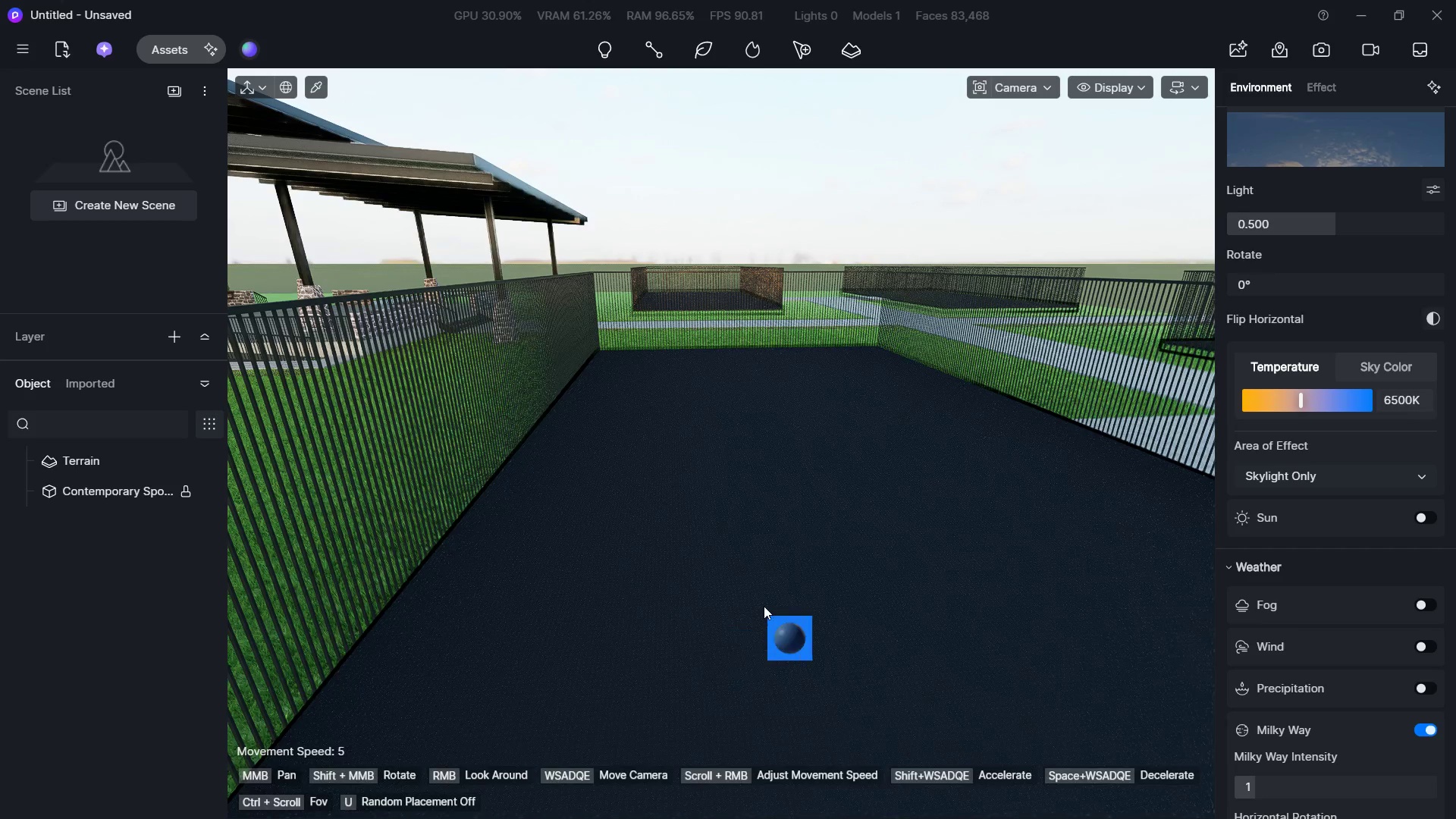 
left_click([764, 606])
 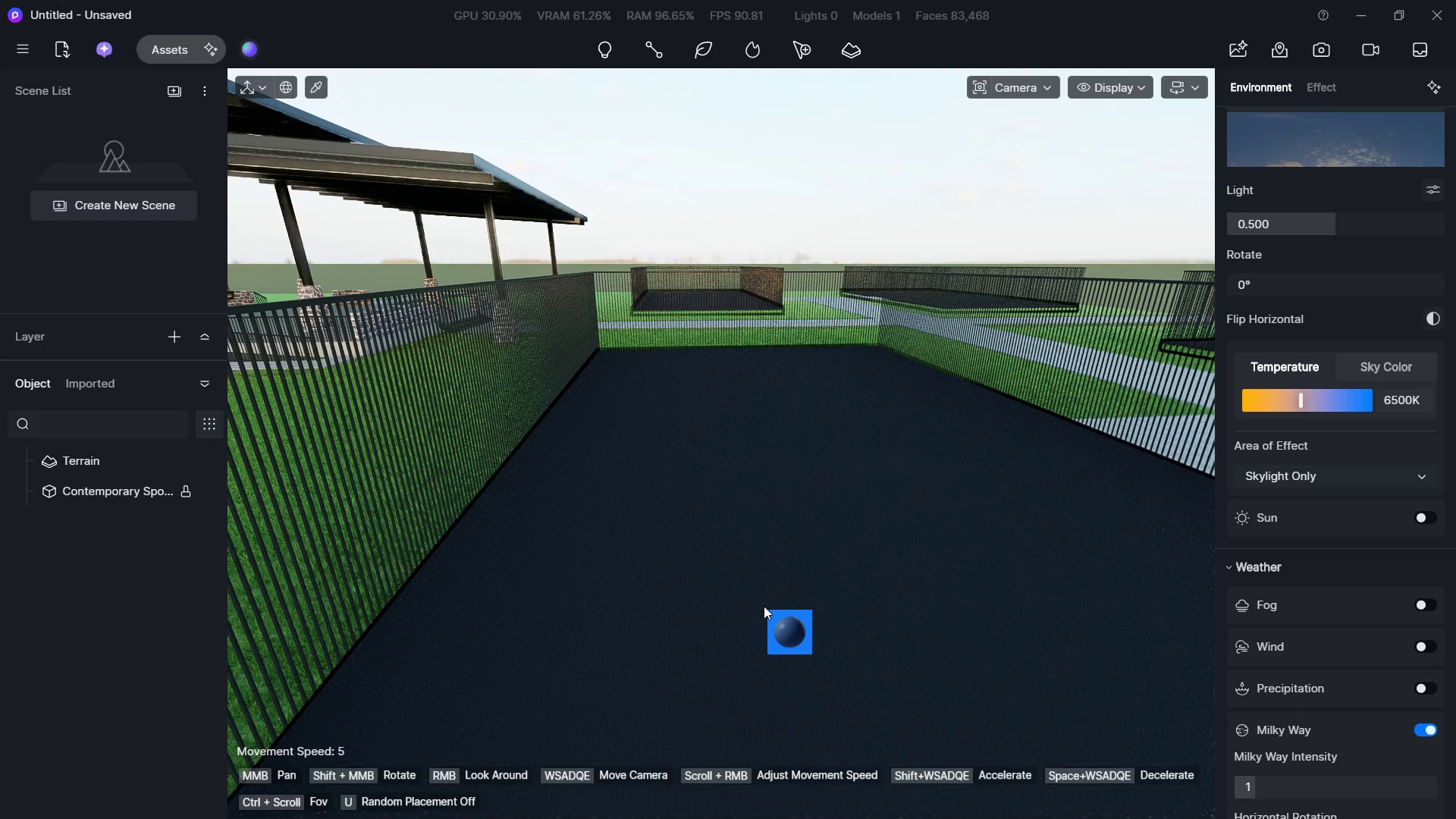 
hold_key(key=S, duration=1.5)
 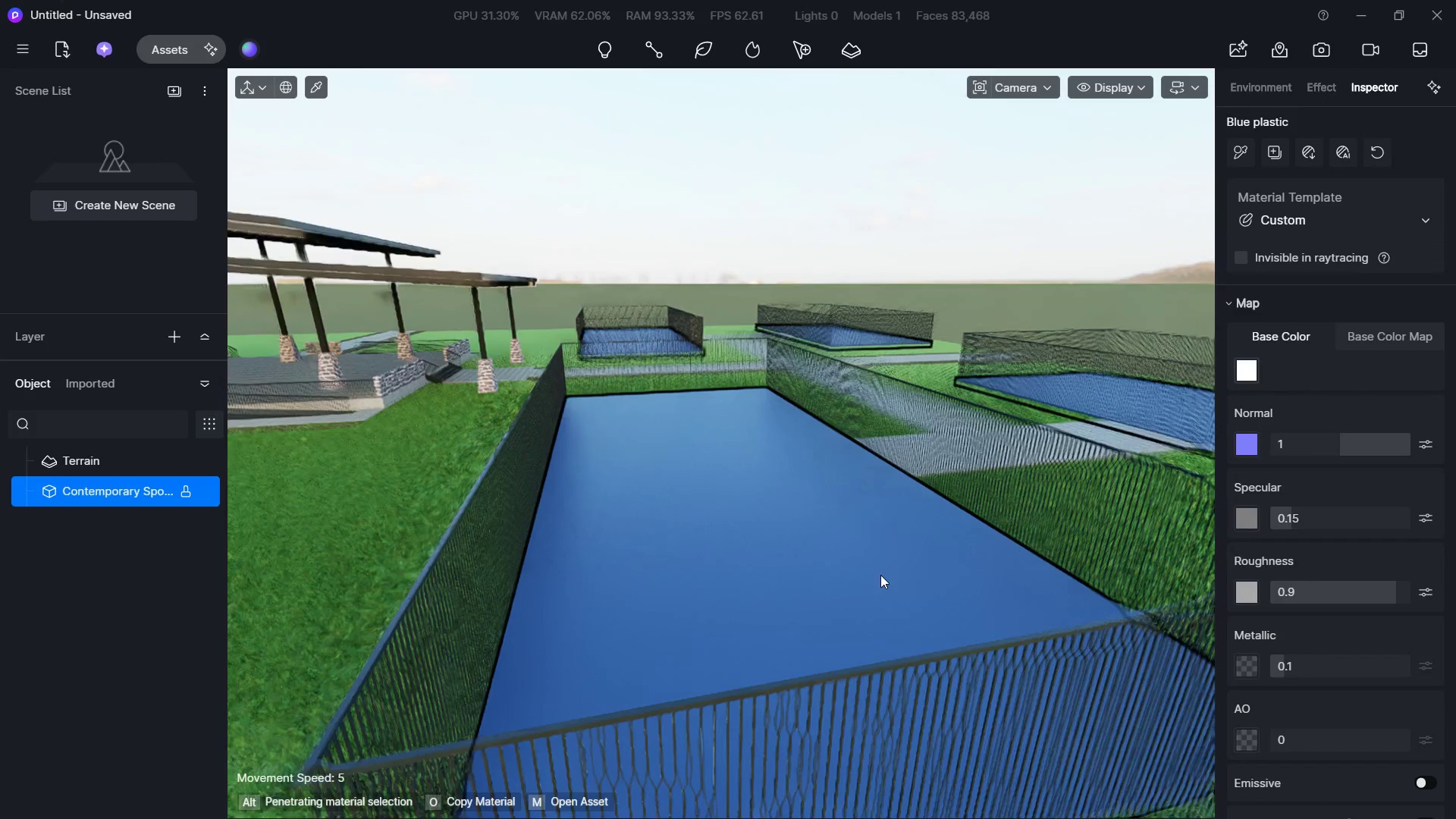 
hold_key(key=S, duration=0.77)
 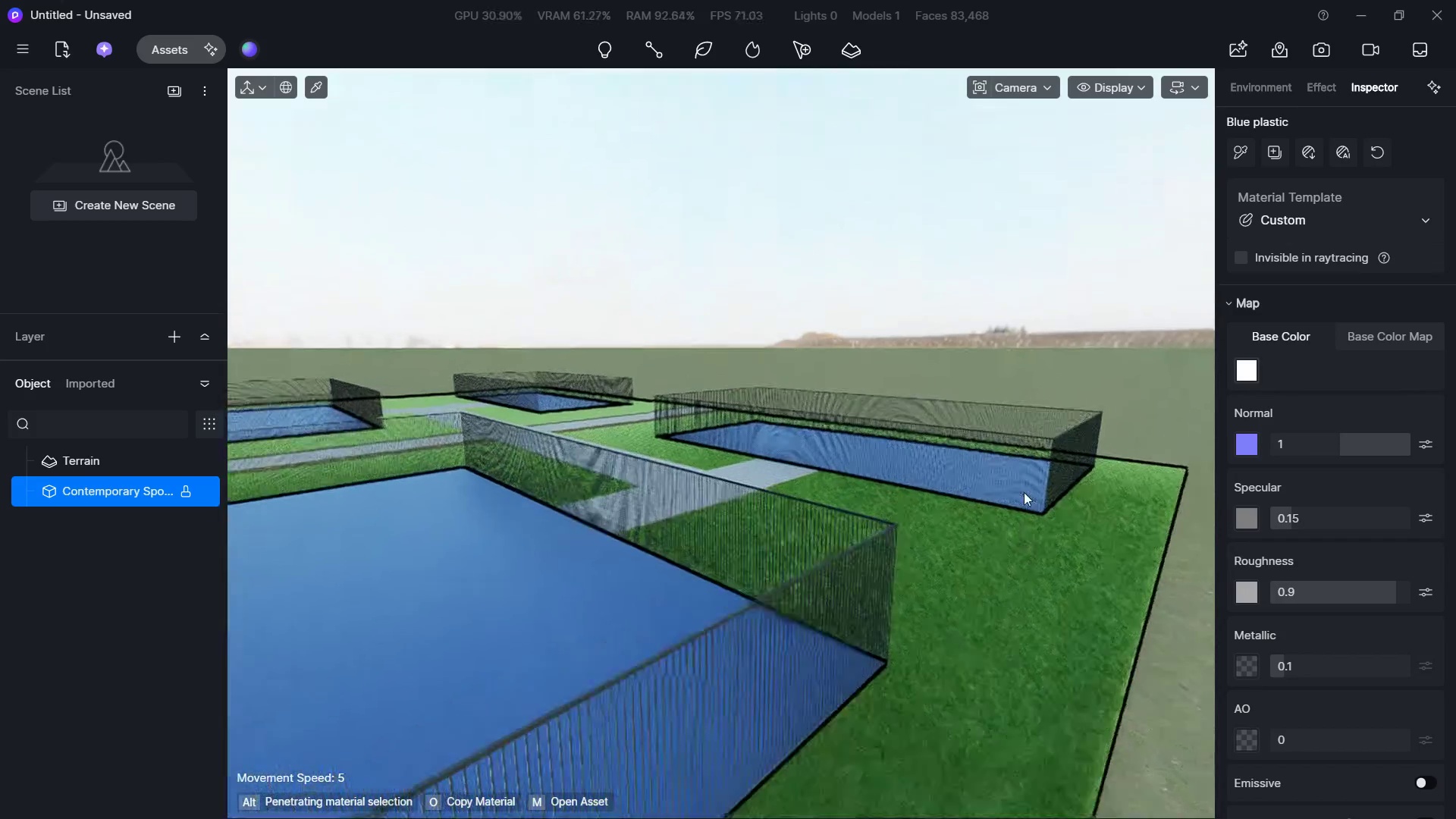 
hold_key(key=ShiftLeft, duration=5.16)
 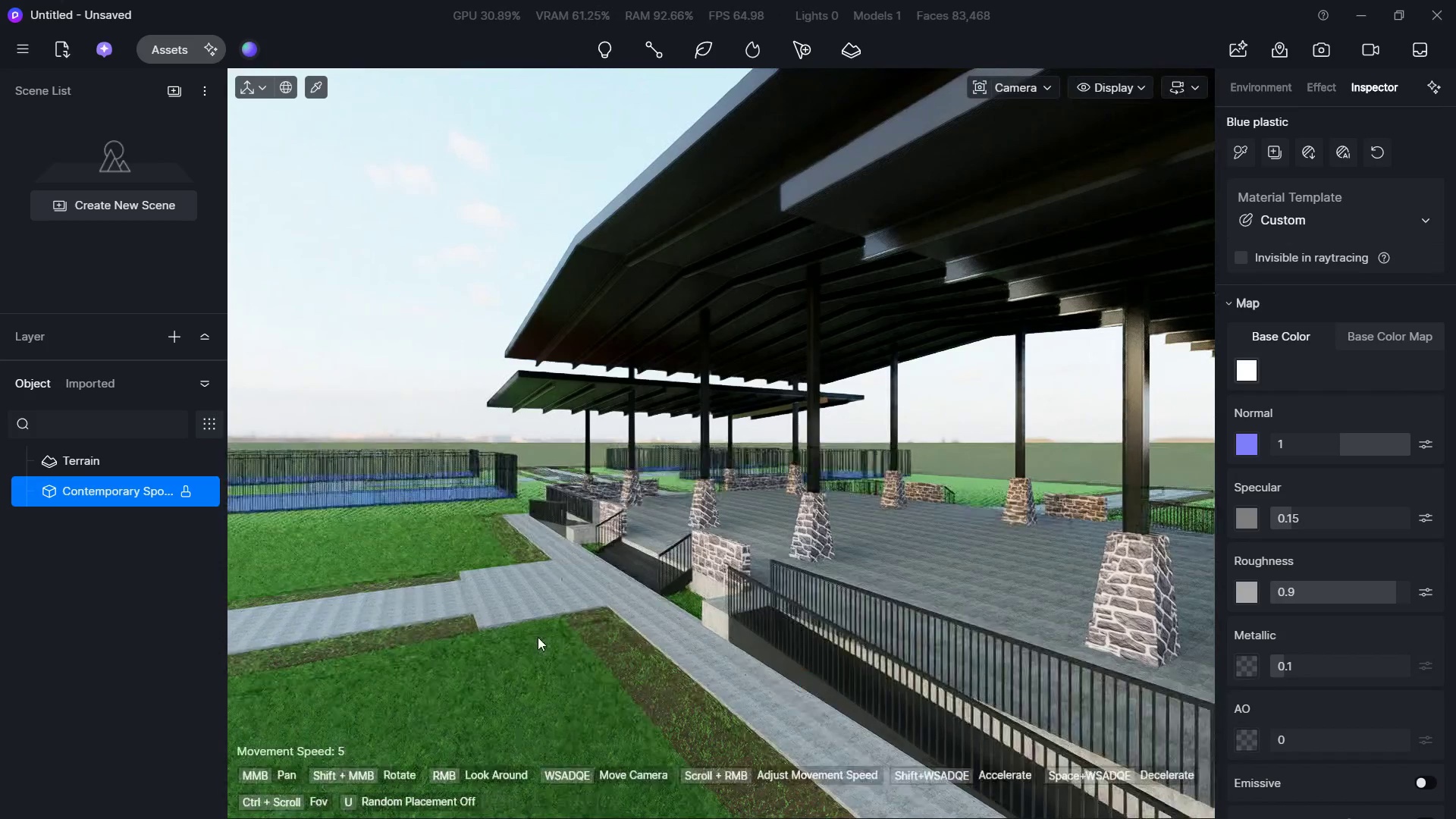 
hold_key(key=W, duration=4.38)
 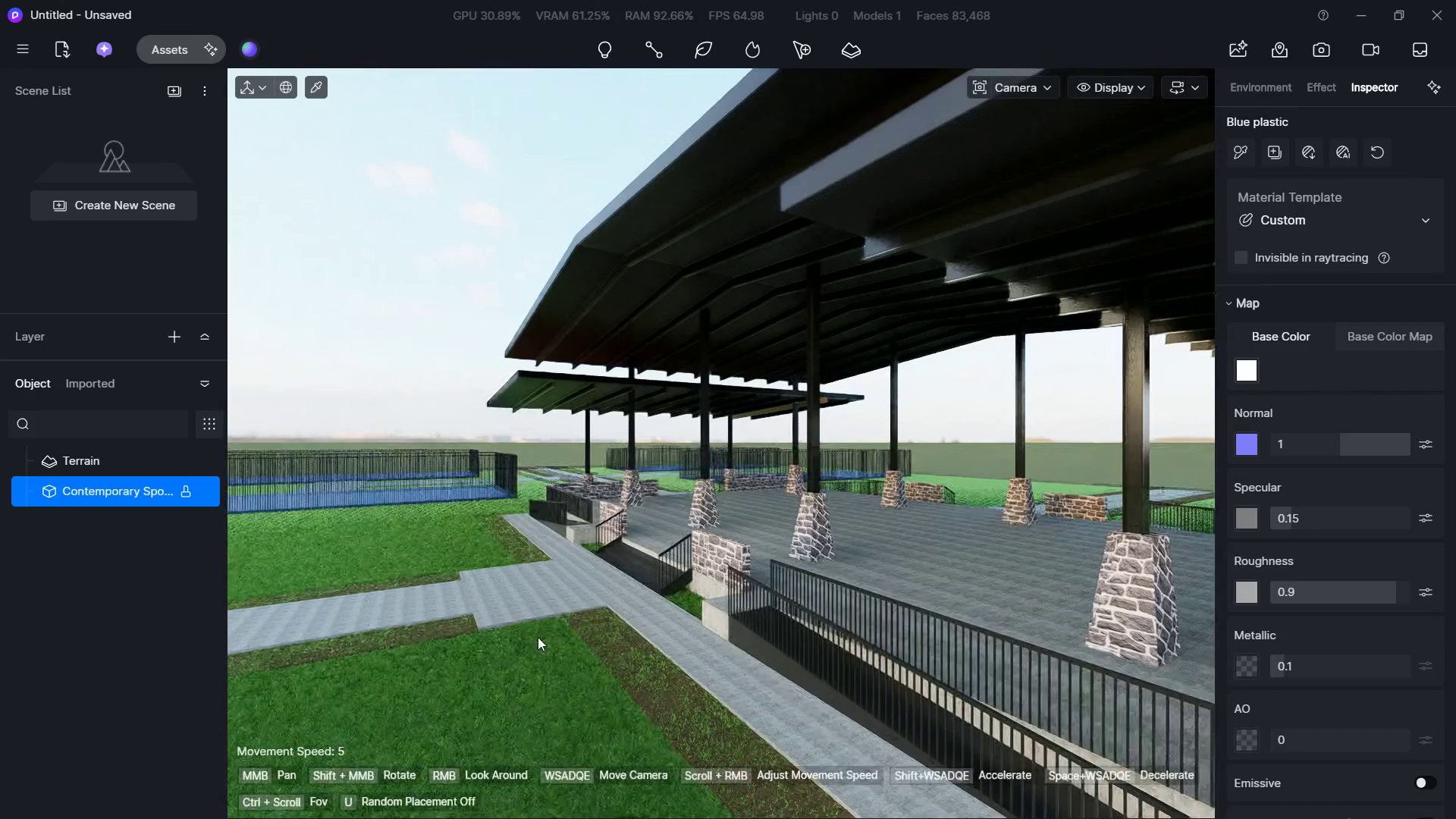 
hold_key(key=D, duration=1.44)
 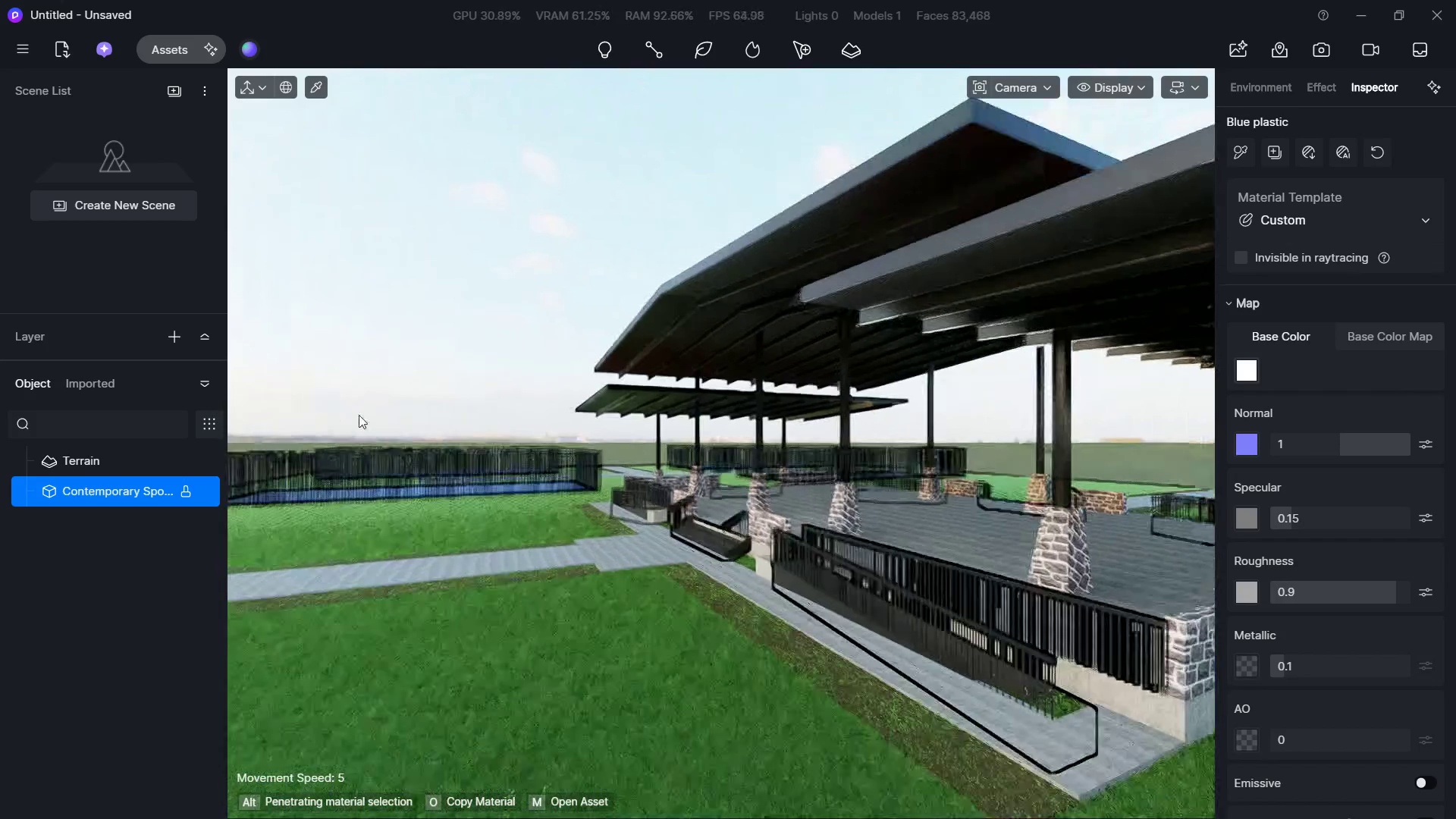 
key(Escape)
 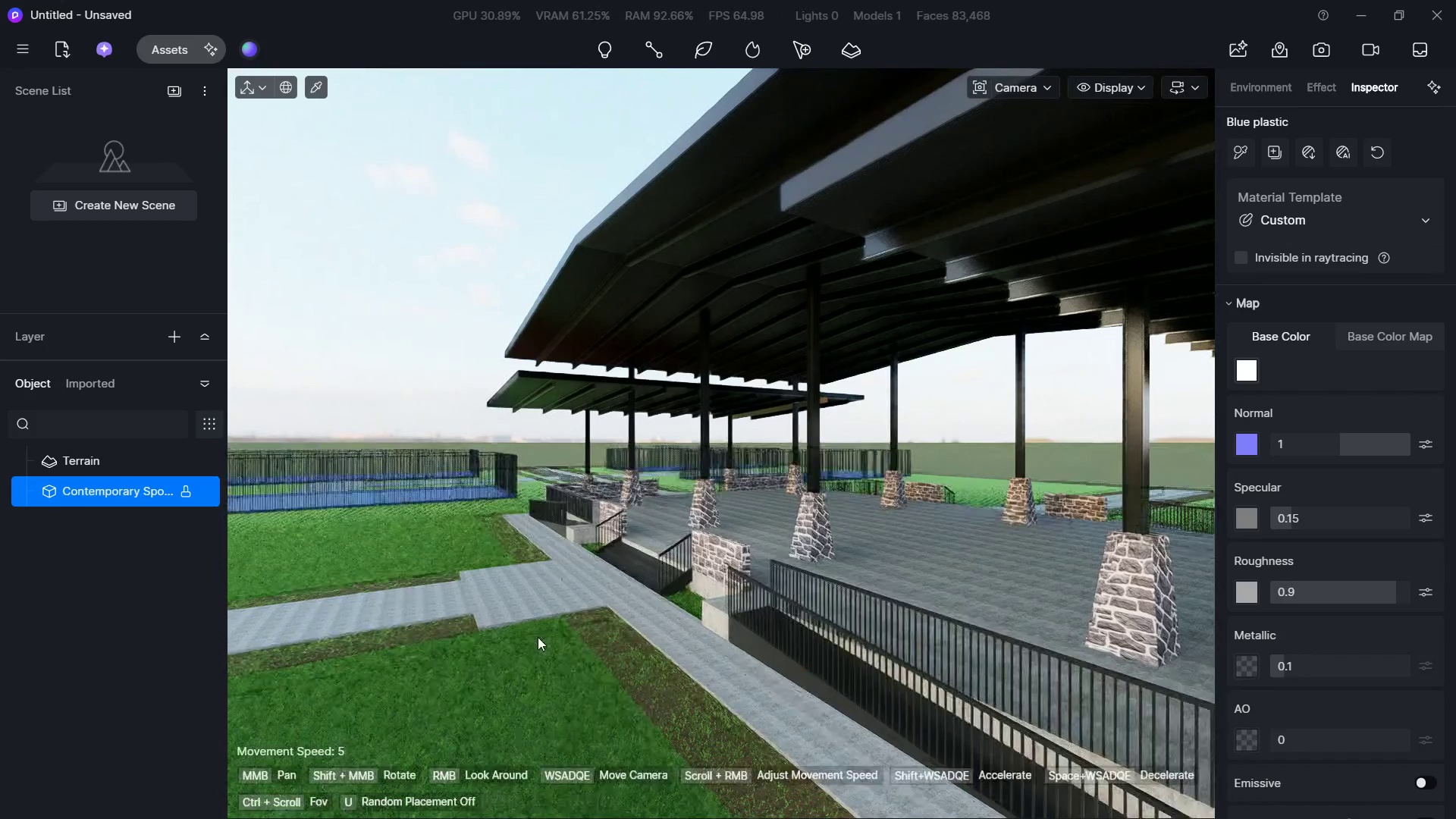 
key(Escape)
 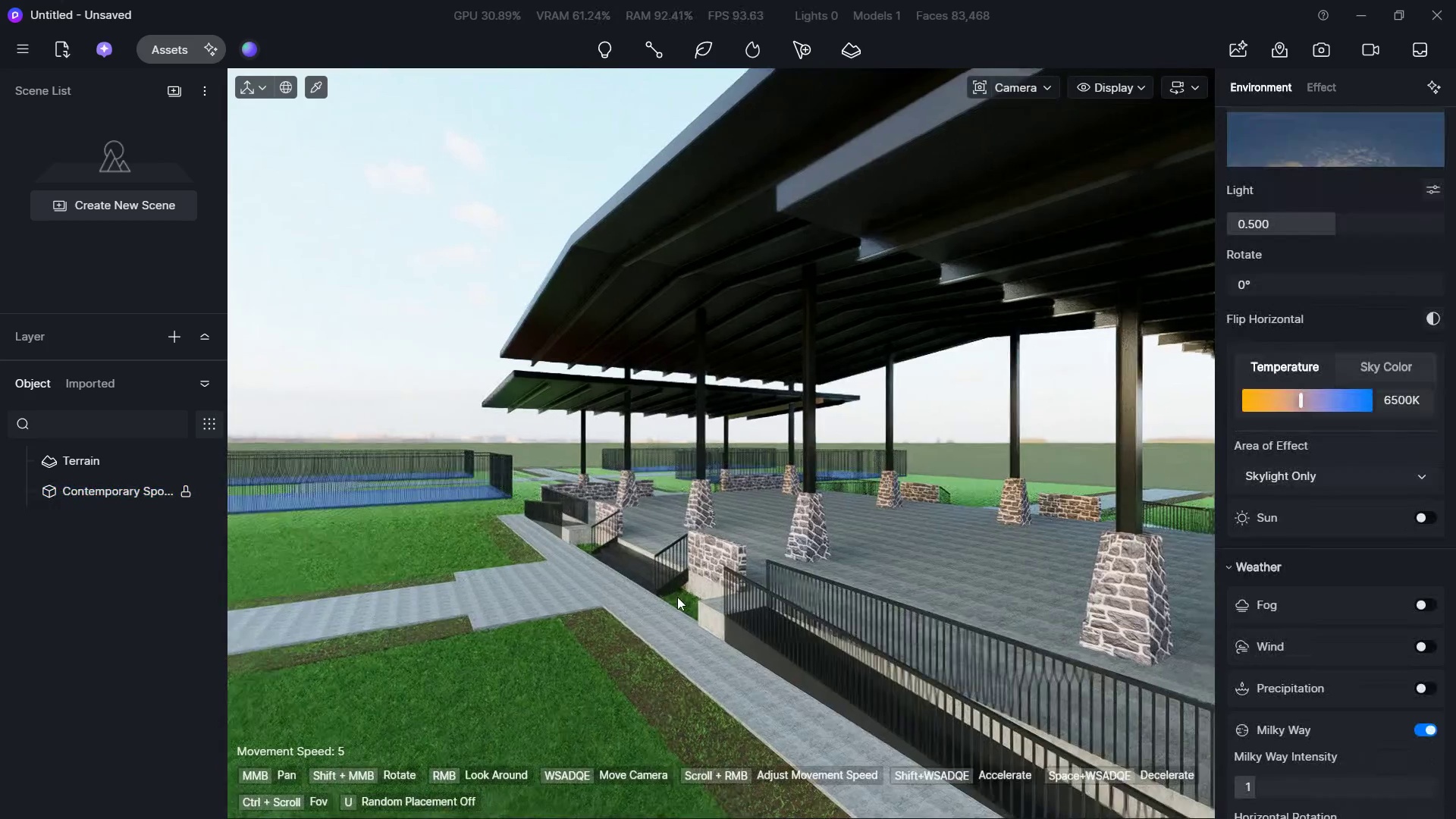 
hold_key(key=A, duration=0.61)
 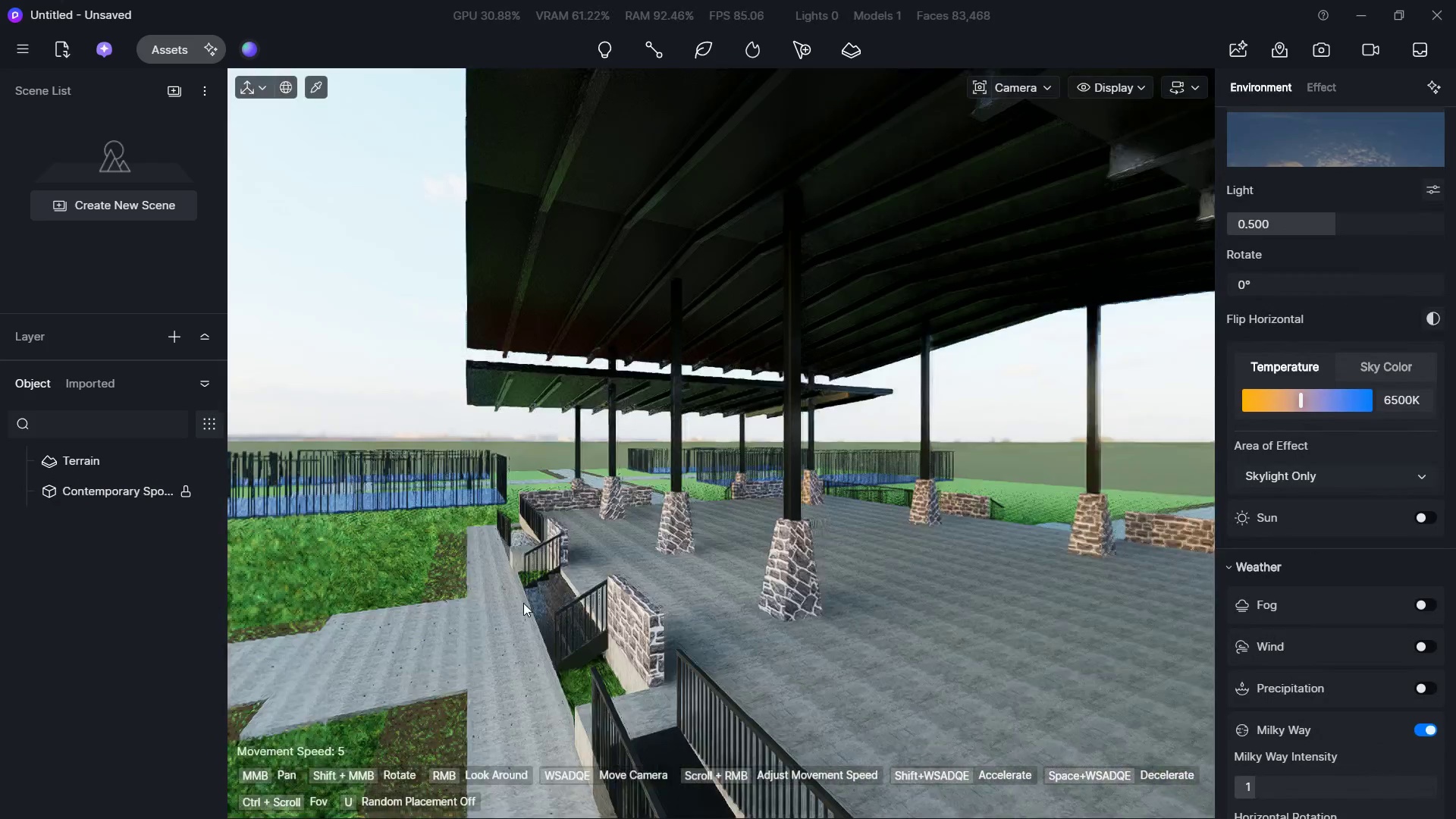 
hold_key(key=W, duration=0.72)
 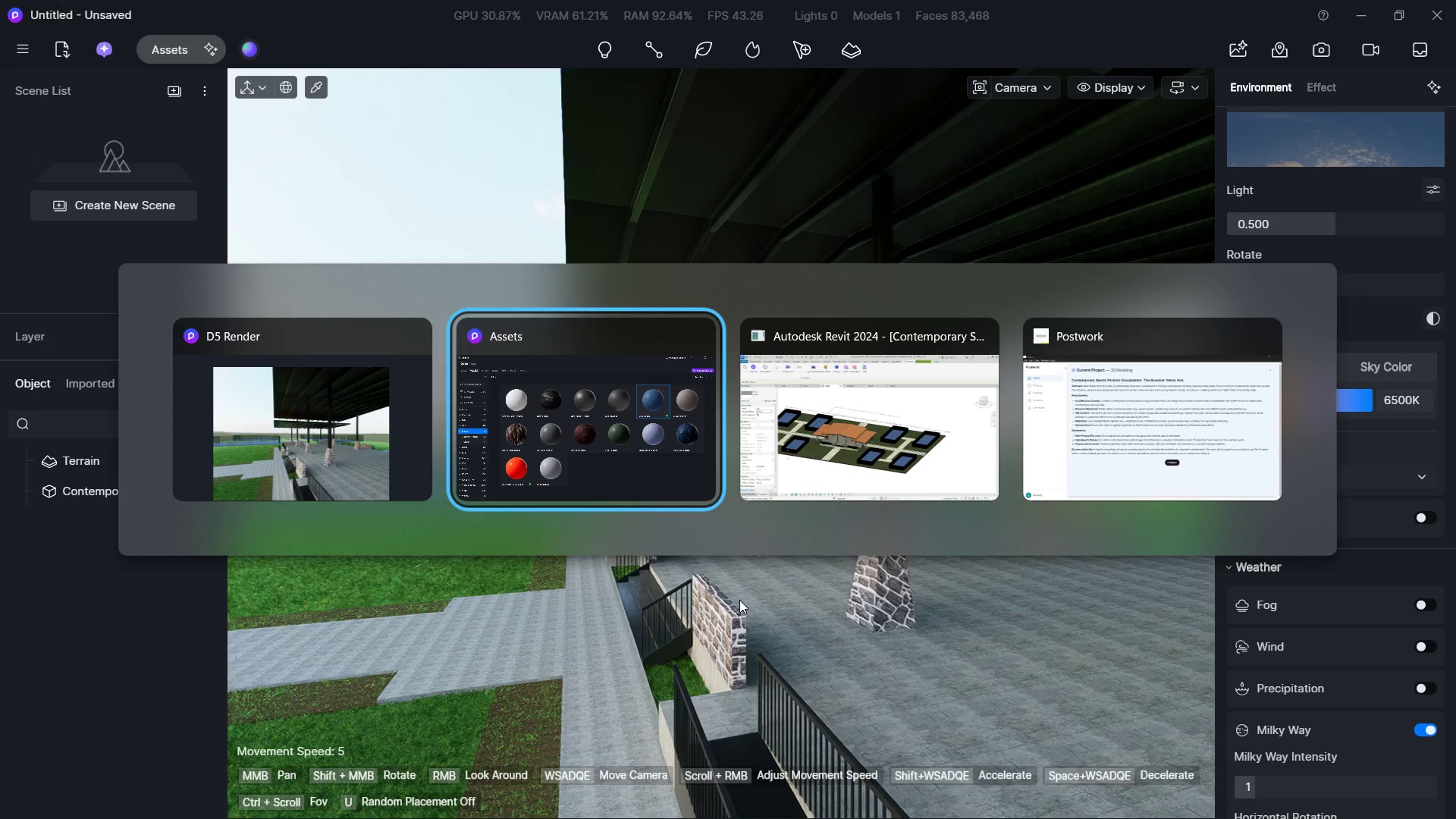 
hold_key(key=ShiftLeft, duration=0.31)
 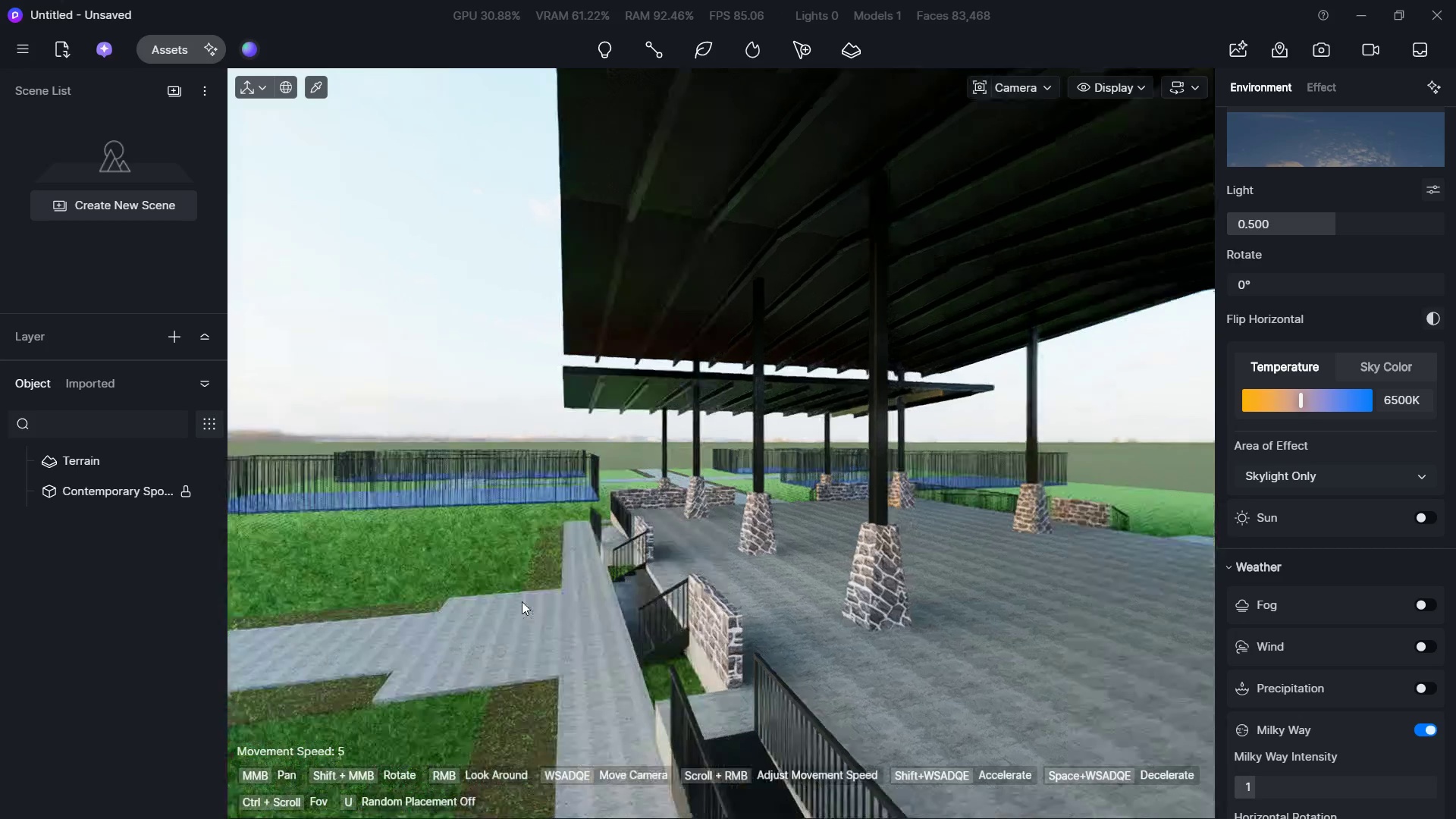 
key(Alt+Tab)
 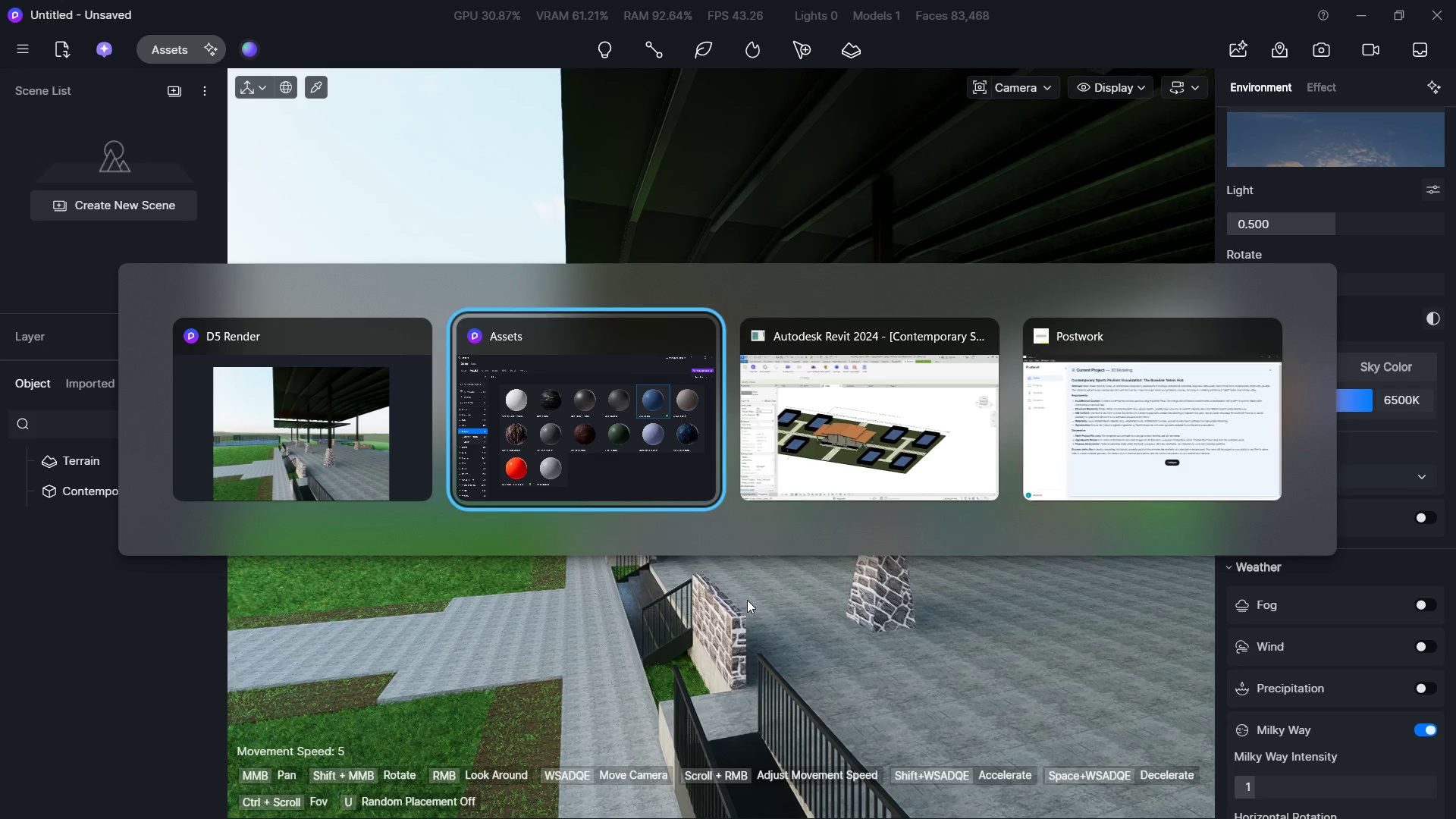 
key(Alt+Tab)
 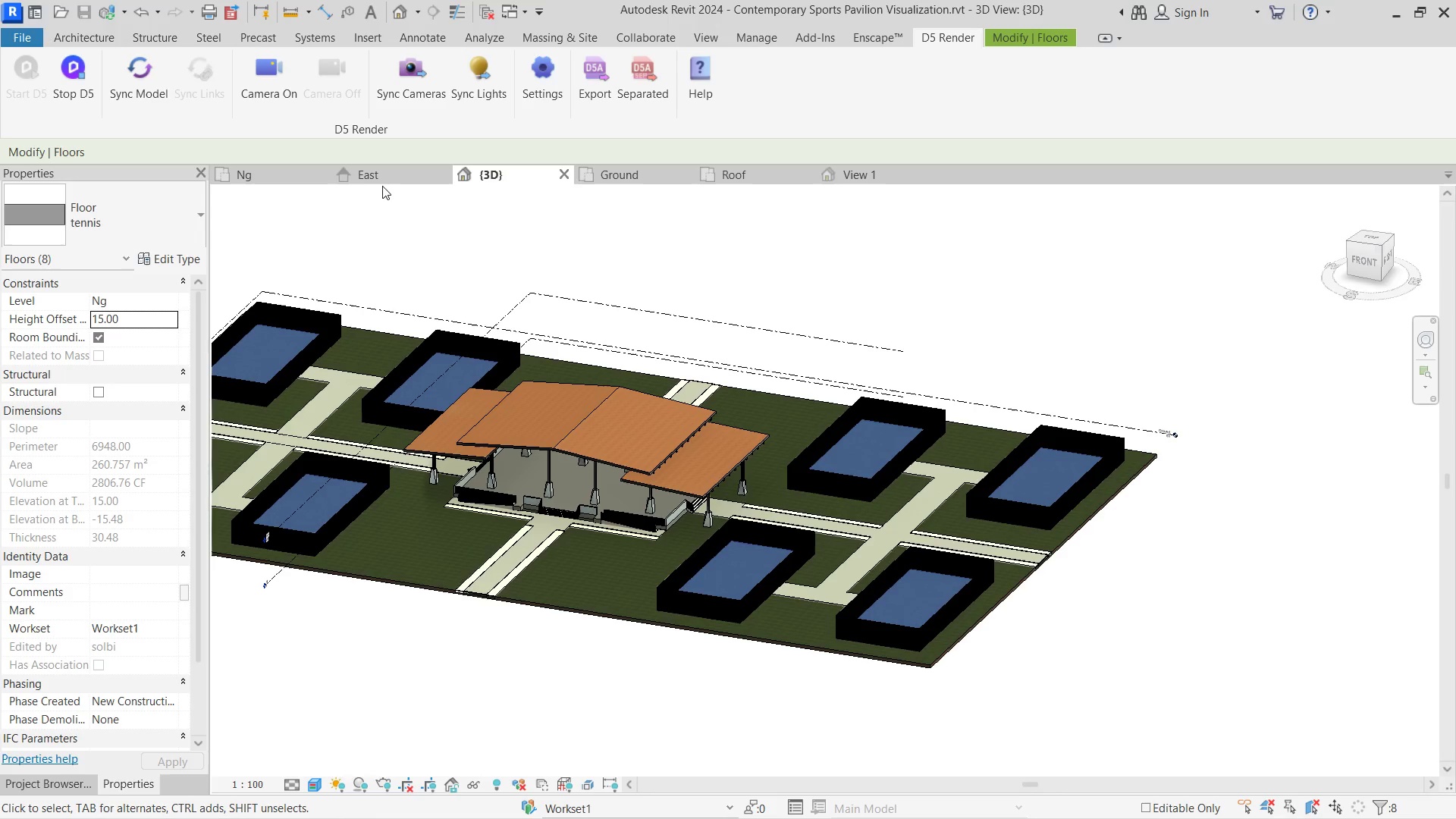 
left_click([626, 176])
 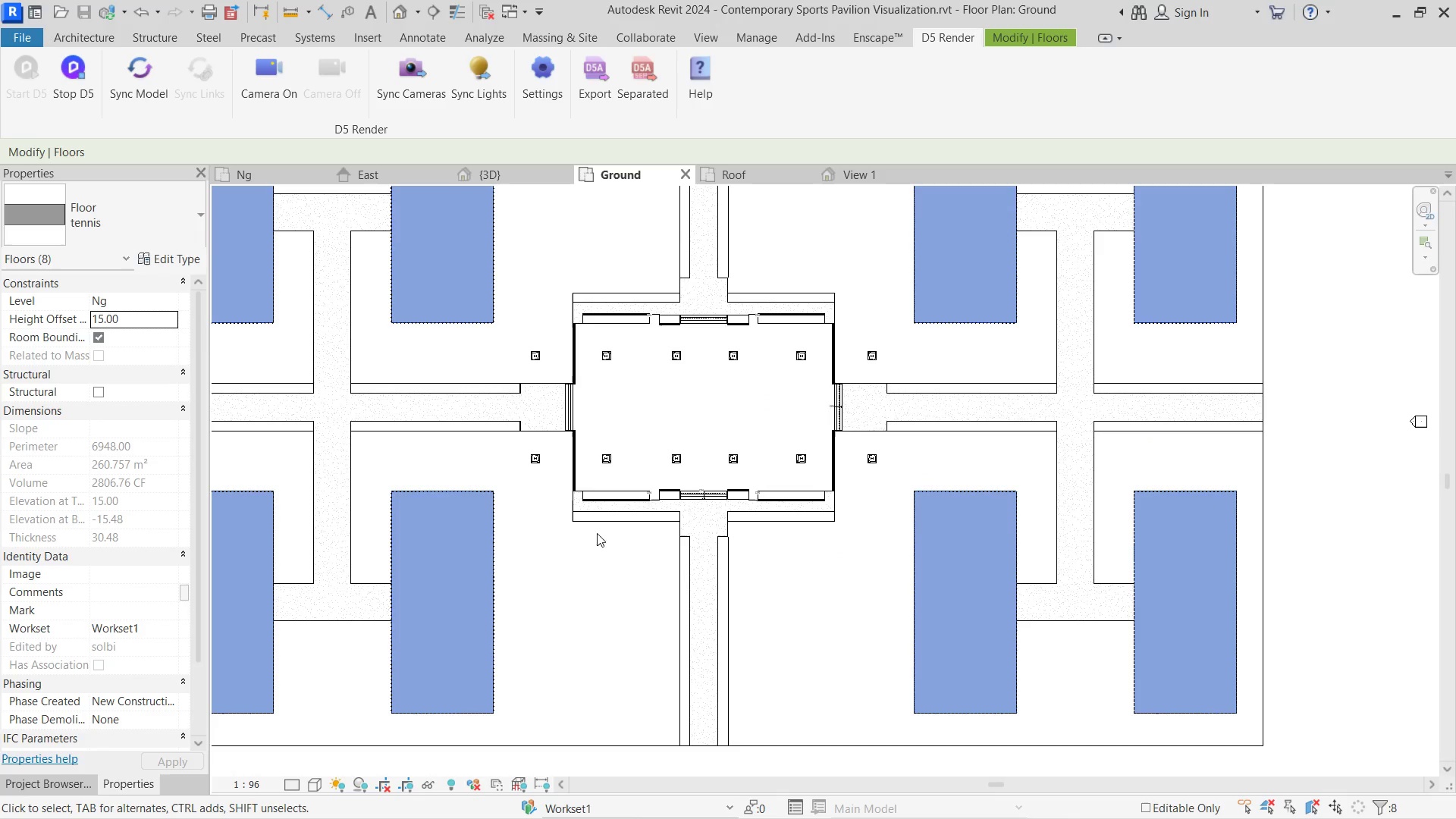 
scroll: coordinate [799, 468], scroll_direction: up, amount: 17.0
 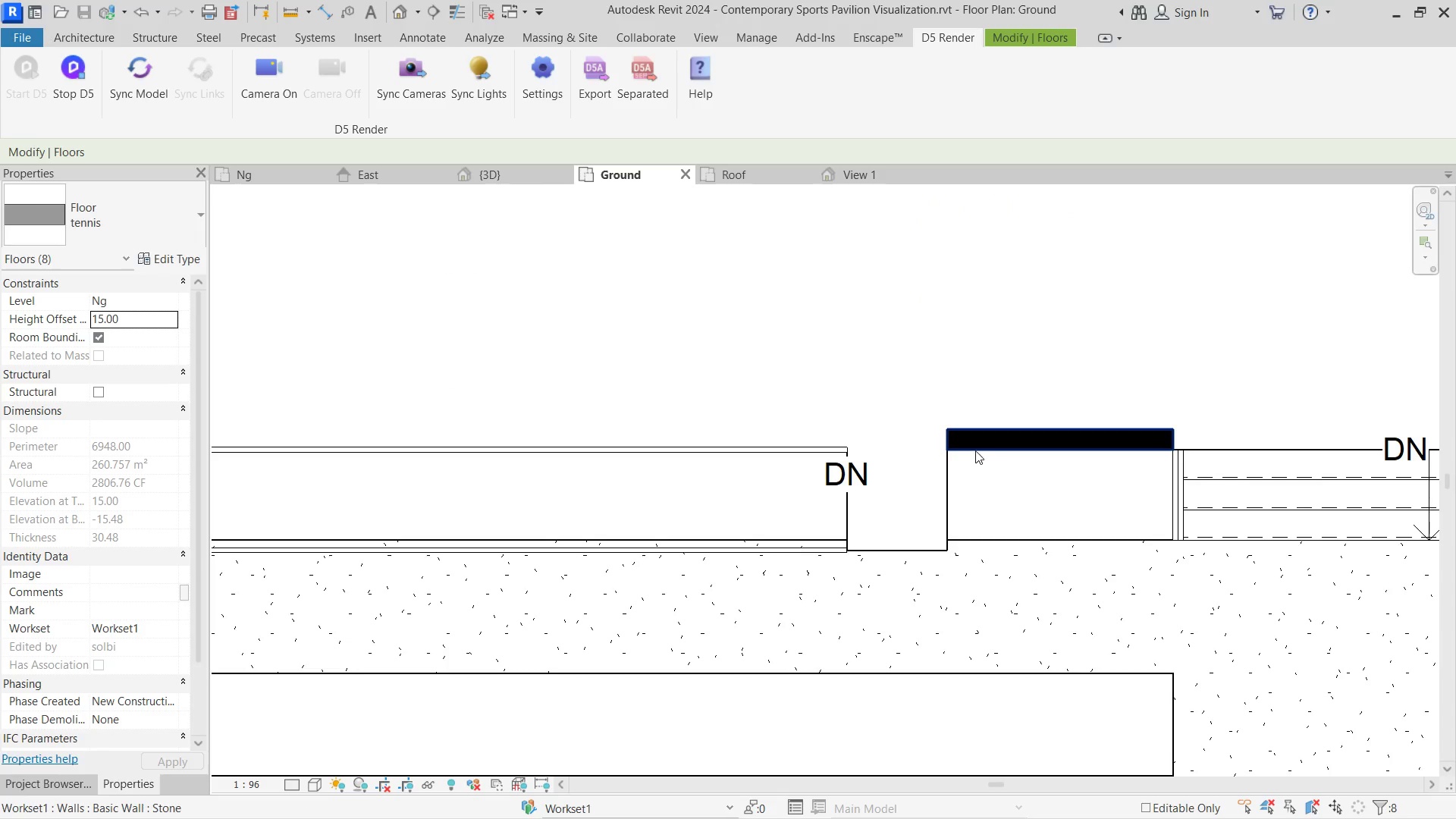 
type(wa)
 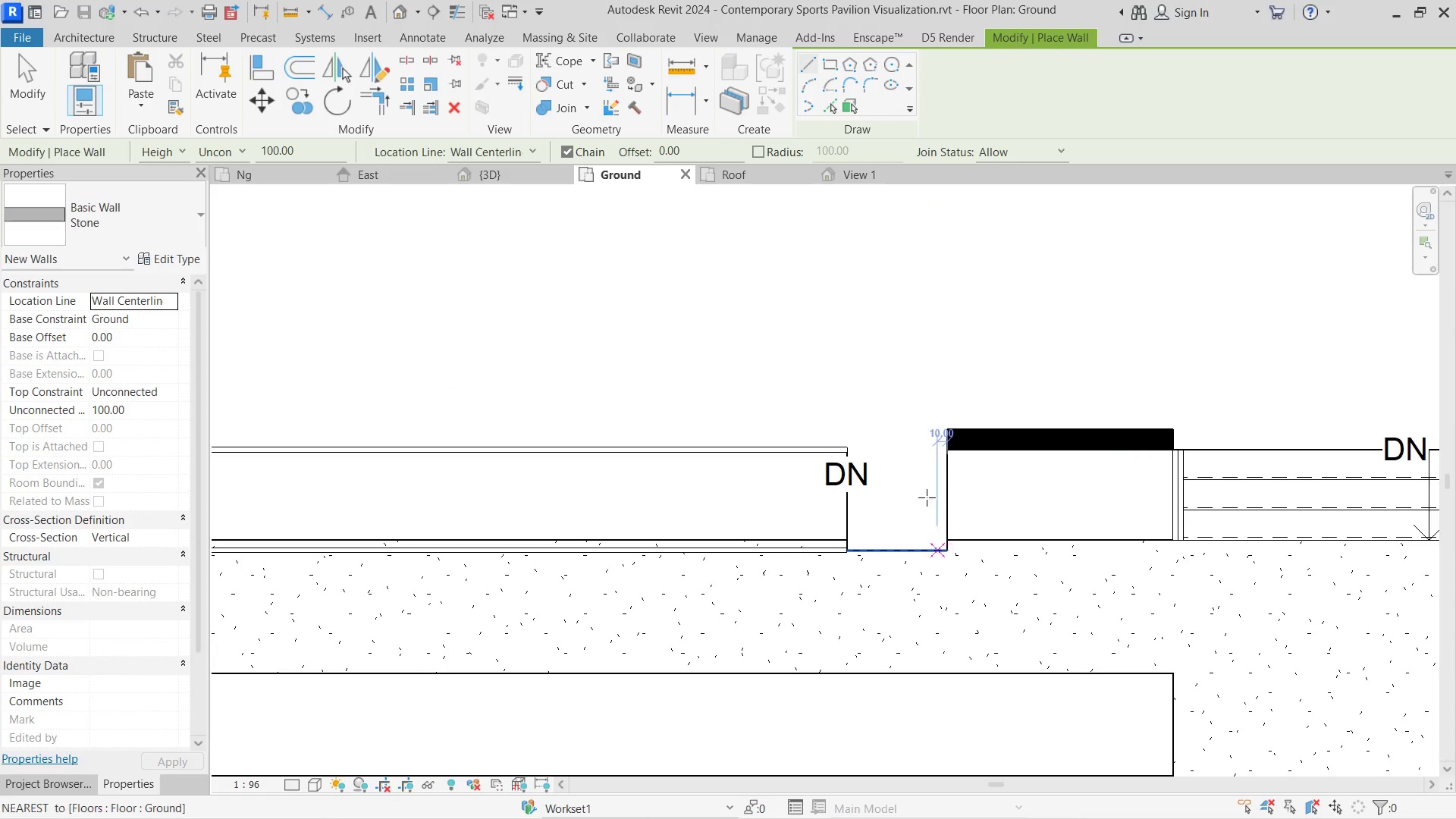 
left_click([827, 109])
 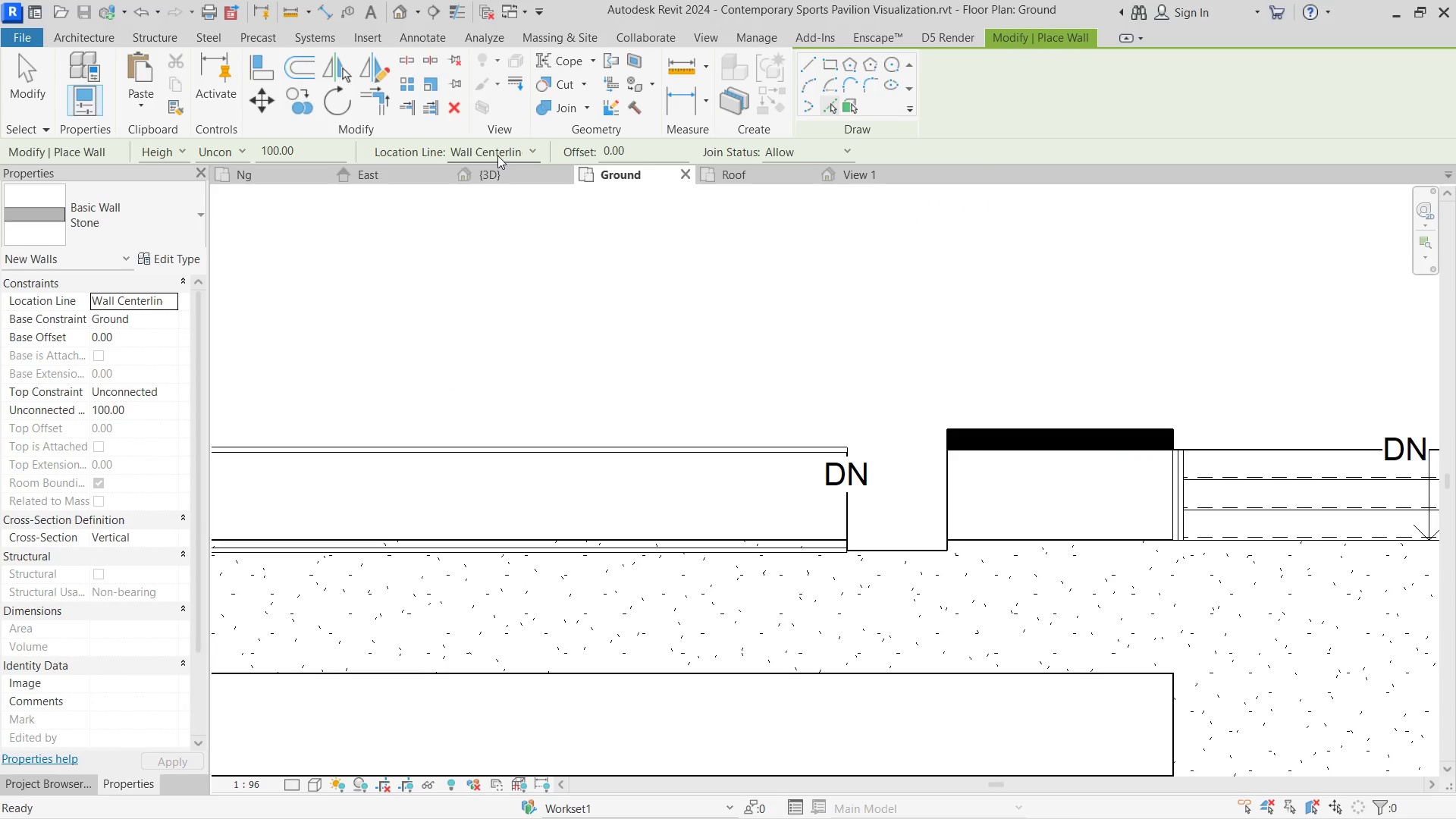 
left_click([483, 153])
 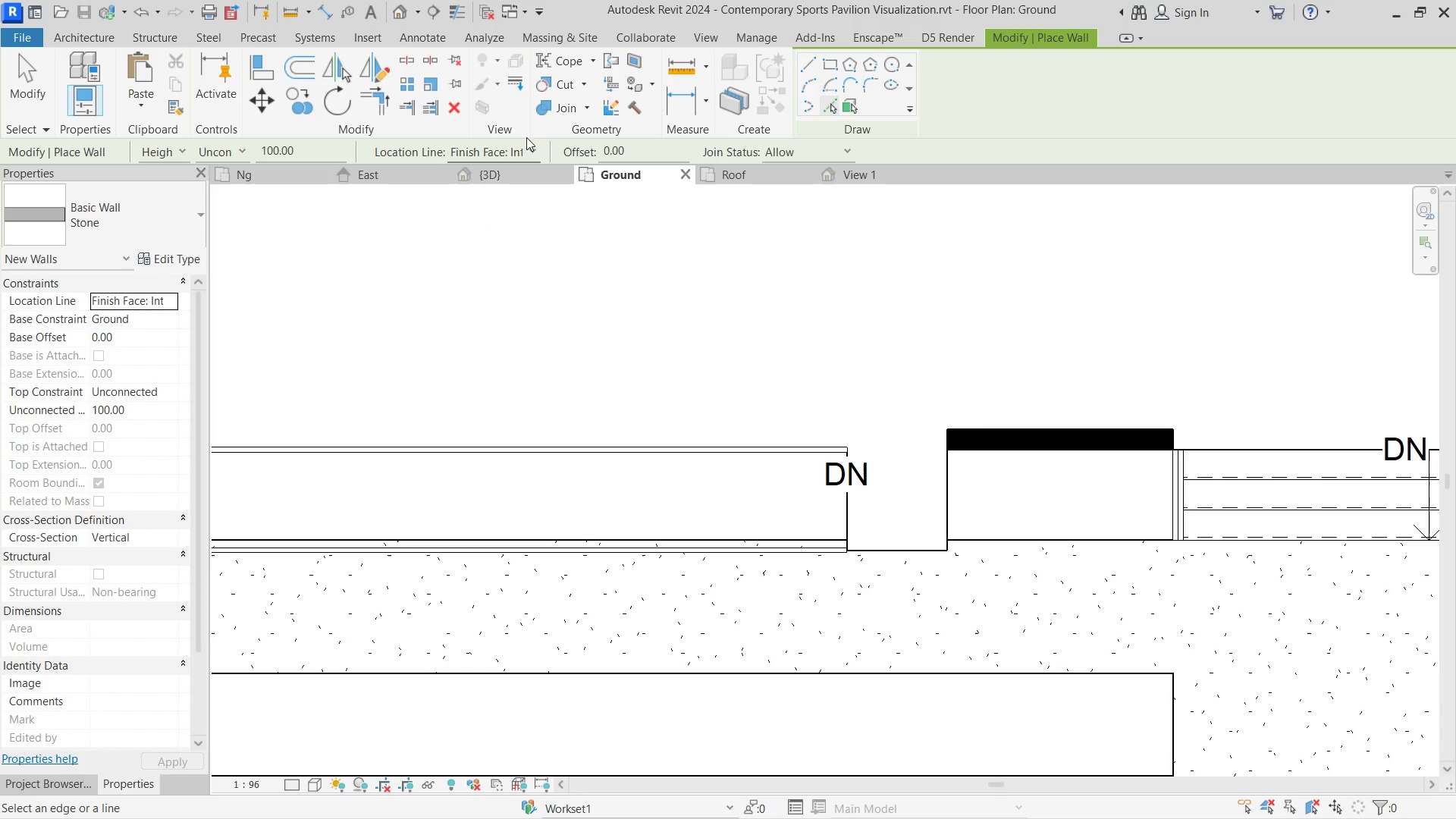 
left_click([529, 149])
 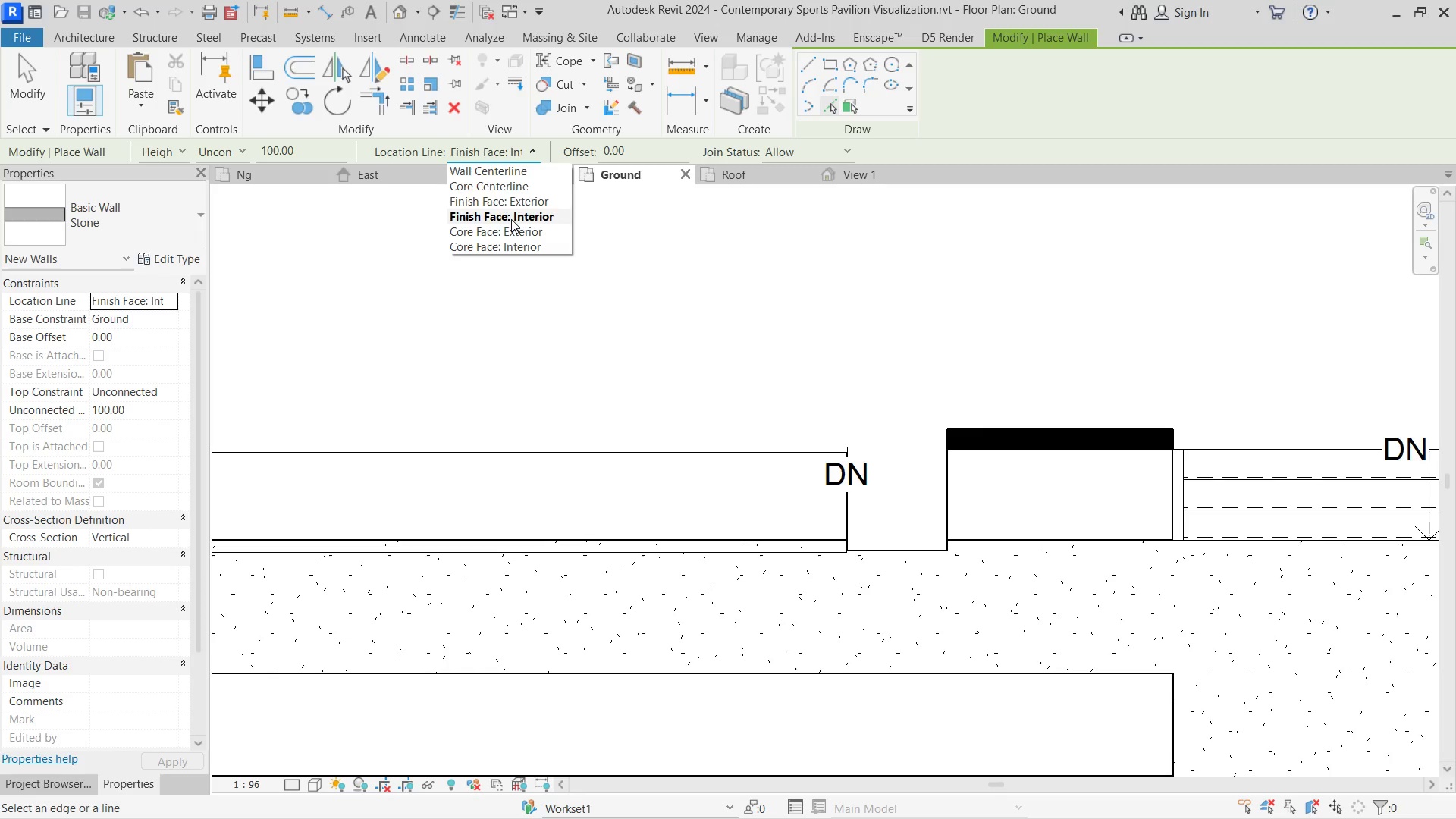 
left_click([511, 219])
 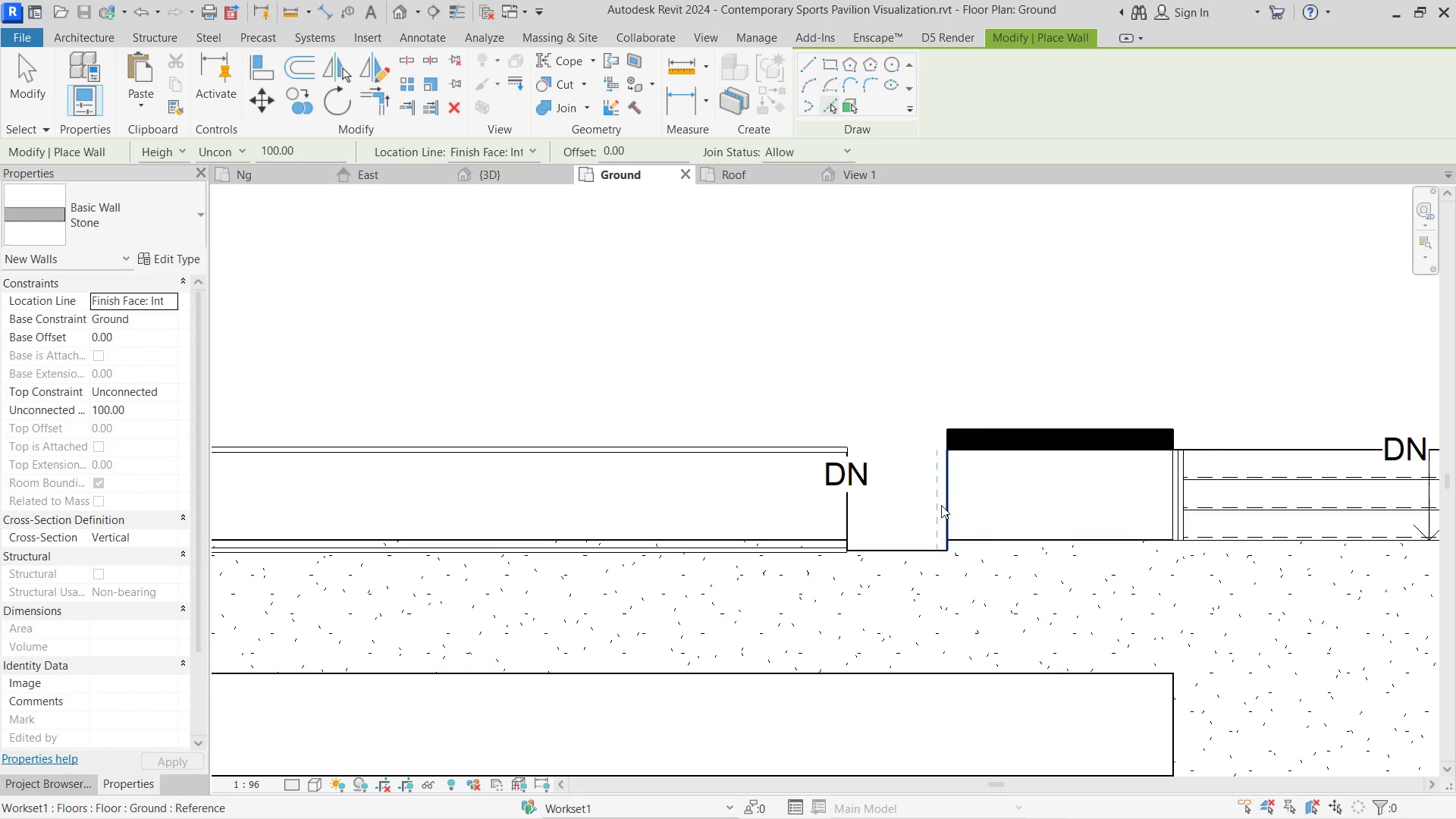 
left_click([941, 505])
 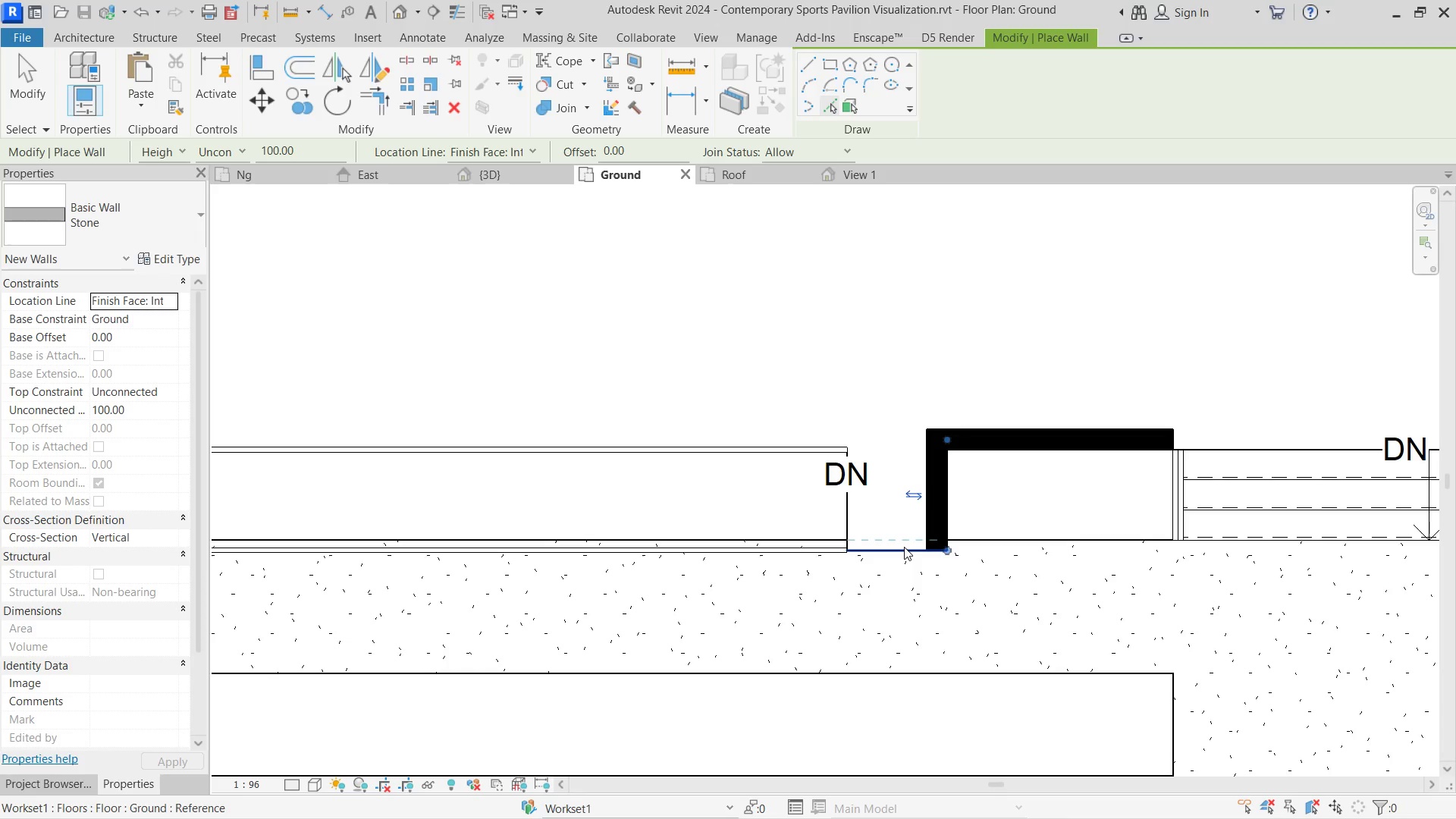 
left_click([904, 547])
 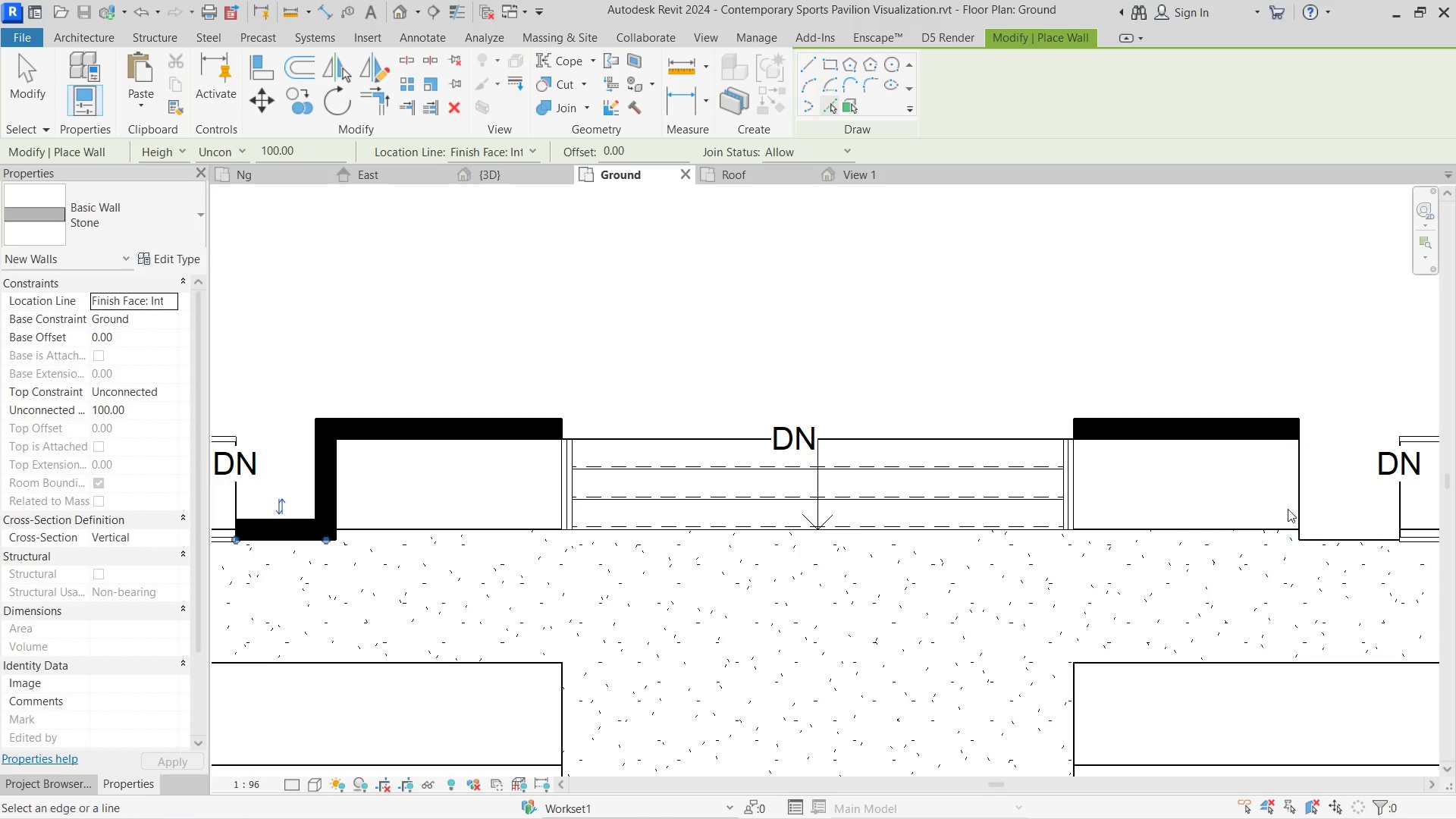 
scroll: coordinate [1294, 492], scroll_direction: down, amount: 5.0
 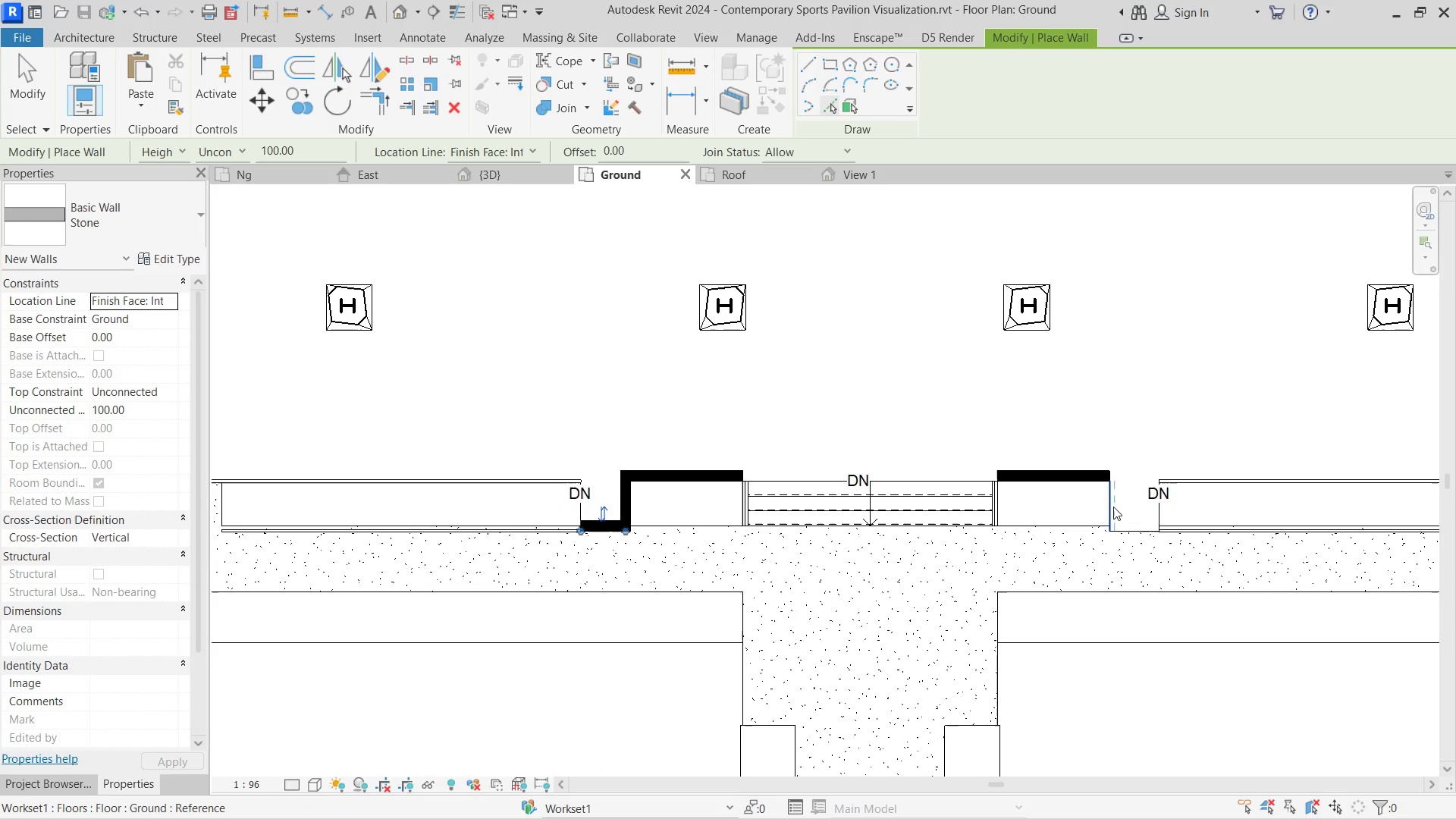 
left_click([1113, 507])
 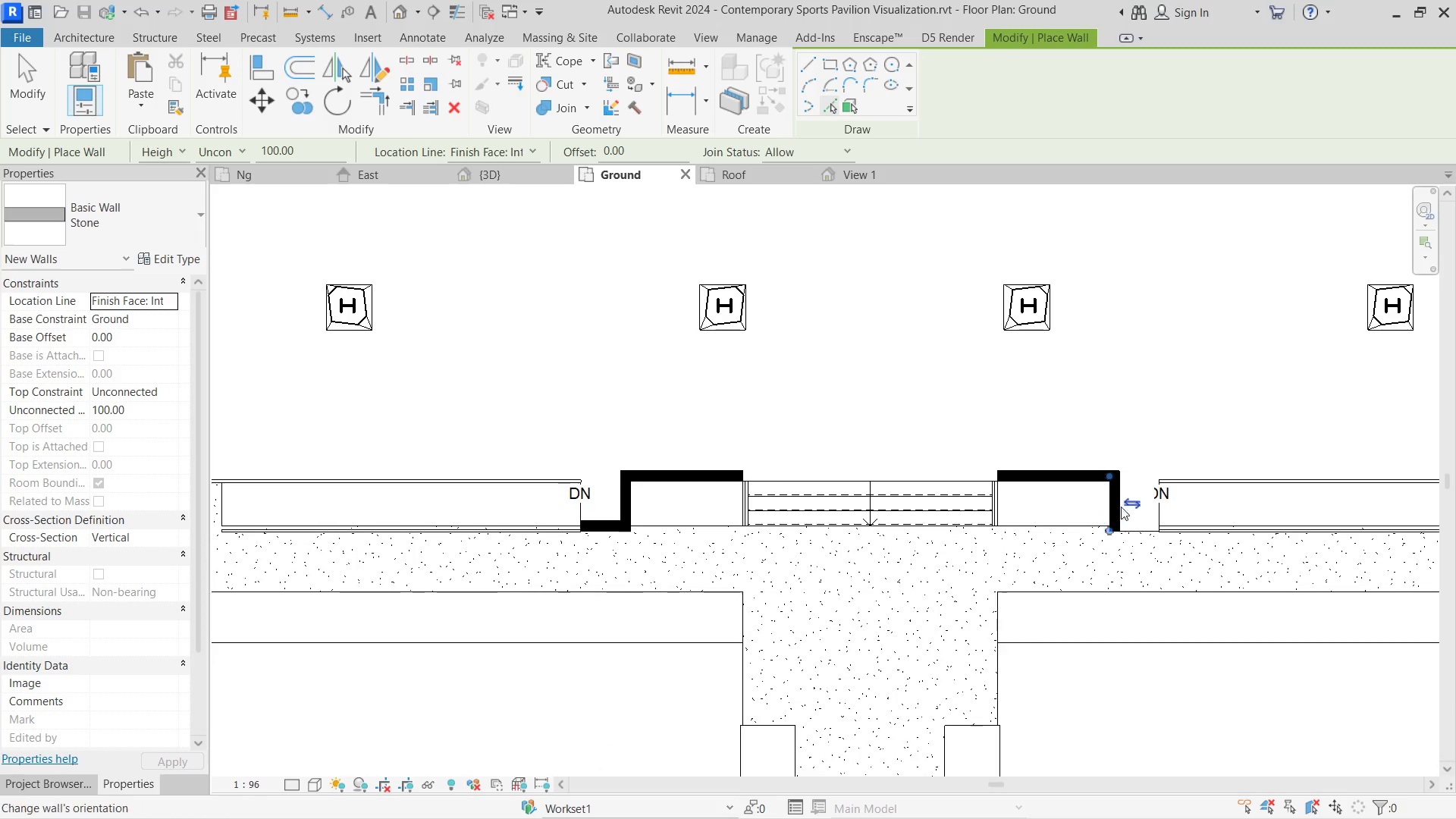 
scroll: coordinate [1142, 507], scroll_direction: up, amount: 4.0
 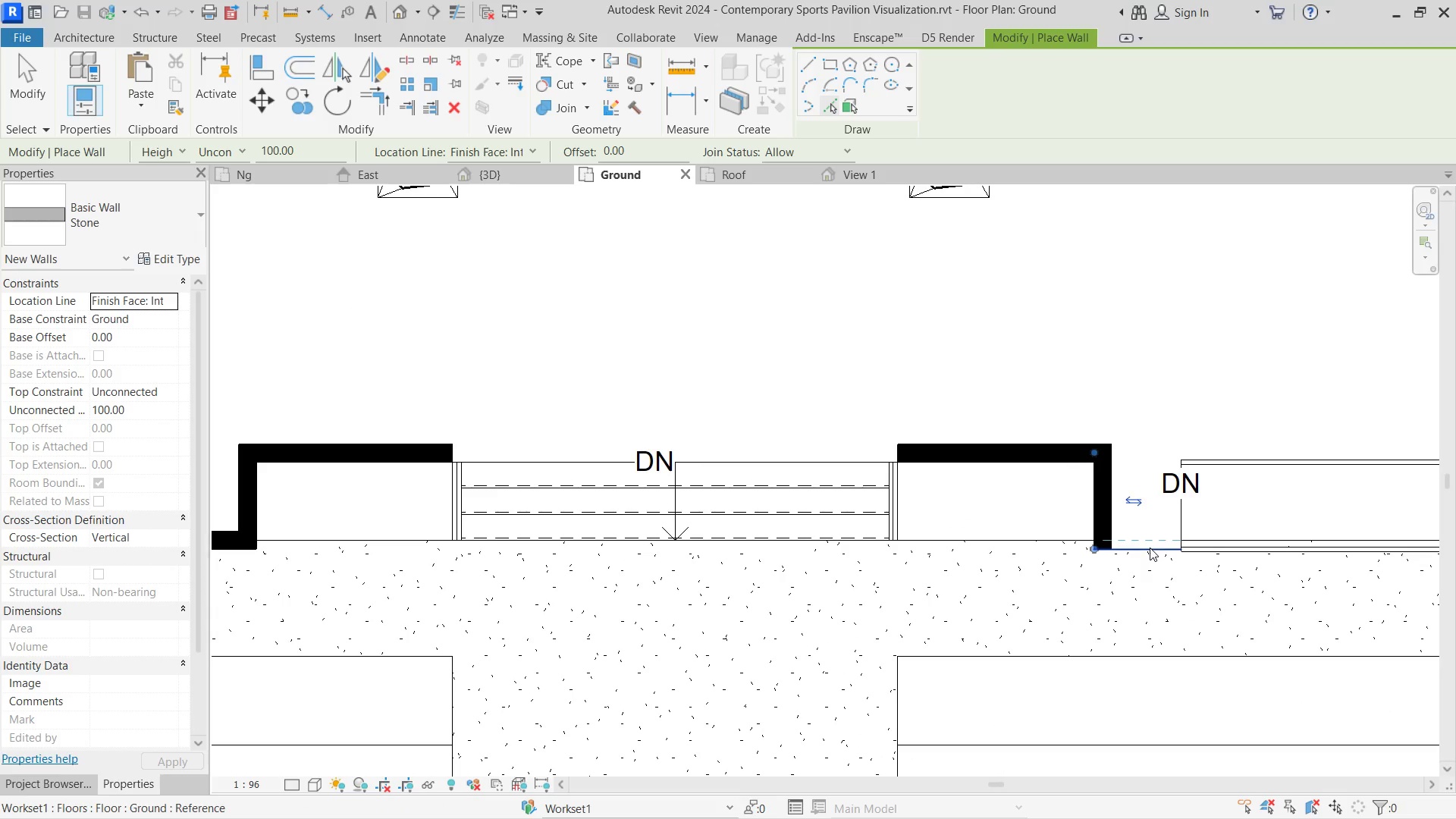 
left_click([1148, 549])
 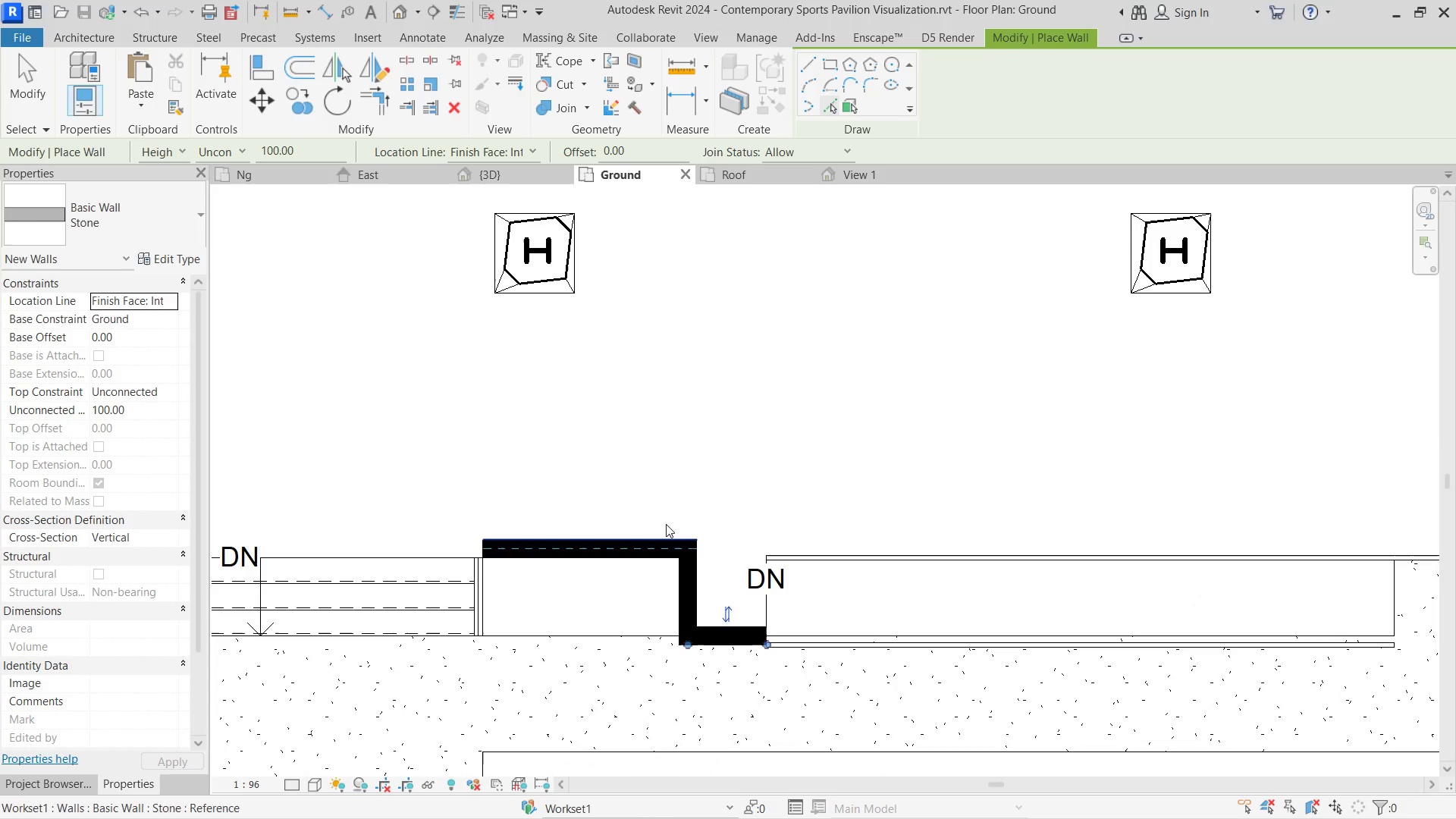 
scroll: coordinate [913, 447], scroll_direction: down, amount: 5.0
 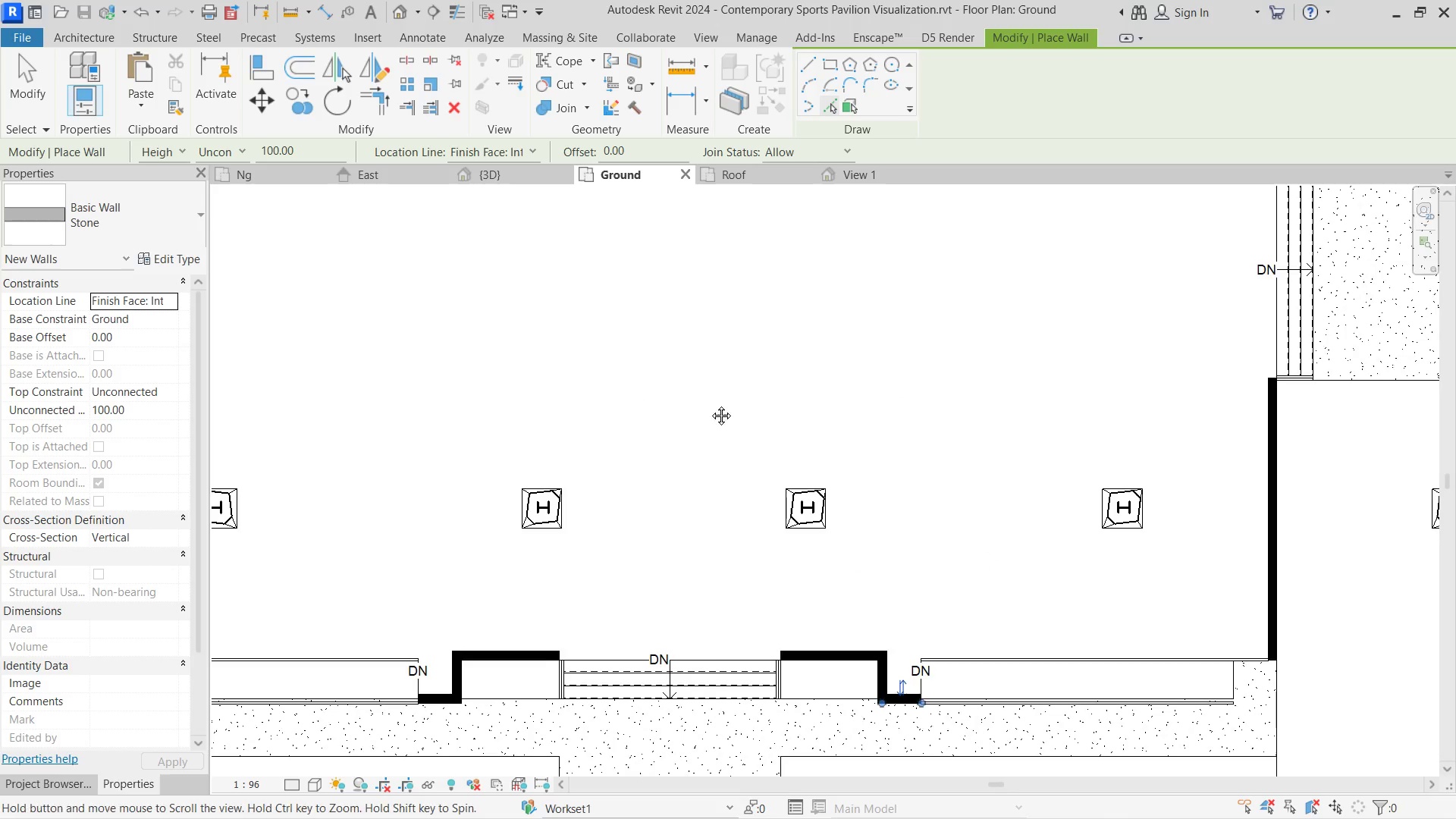 
scroll: coordinate [786, 344], scroll_direction: up, amount: 9.0
 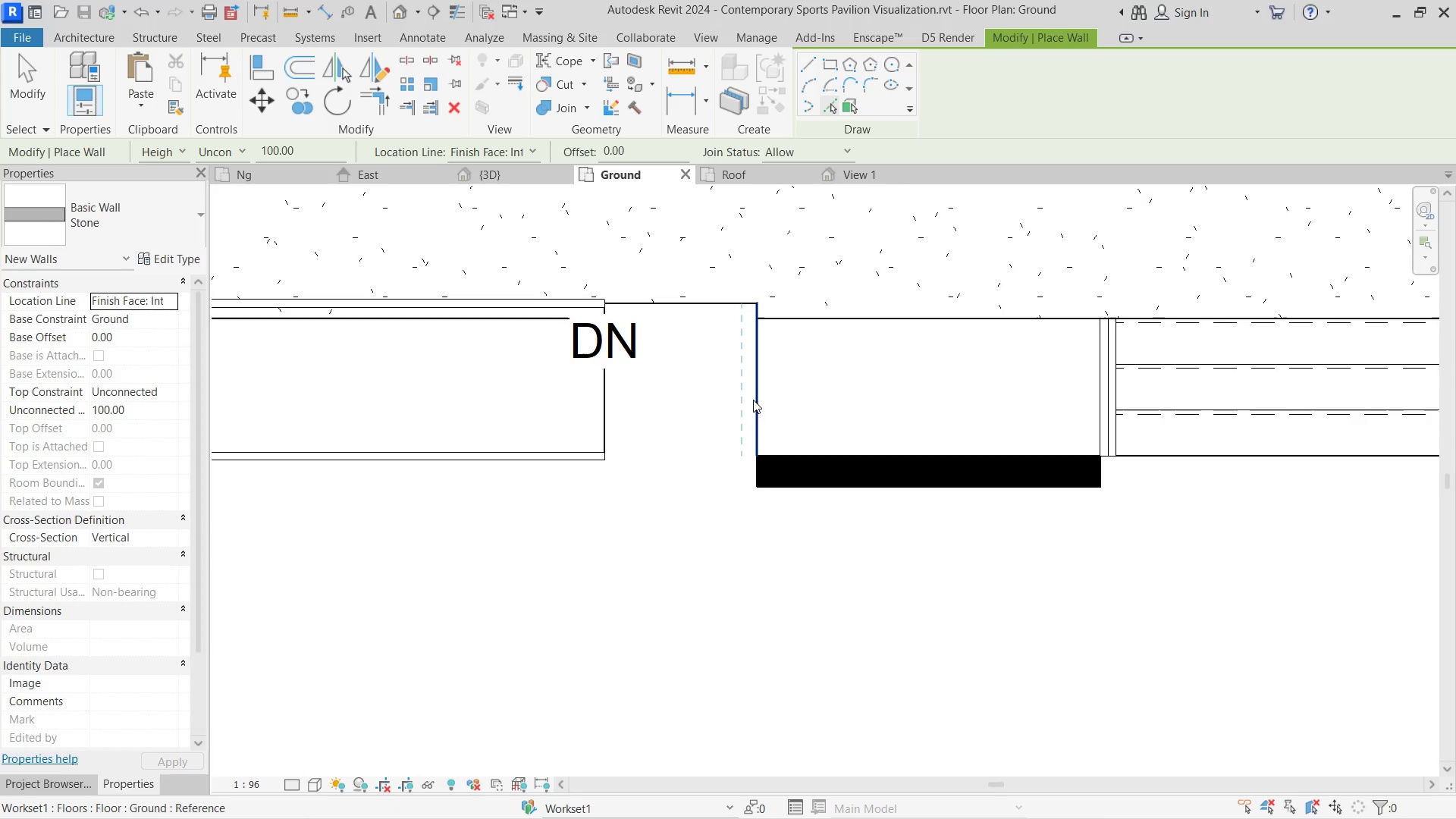 
left_click([753, 400])
 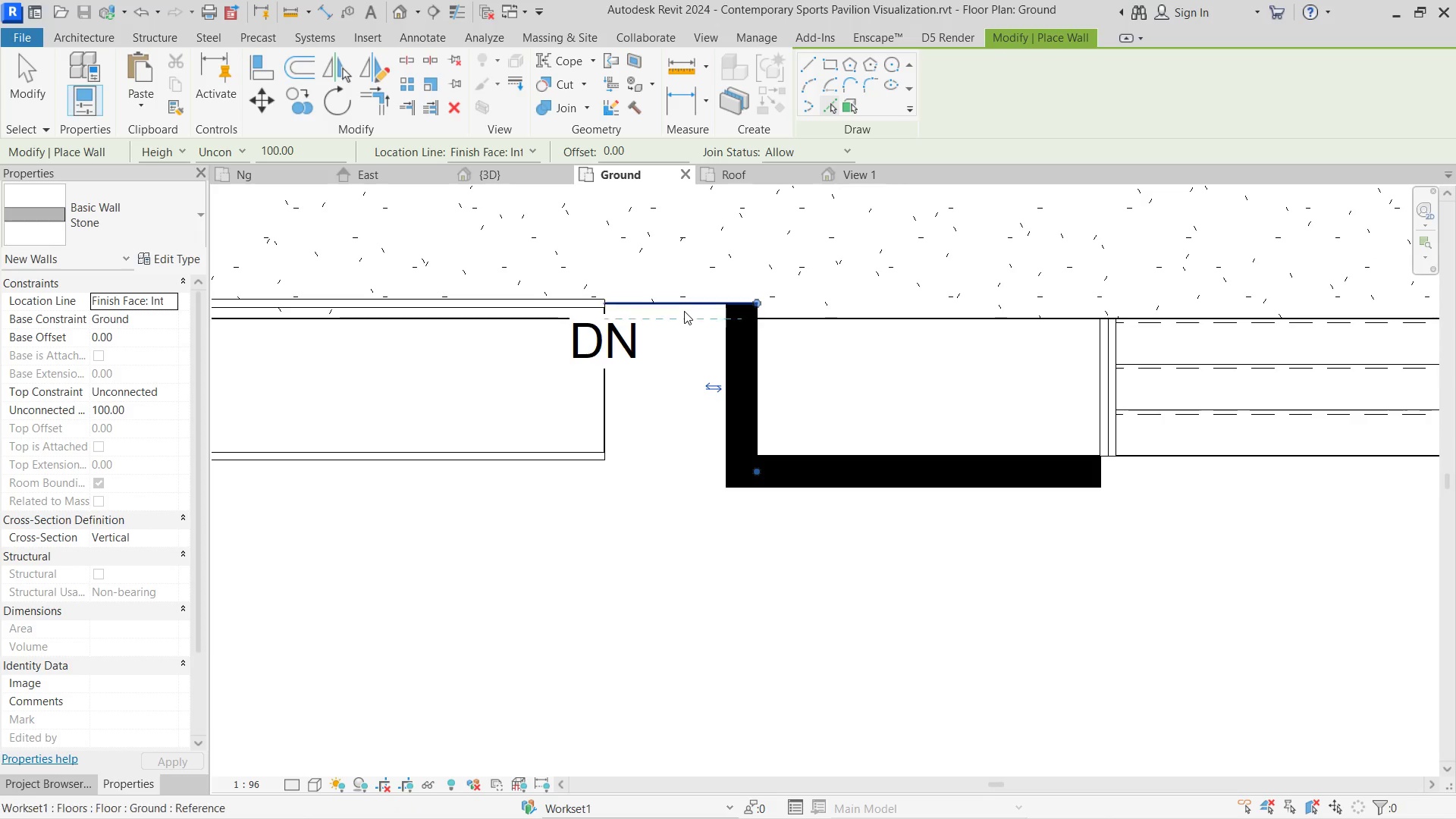 
left_click([686, 307])
 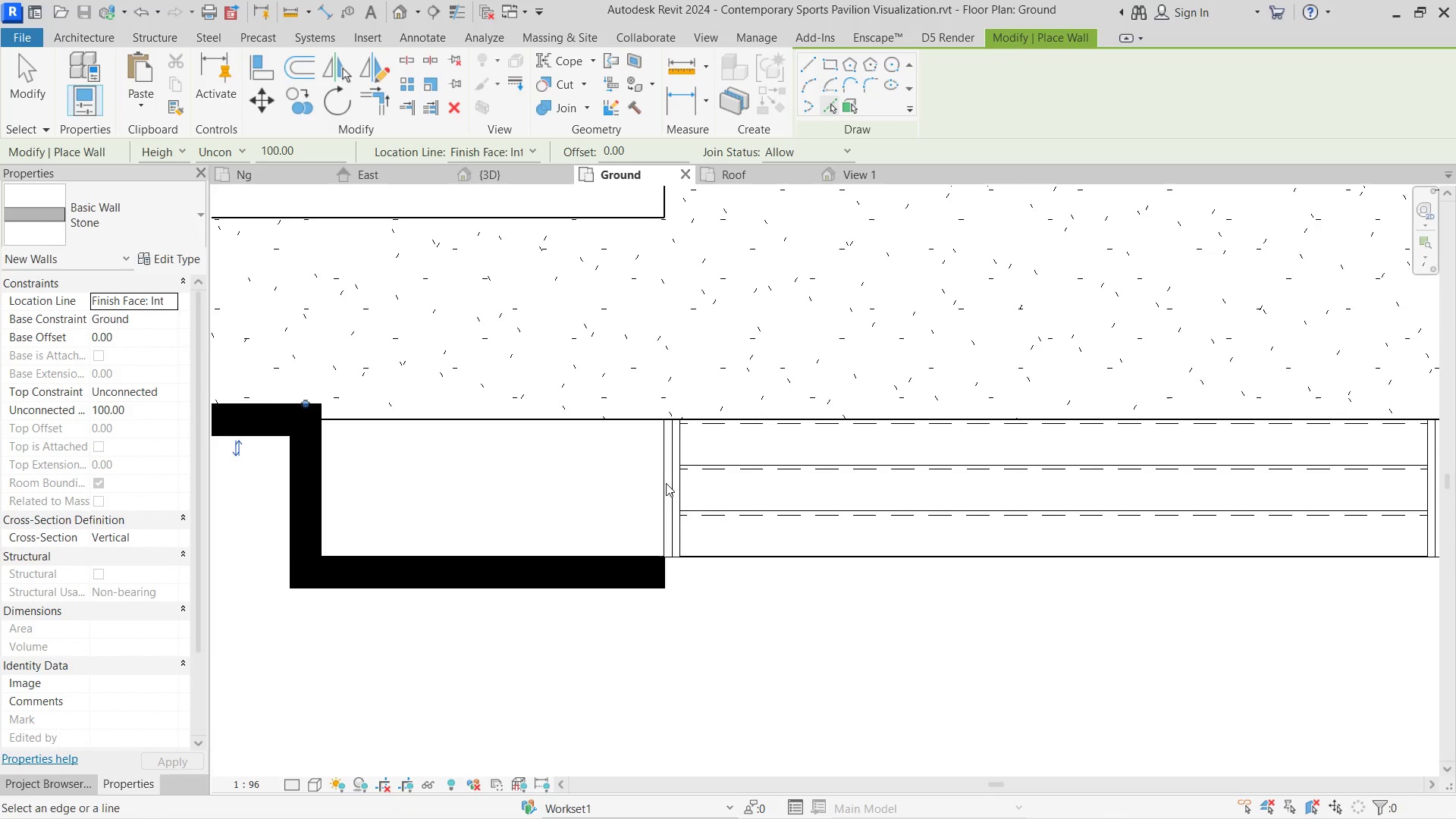 
scroll: coordinate [1026, 433], scroll_direction: down, amount: 7.0
 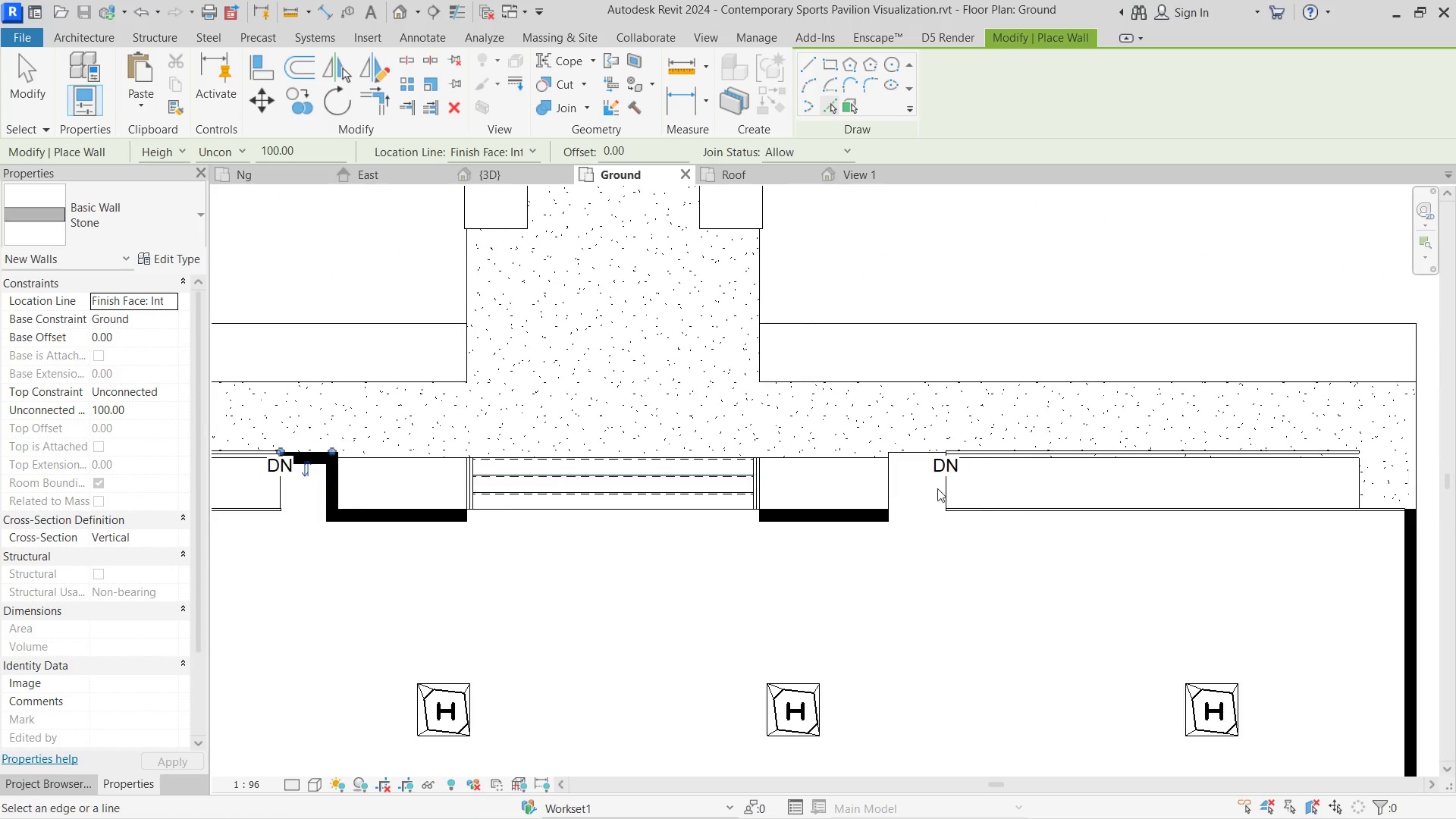 
scroll: coordinate [978, 494], scroll_direction: up, amount: 7.0
 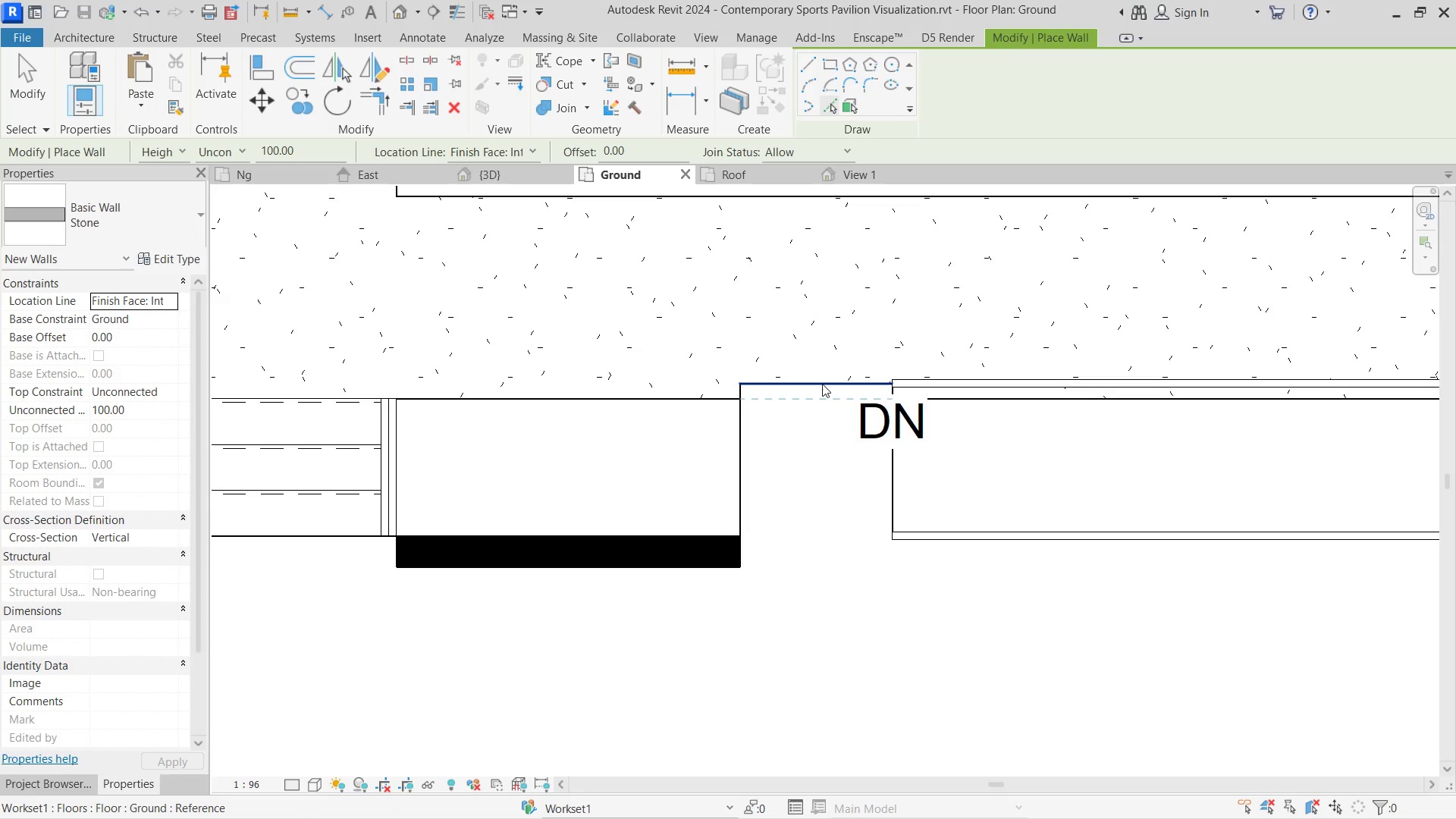 
left_click([822, 384])
 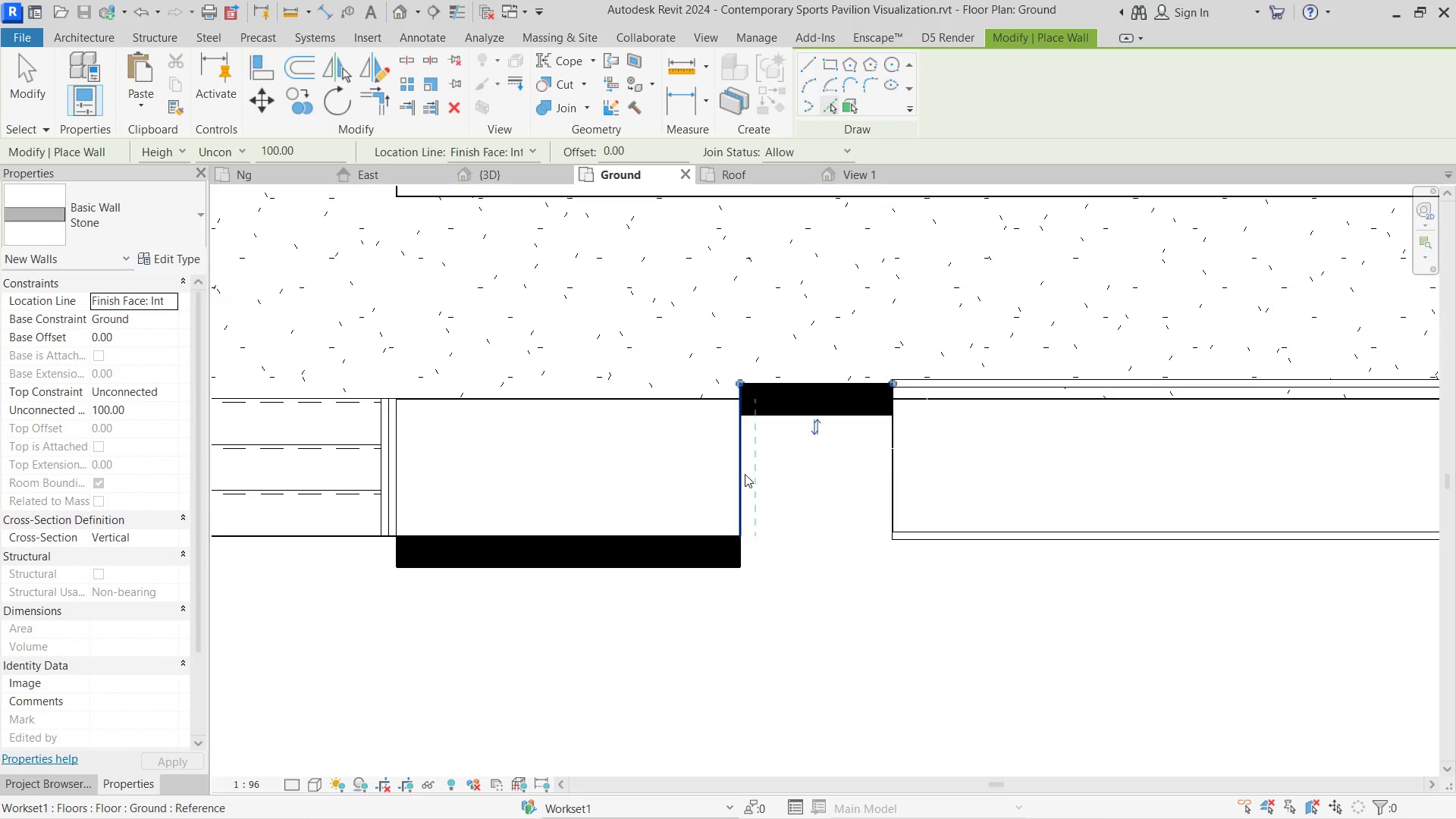 
left_click([745, 474])
 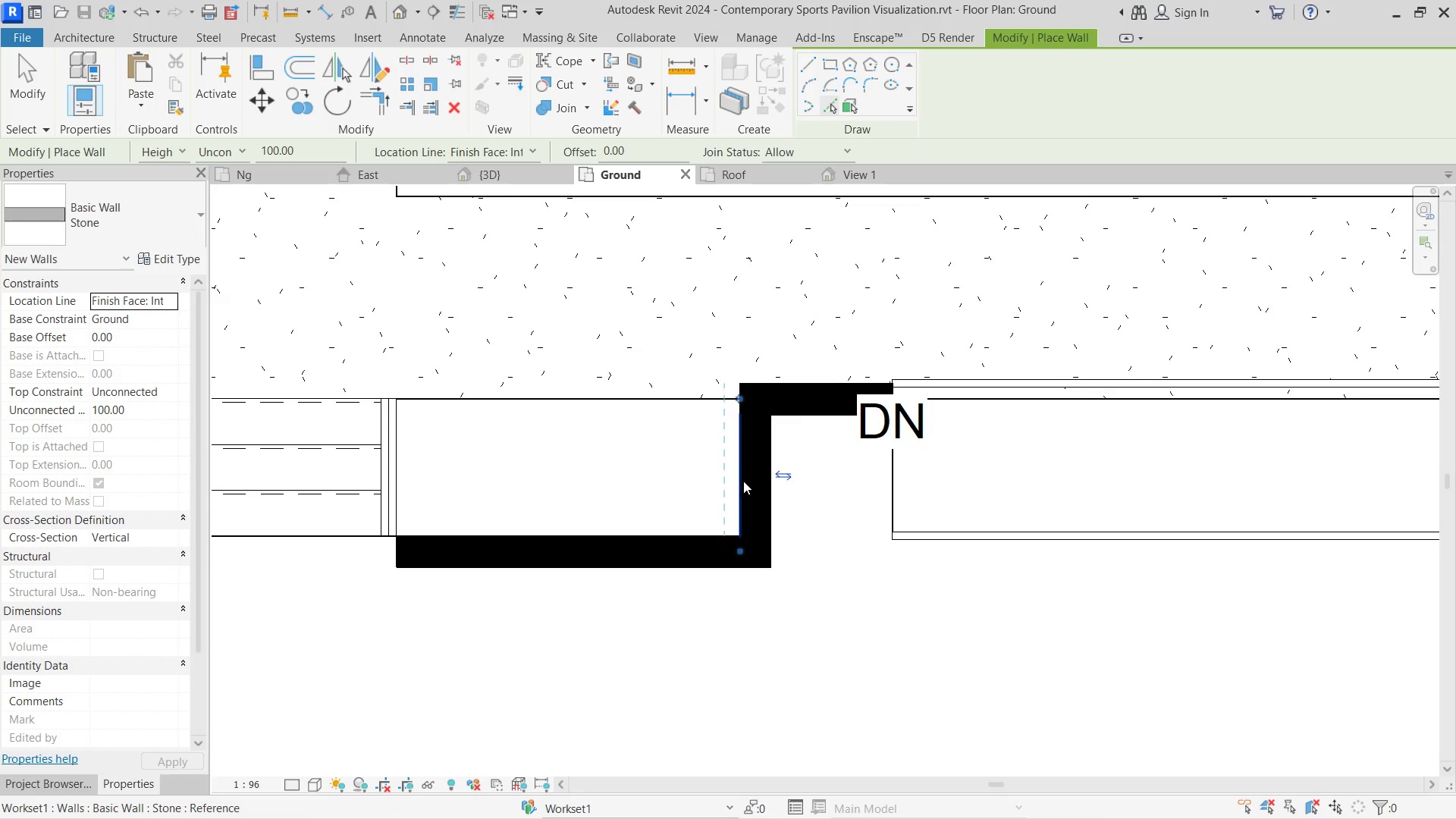 
key(Escape)
 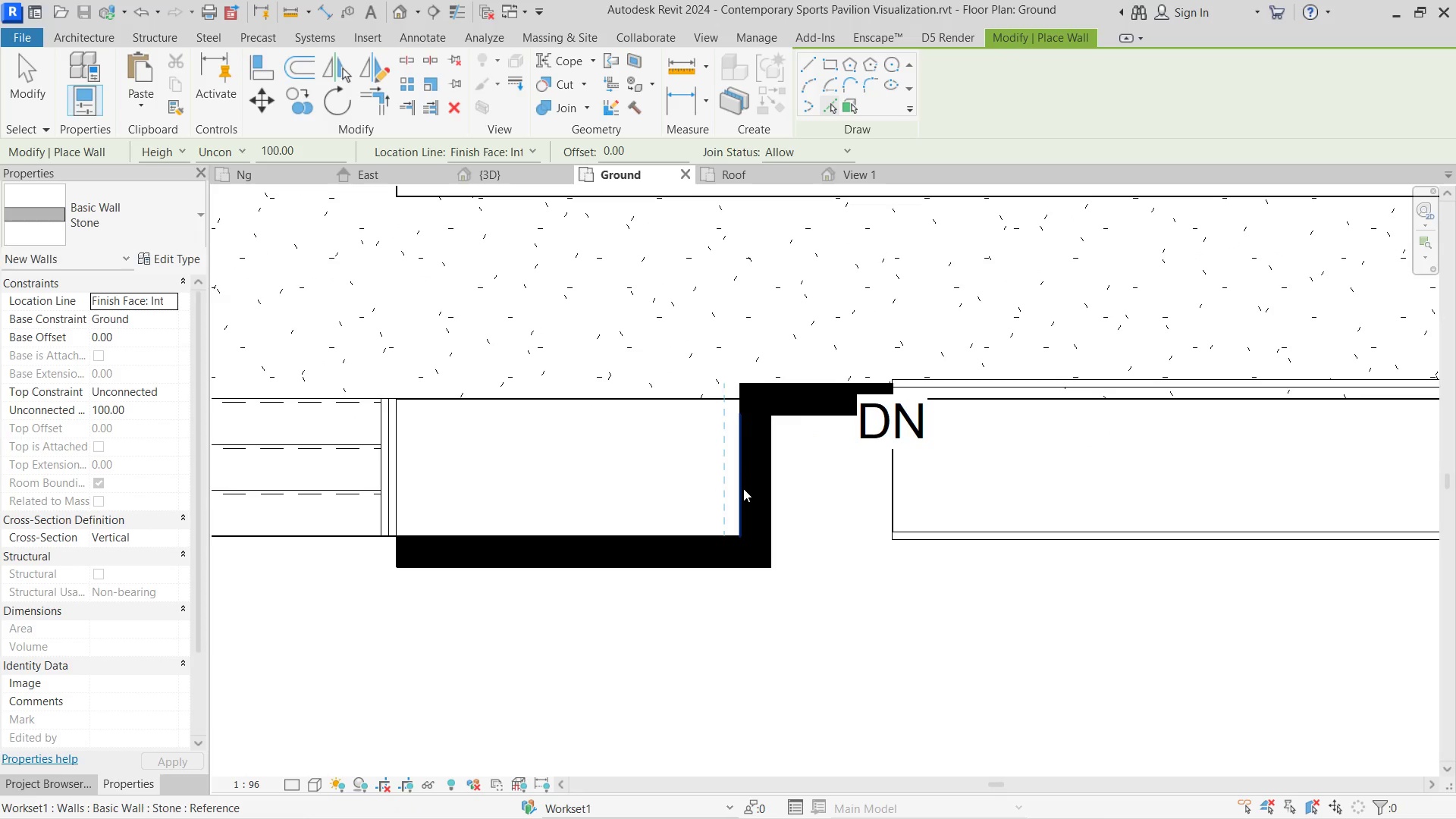 
key(Escape)
 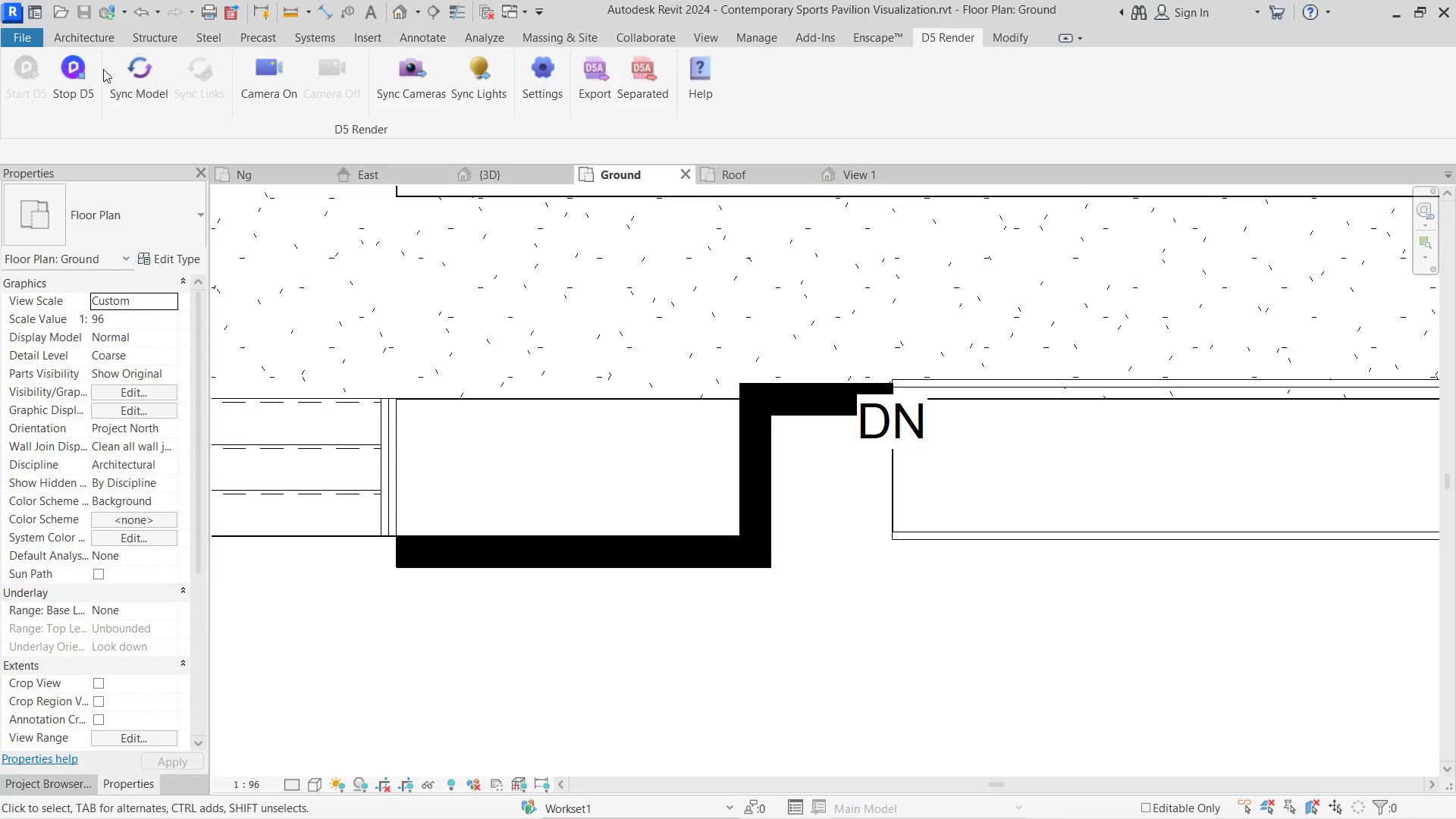 
double_click([152, 74])
 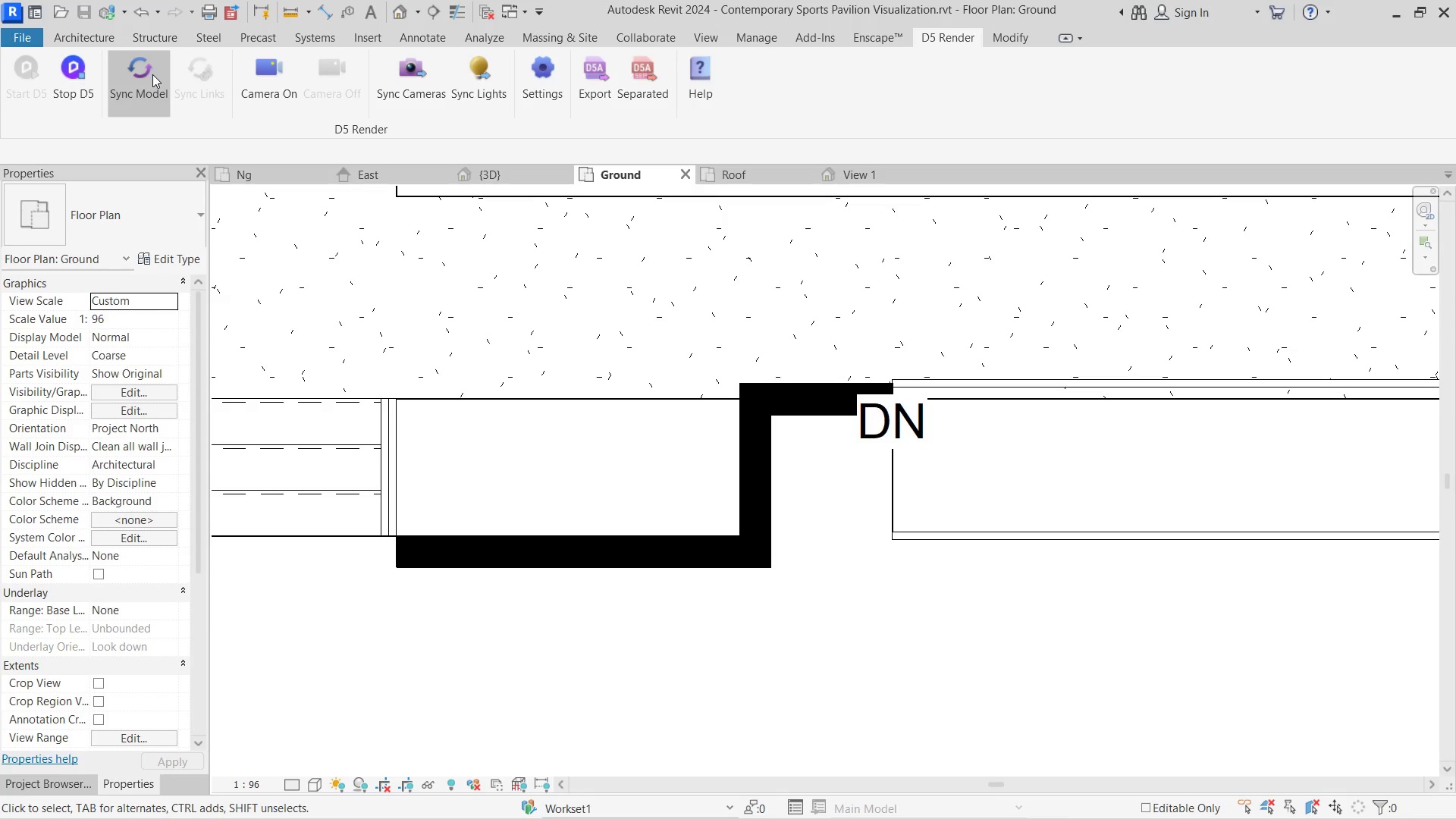 
key(Alt+Tab)
 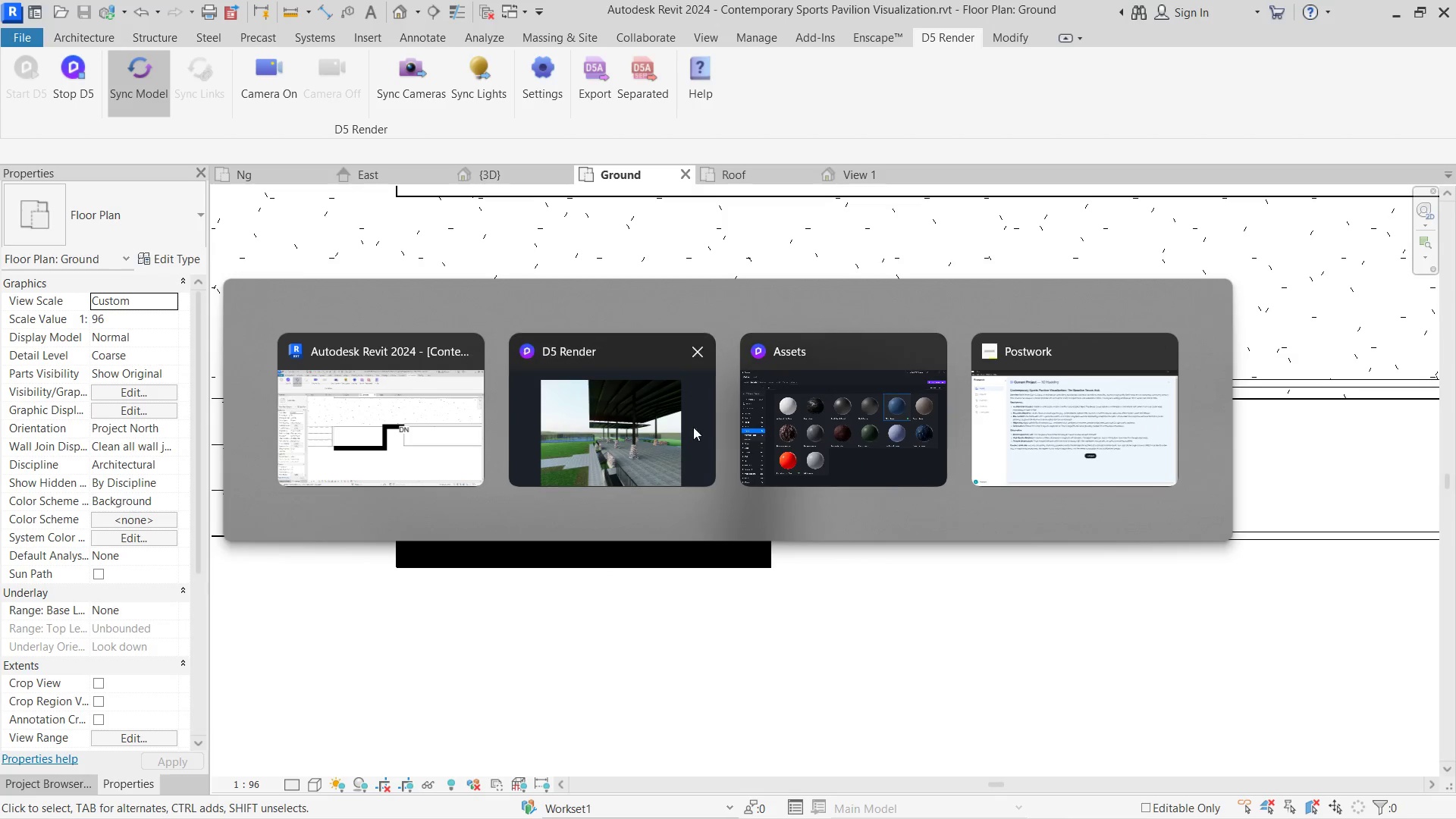 
left_click([560, 438])
 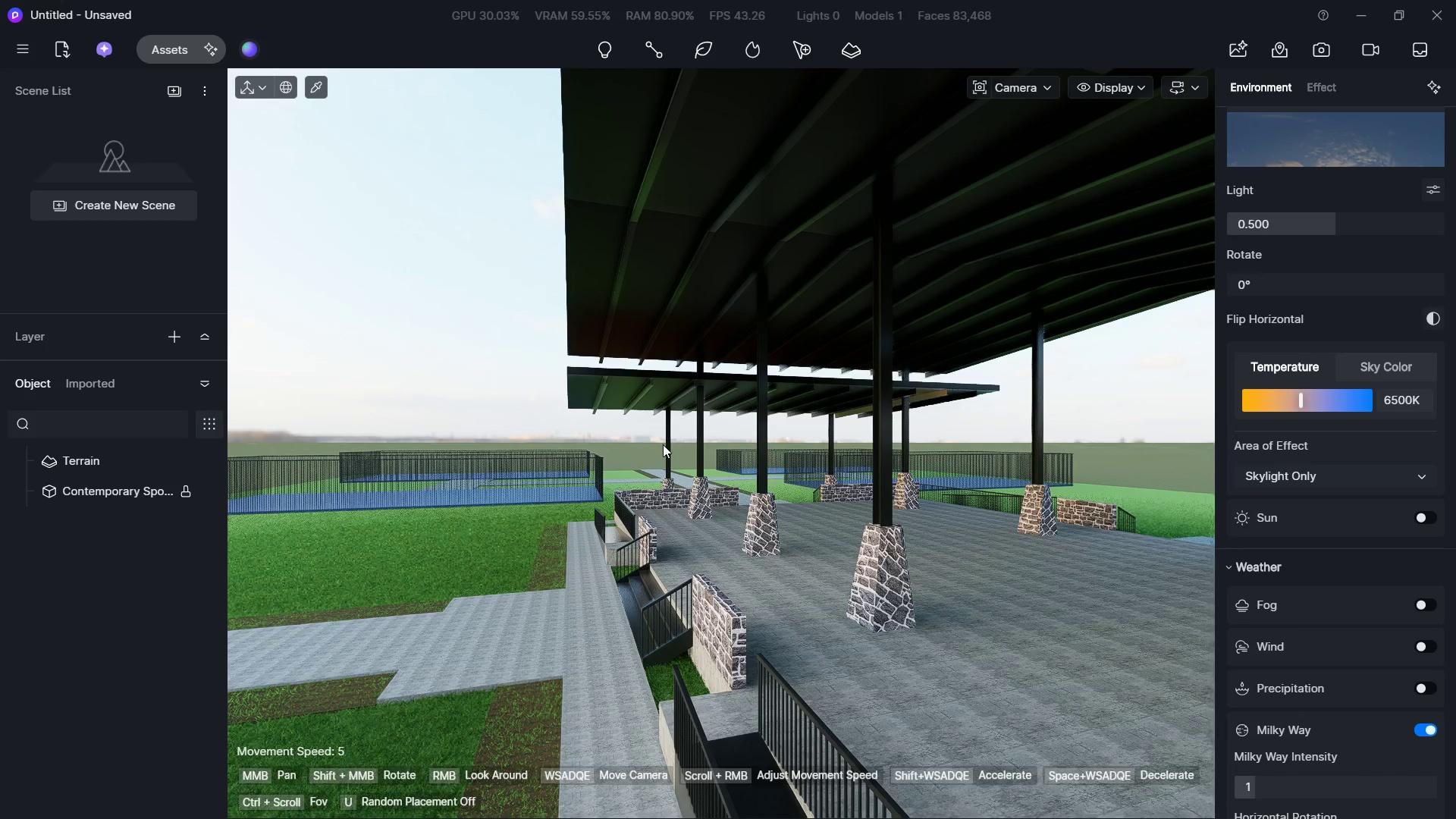 
hold_key(key=A, duration=0.92)
 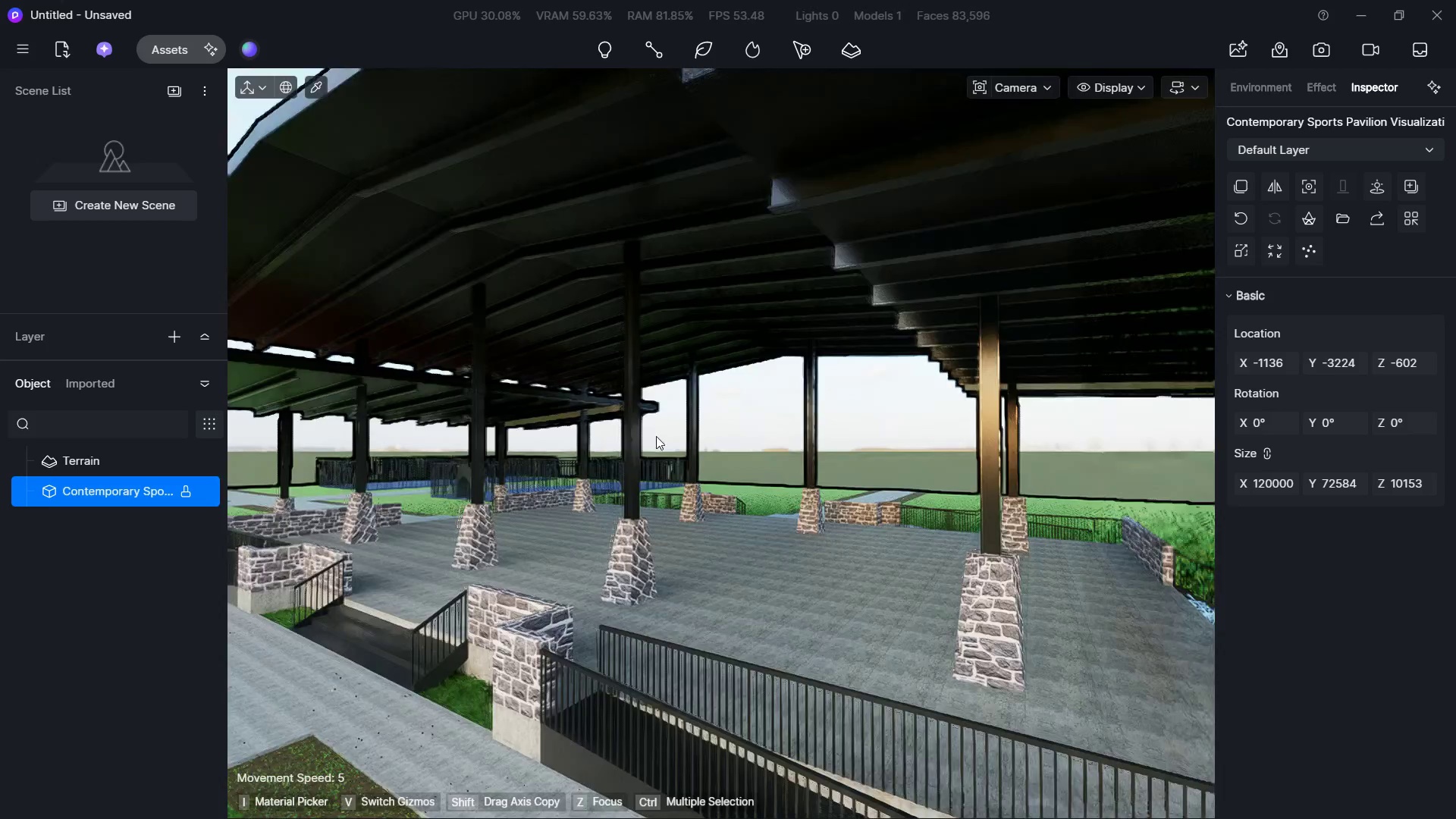 
hold_key(key=S, duration=0.38)
 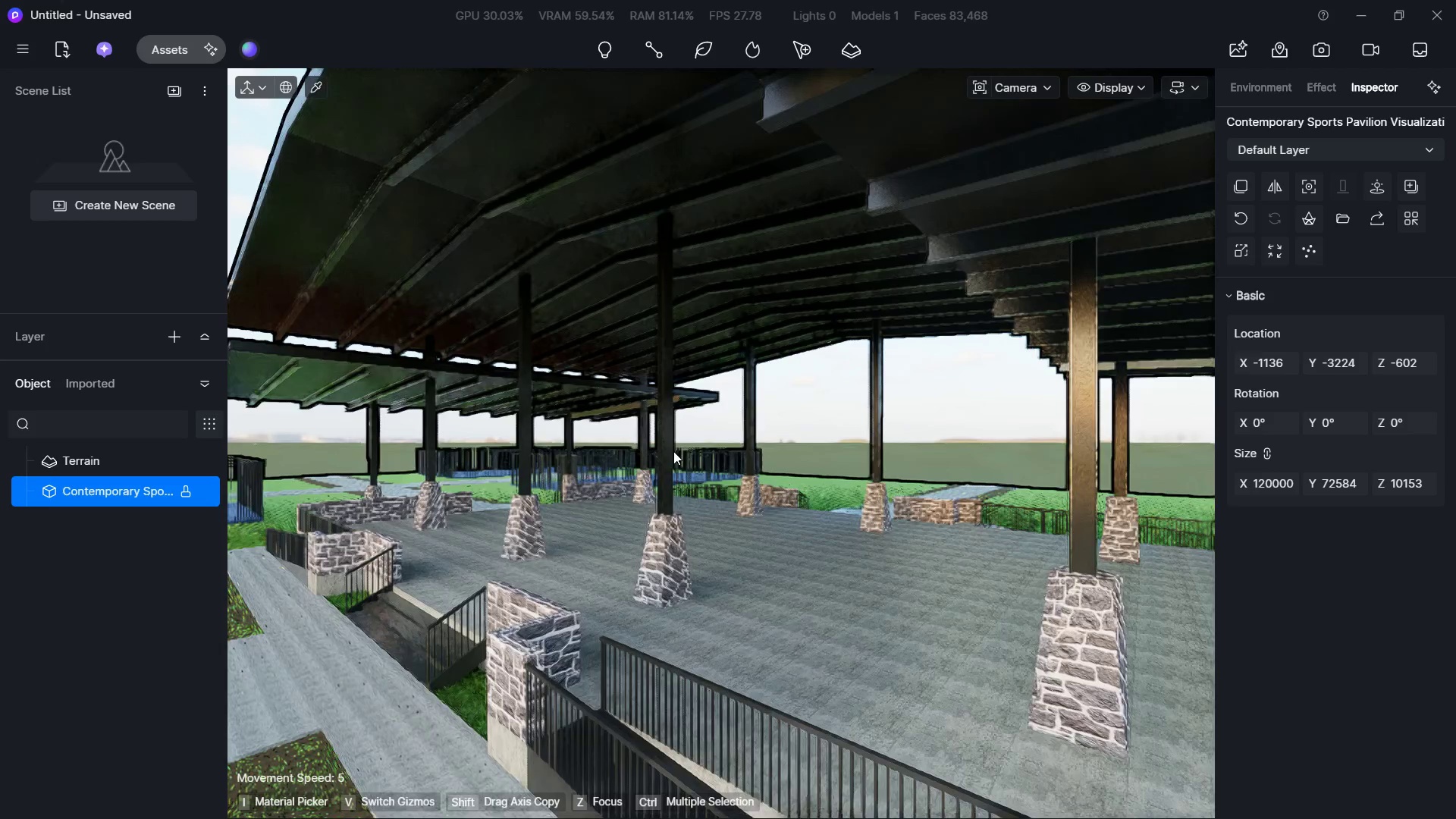 
hold_key(key=S, duration=1.89)
 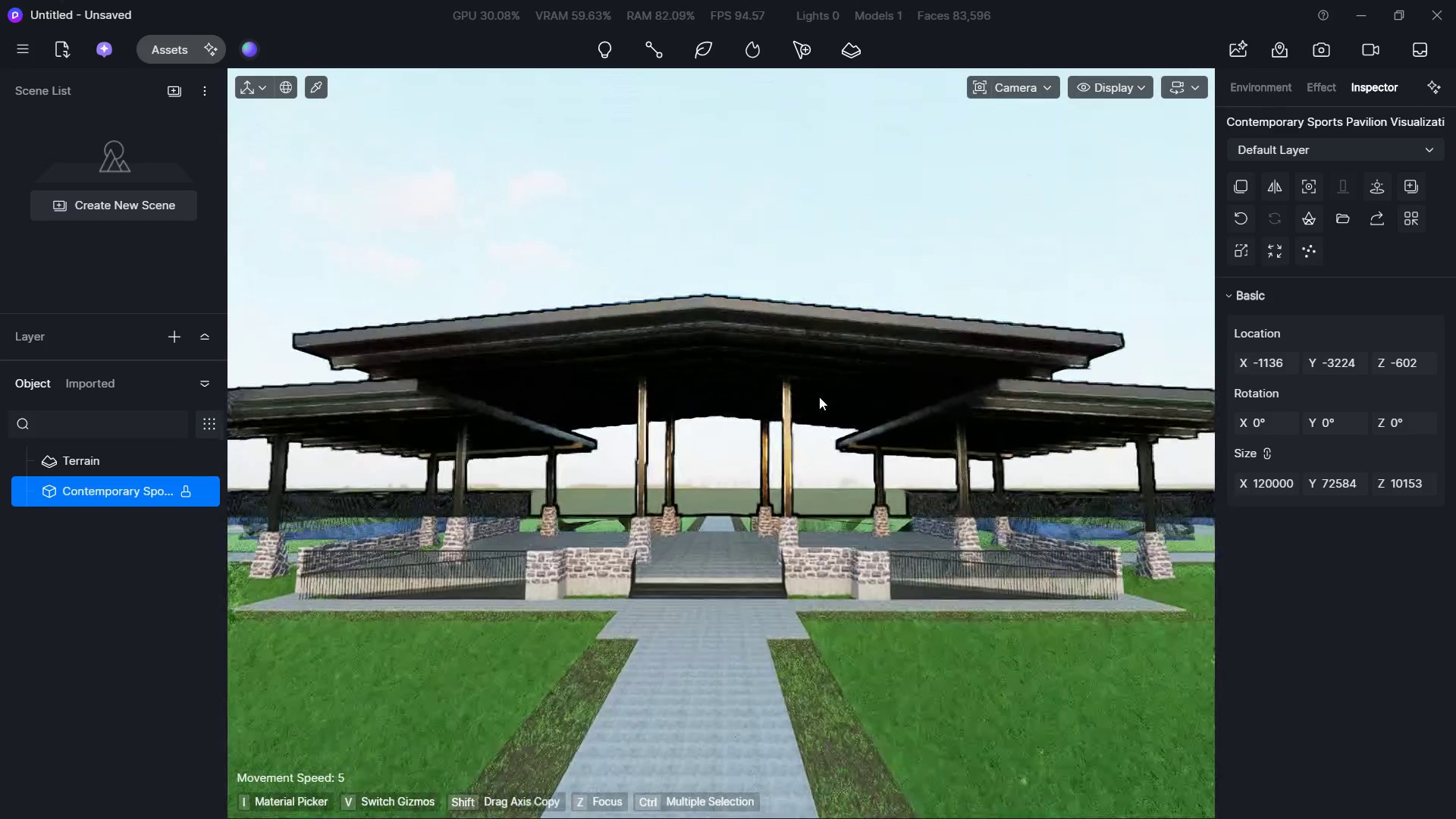 
hold_key(key=A, duration=1.75)
 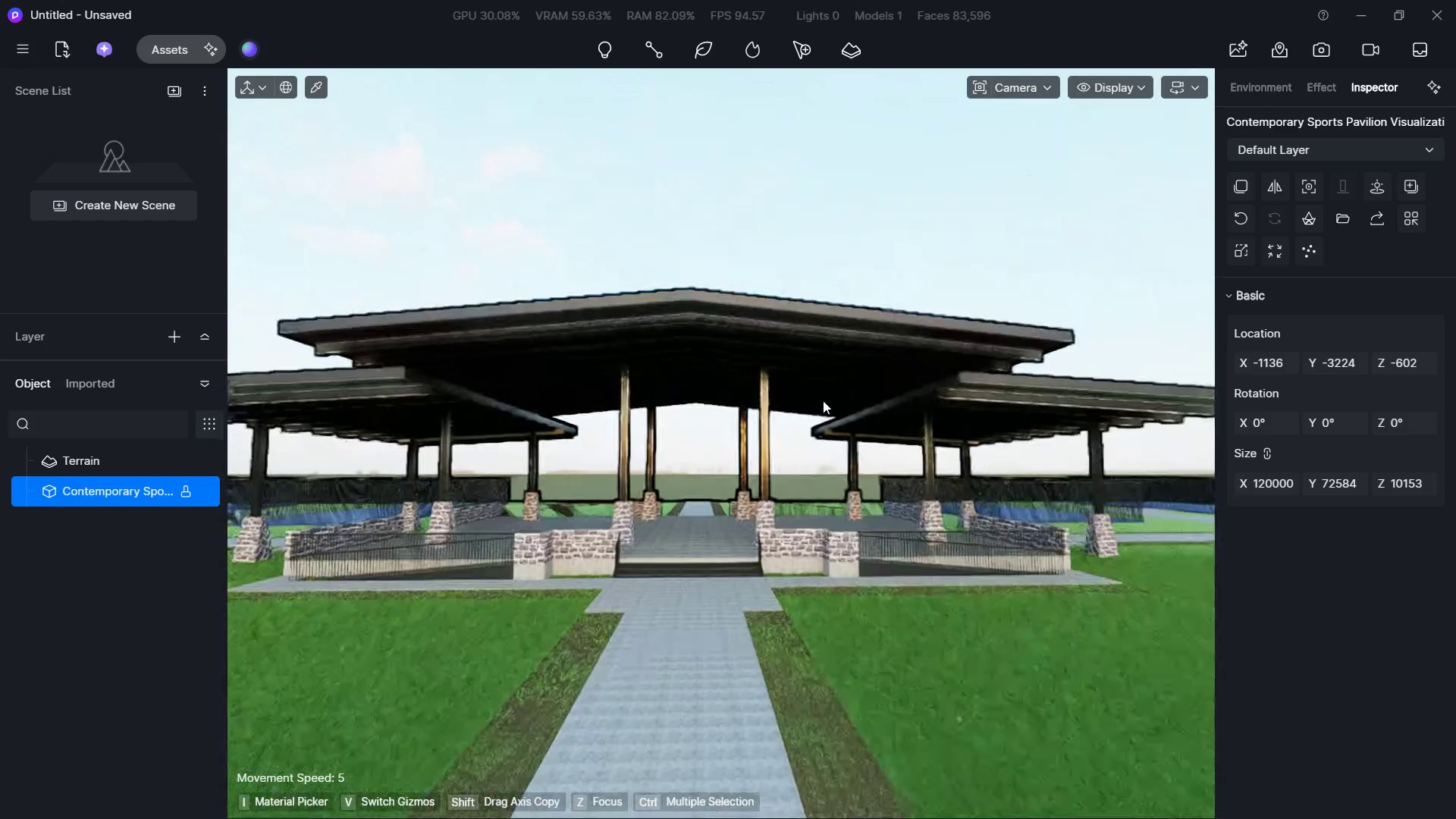 
hold_key(key=W, duration=1.5)
 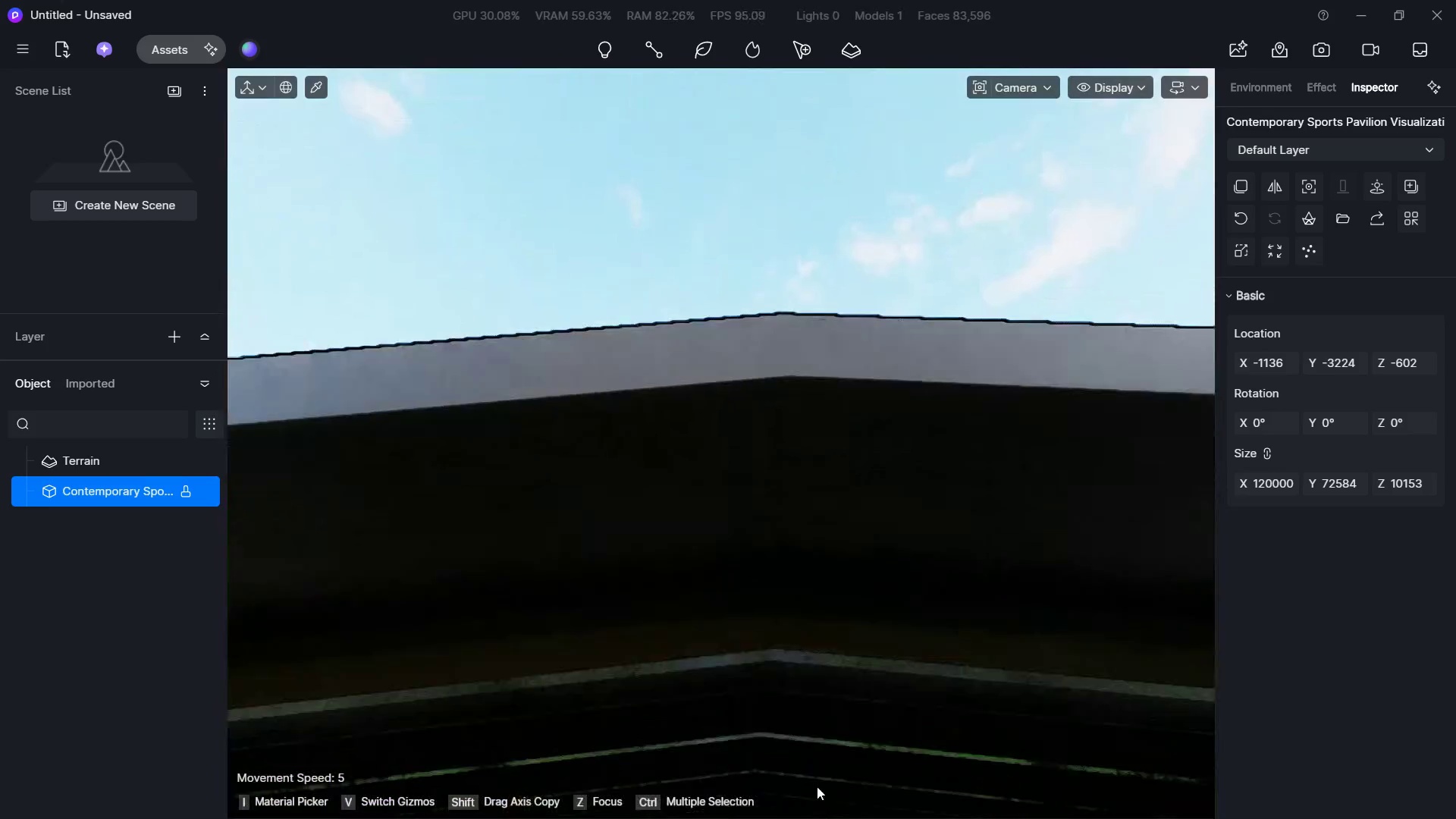 
type(WWE)
 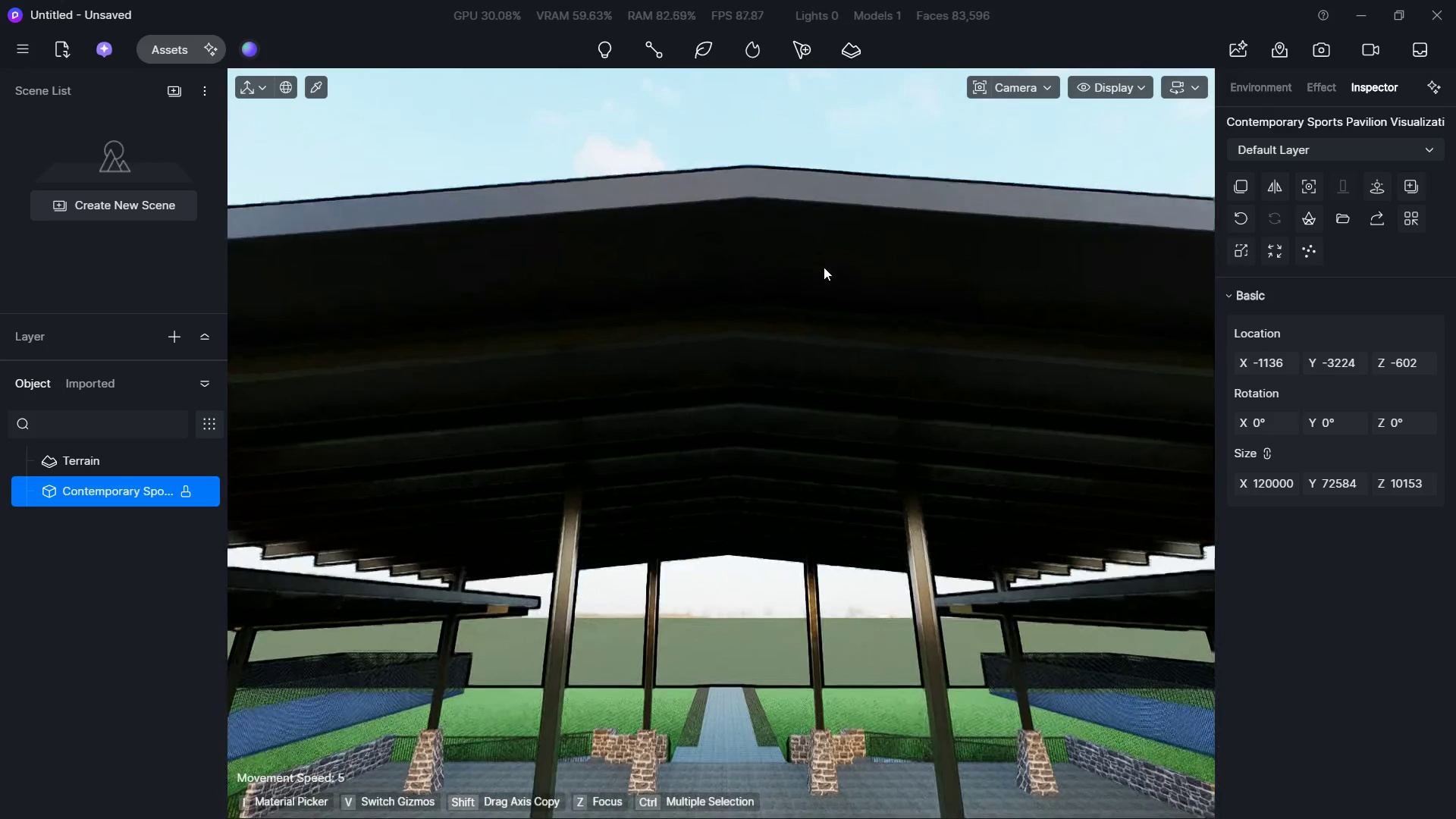 
hold_key(key=S, duration=0.8)
 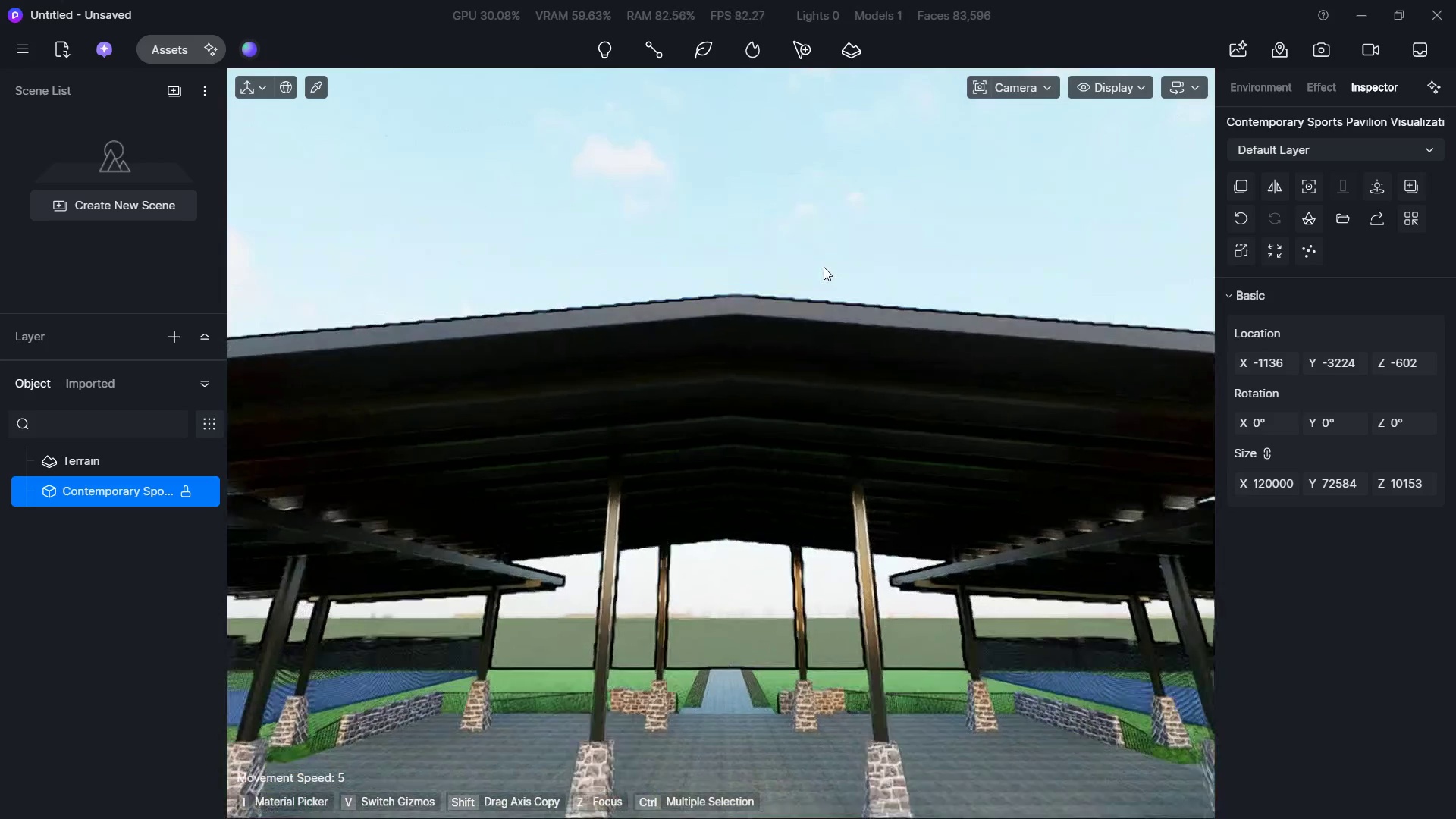 
hold_key(key=W, duration=0.36)
 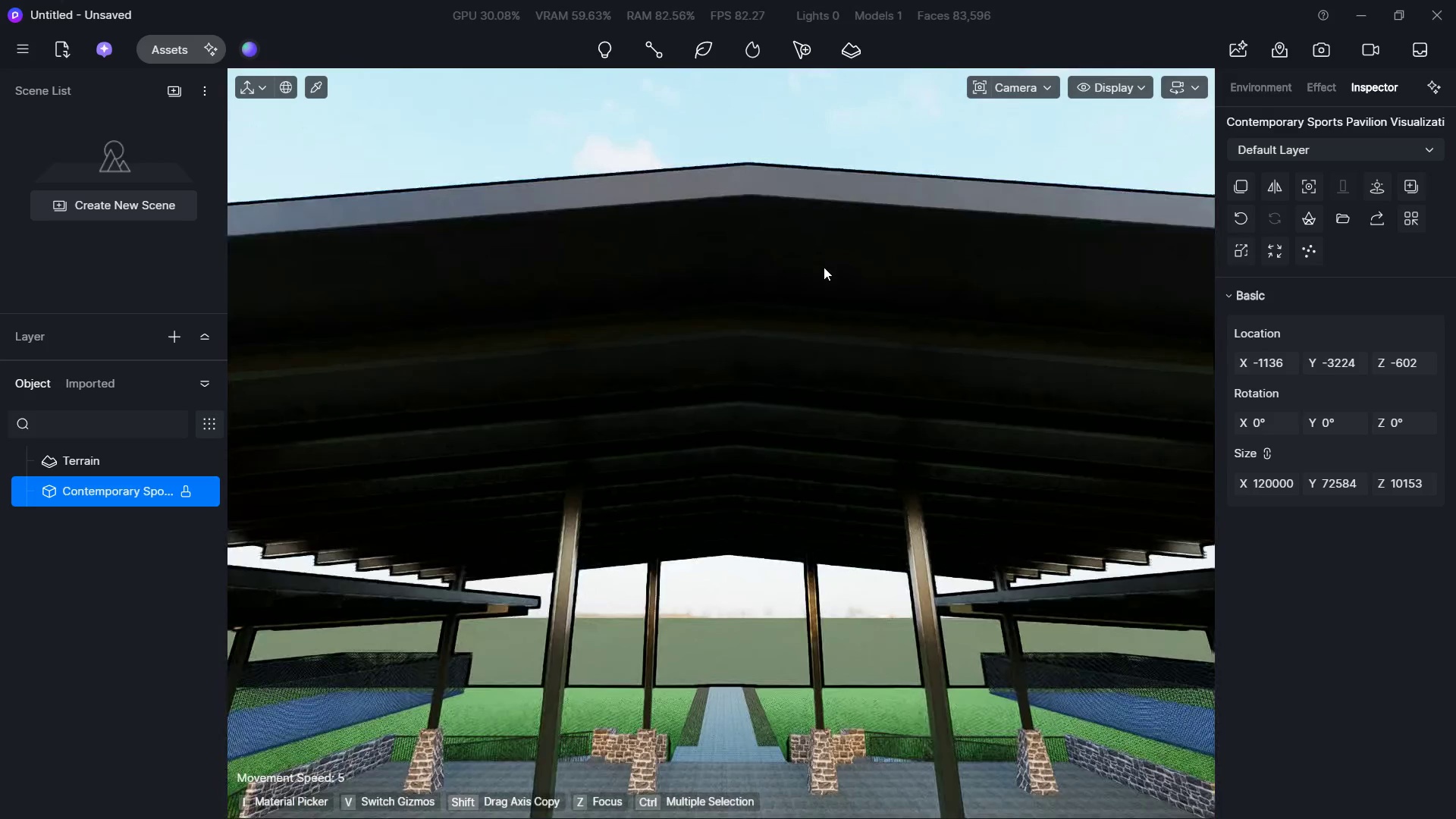 
hold_key(key=Q, duration=0.98)
 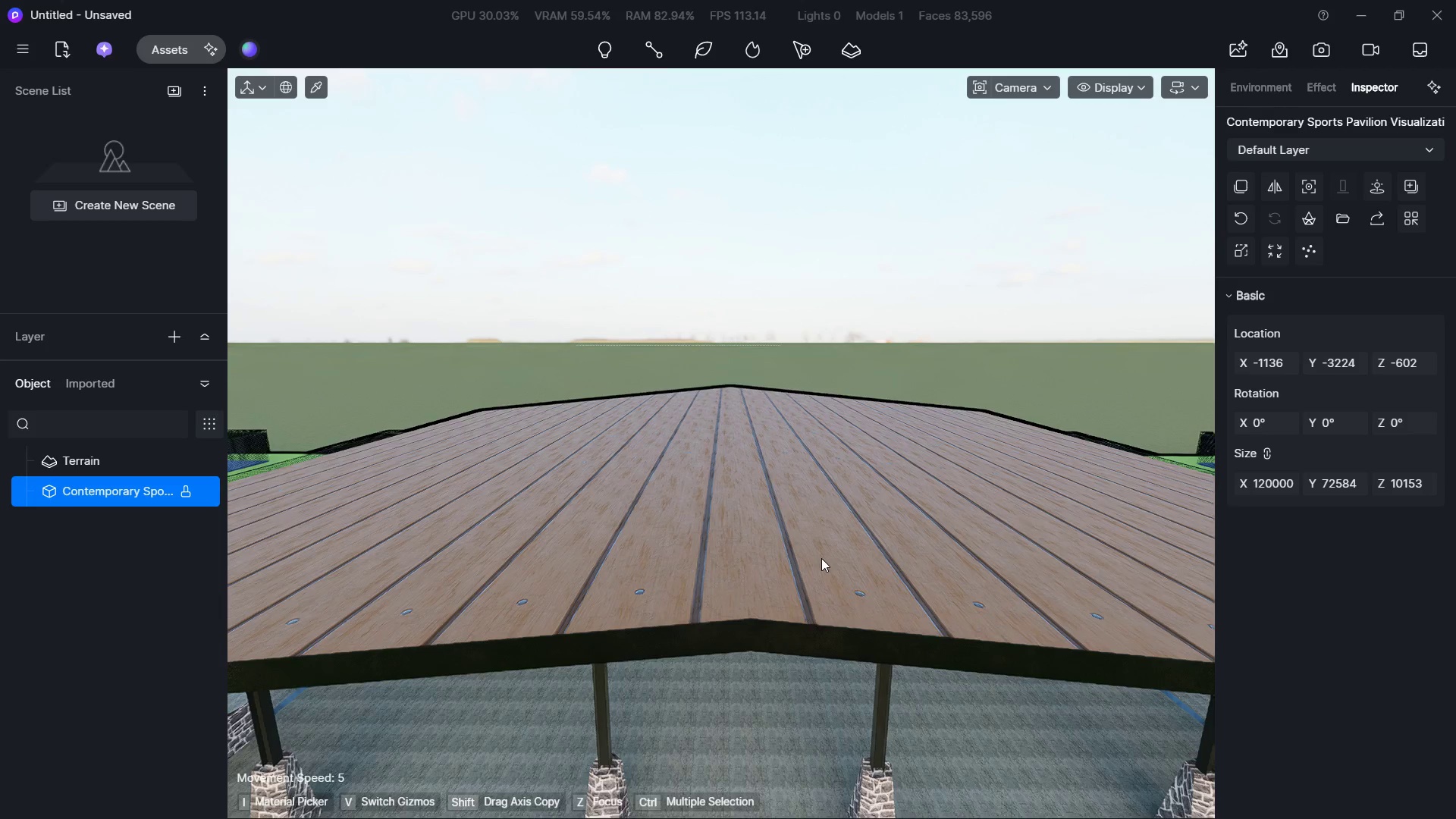 
hold_key(key=E, duration=2.05)
 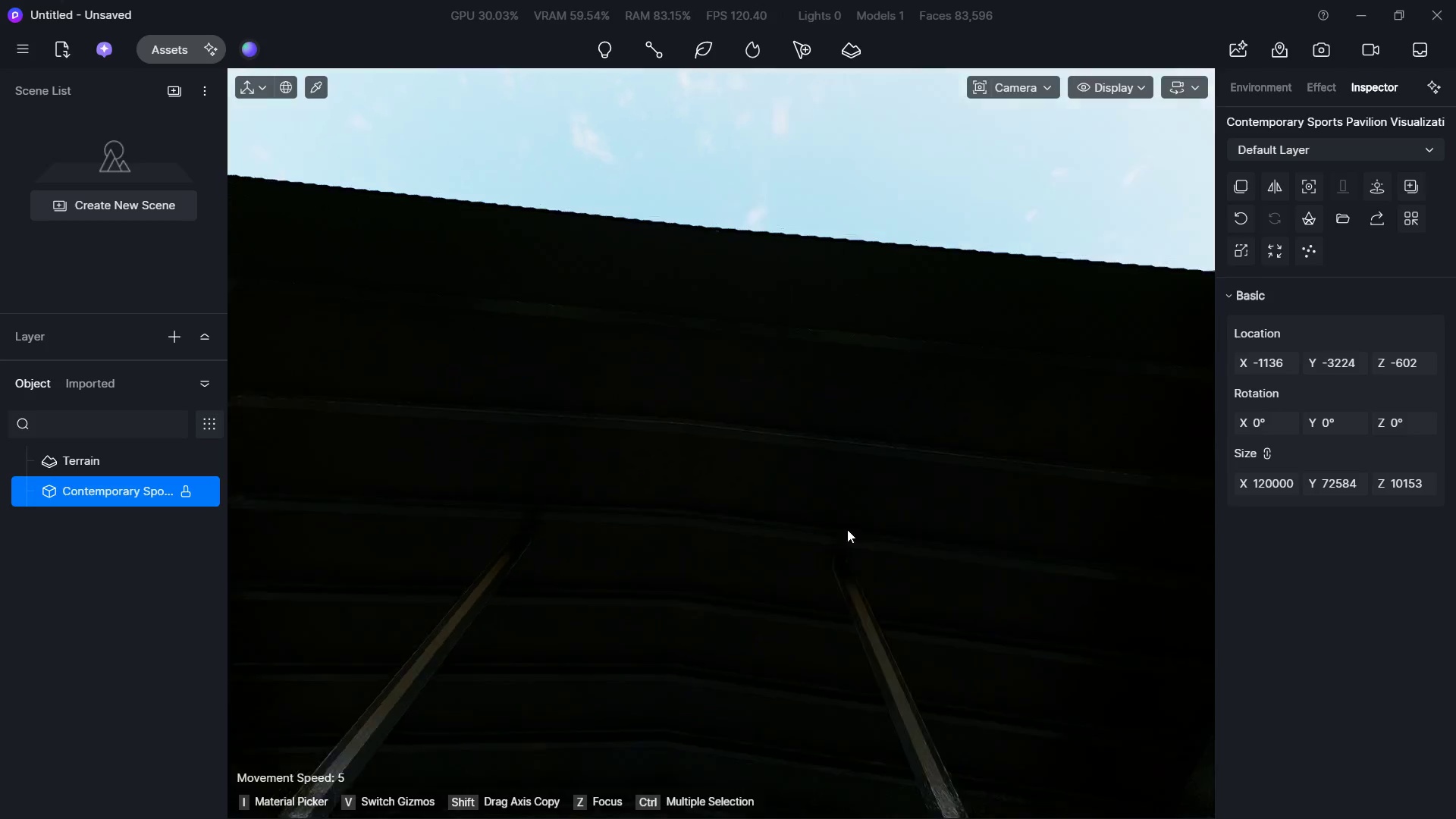 
hold_key(key=ShiftLeft, duration=1.06)
 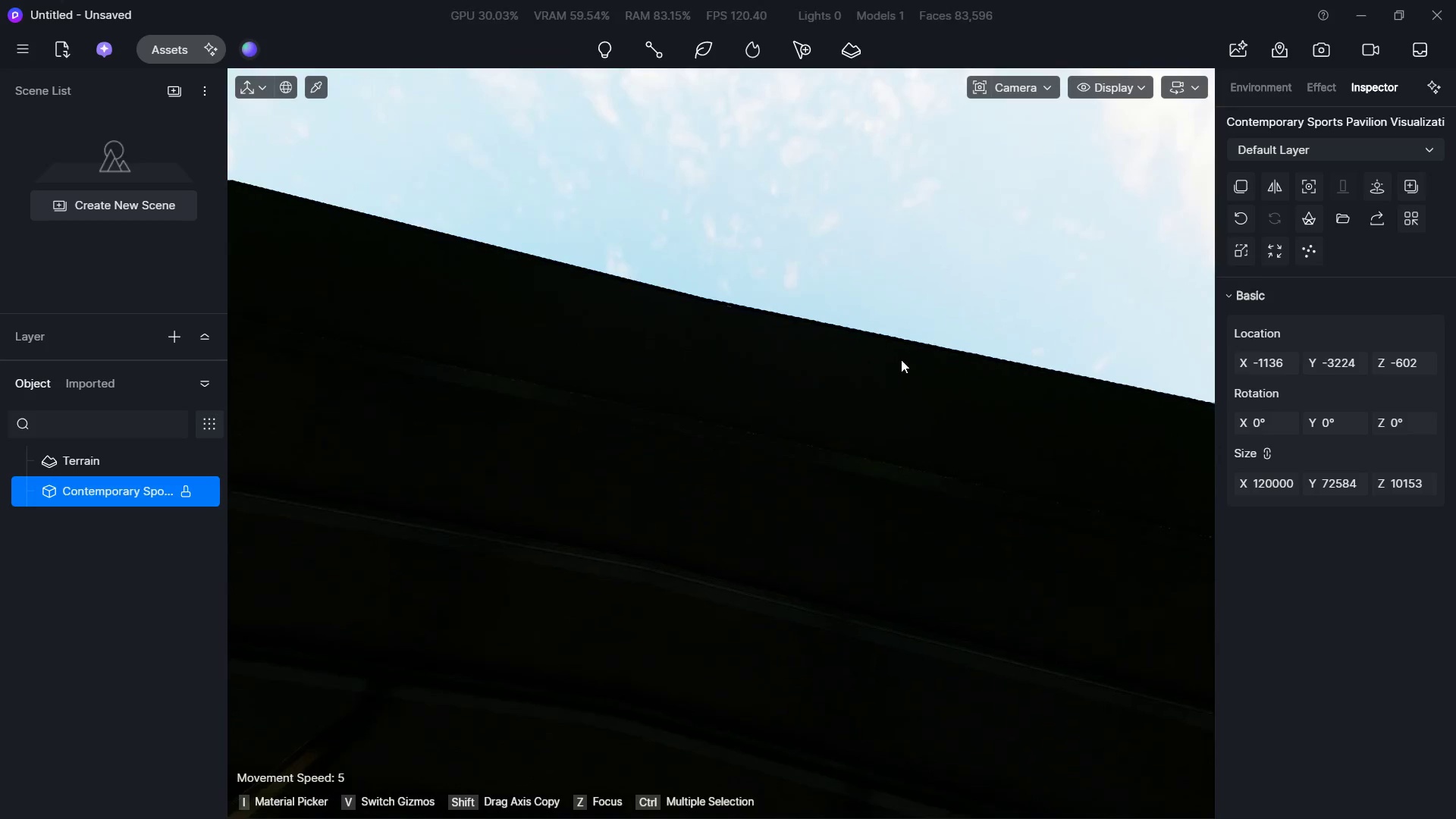 
hold_key(key=S, duration=0.89)
 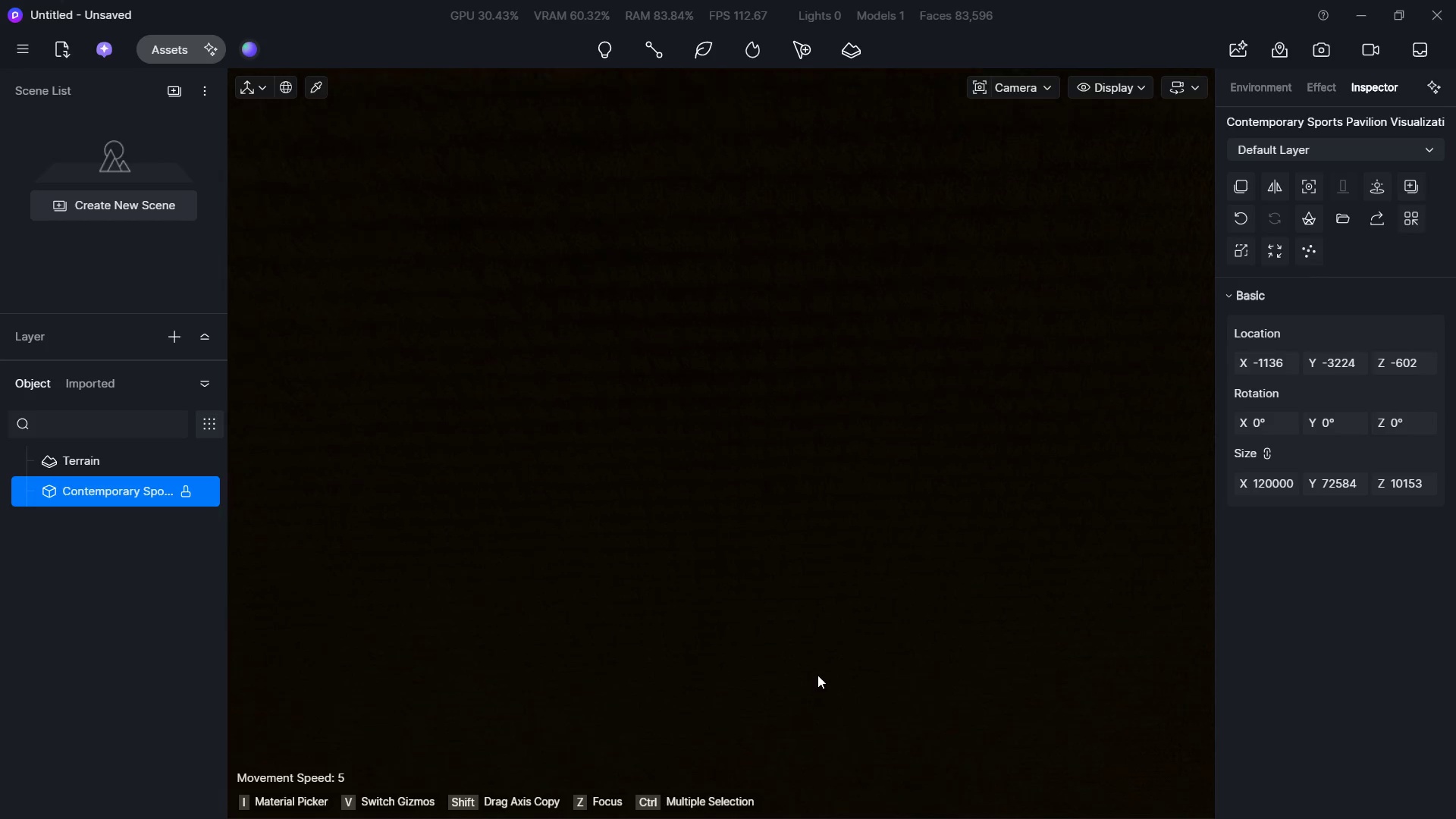 
hold_key(key=ShiftLeft, duration=0.84)
 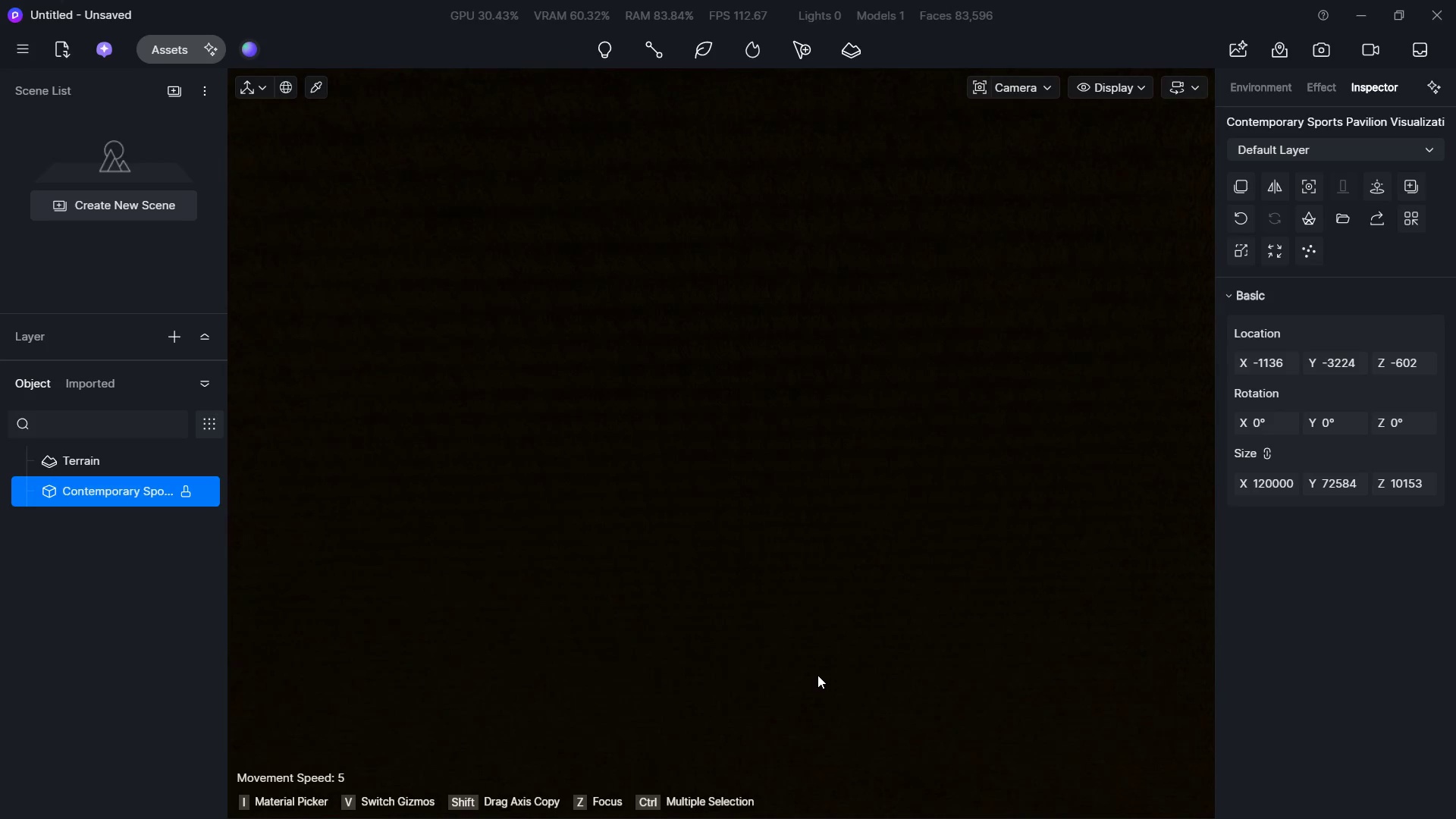 
hold_key(key=Q, duration=0.86)
 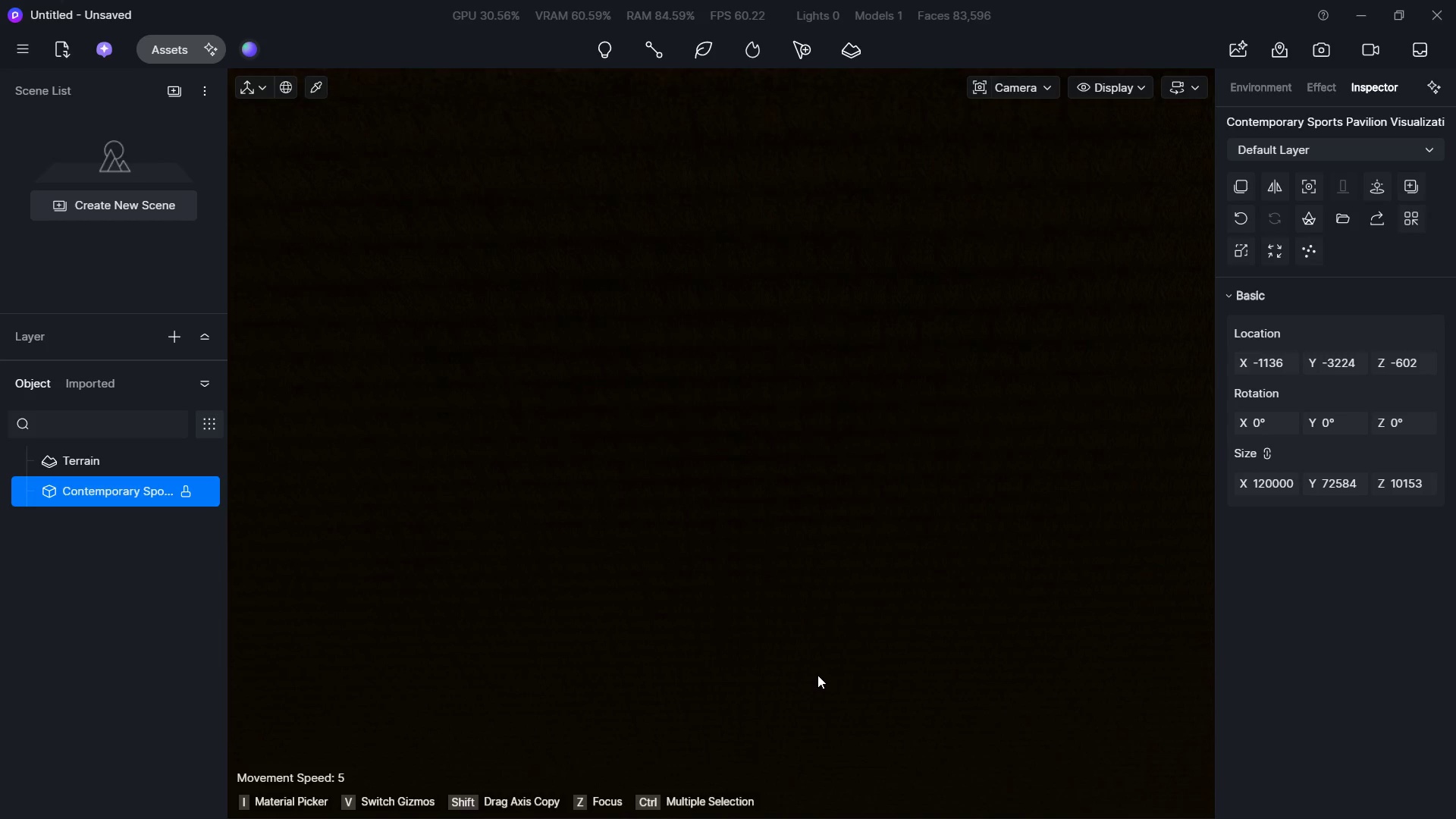 
key(Alt+Tab)
 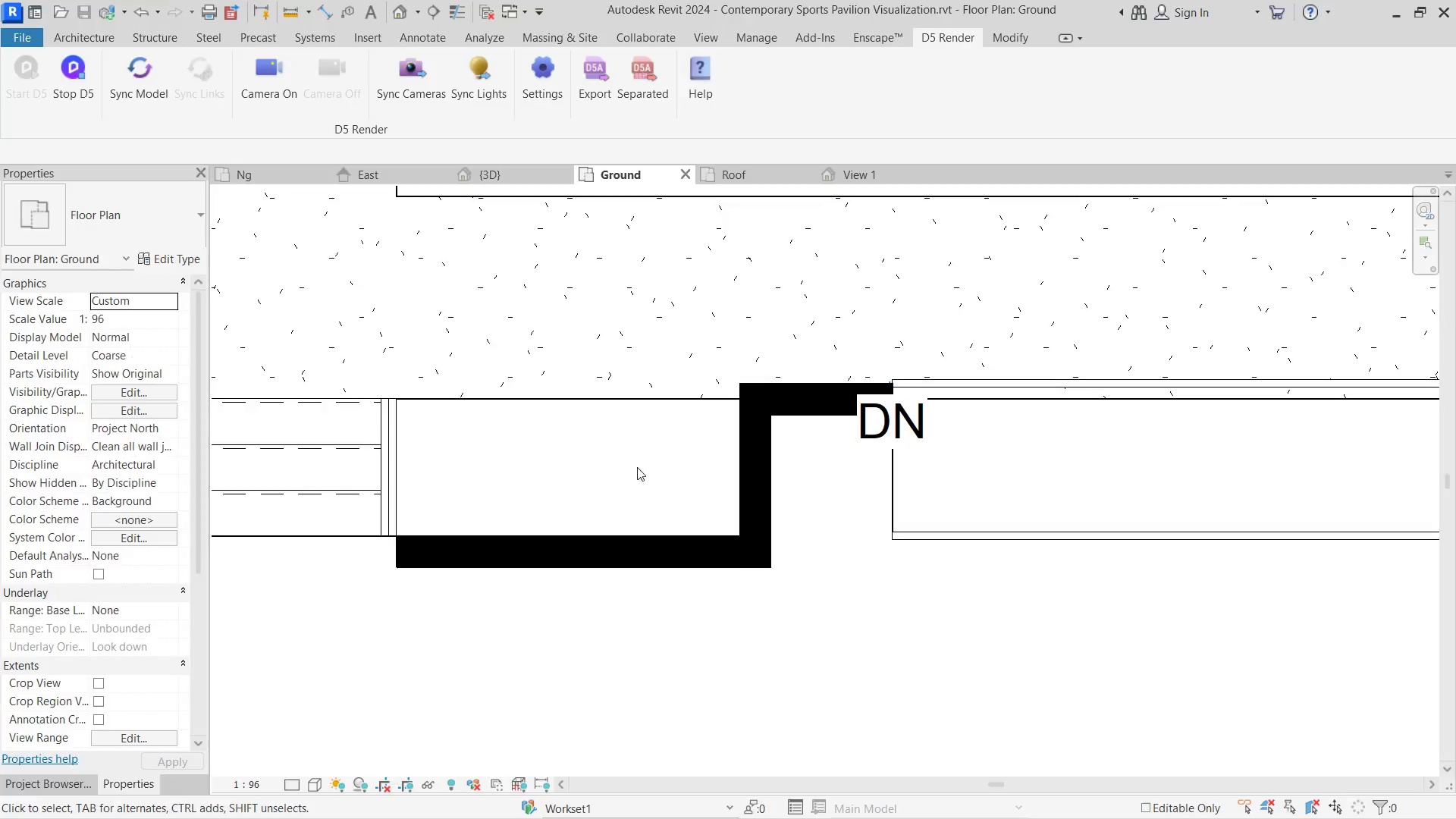 
scroll: coordinate [701, 479], scroll_direction: down, amount: 4.0
 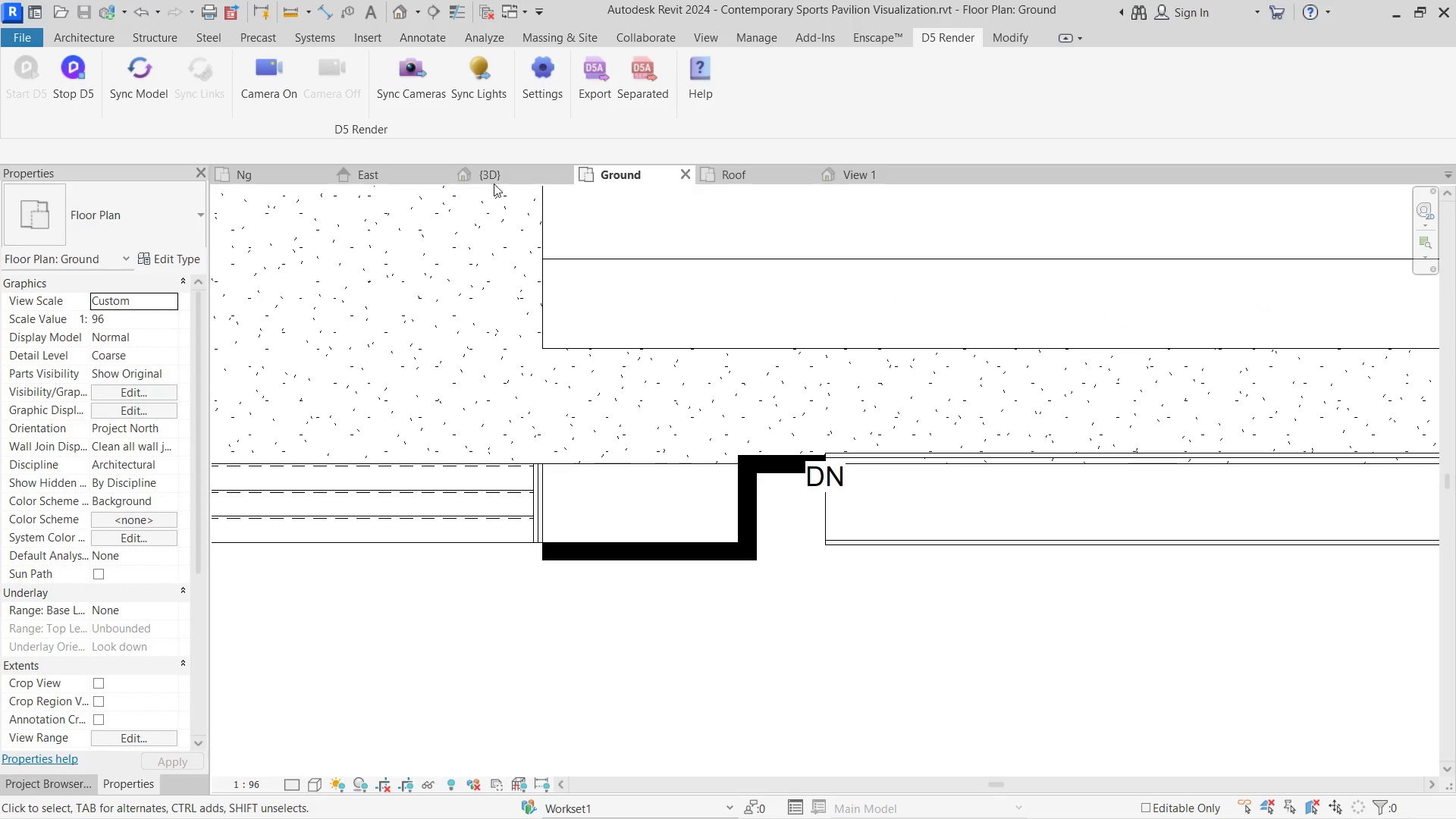 
left_click([494, 177])
 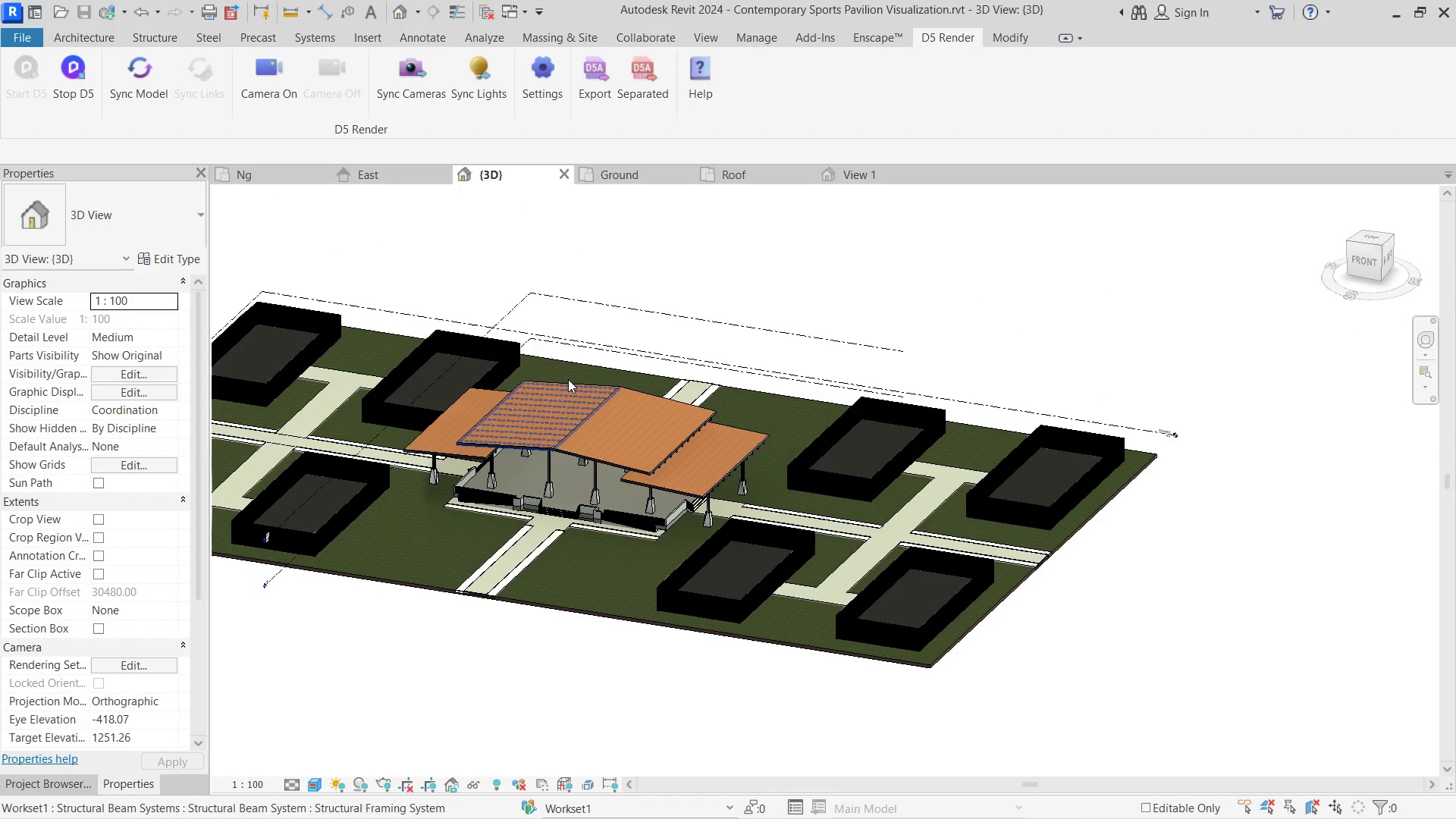 
left_click([565, 384])
 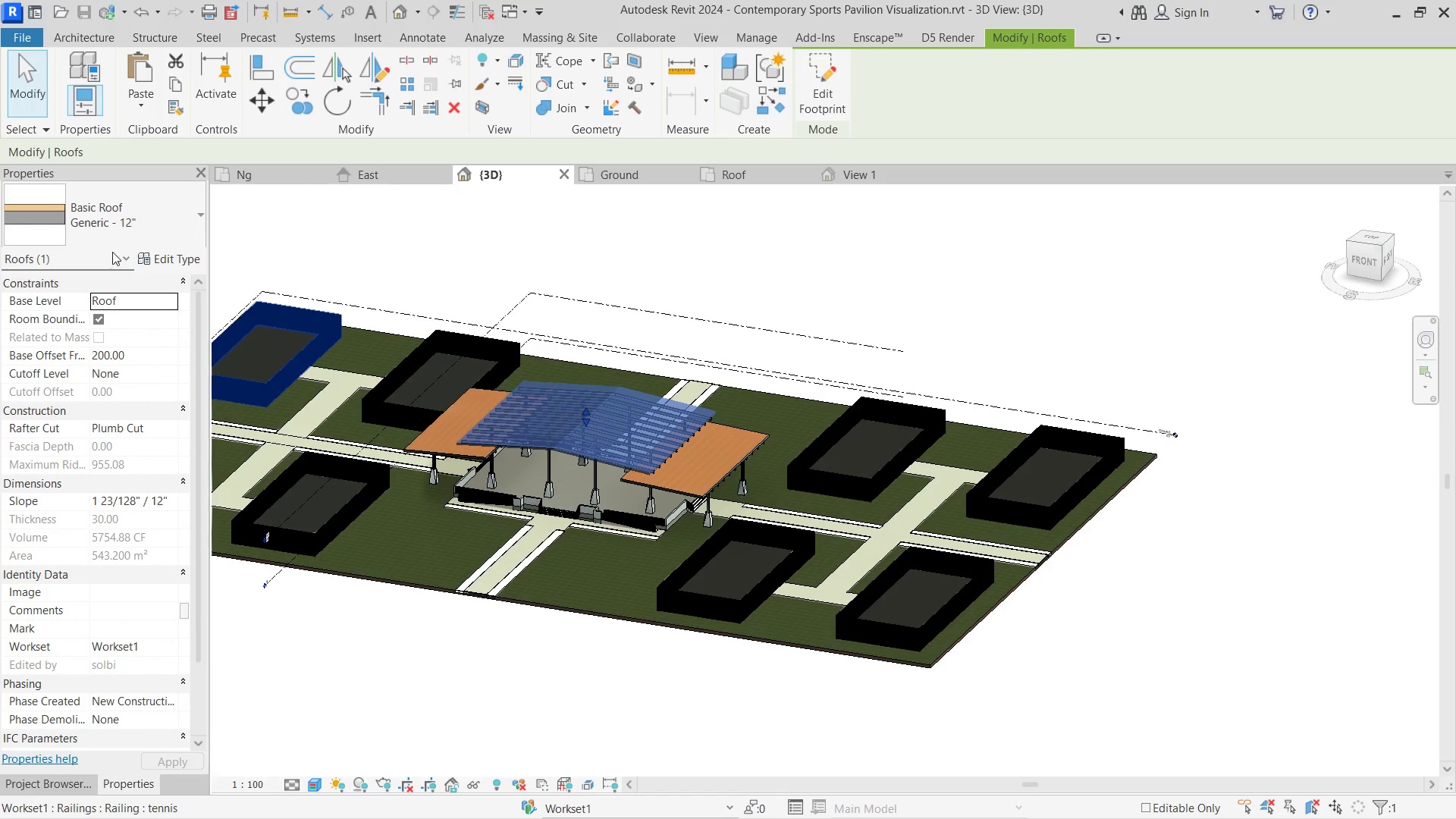 
left_click([174, 253])
 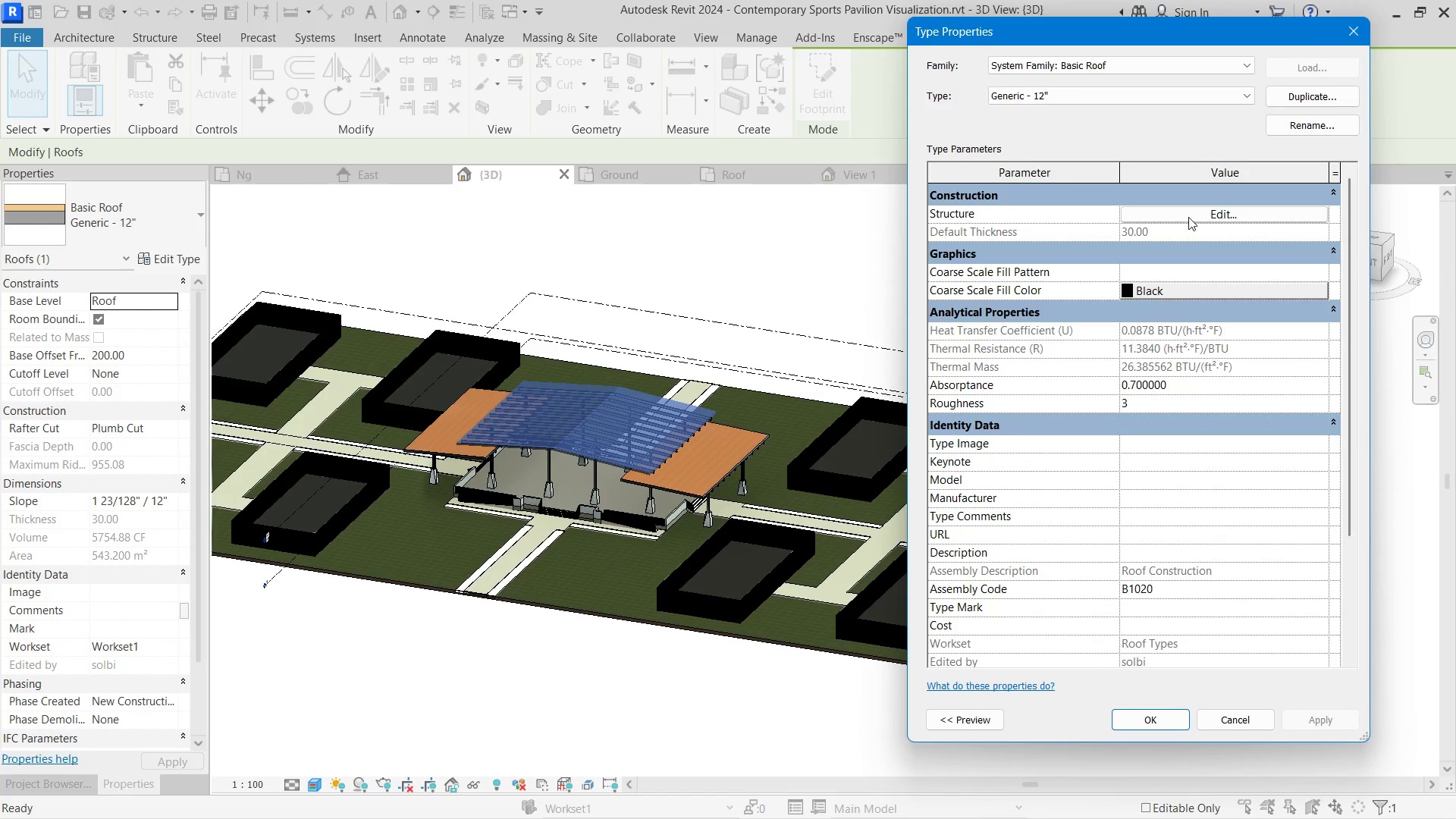 
left_click([1204, 217])
 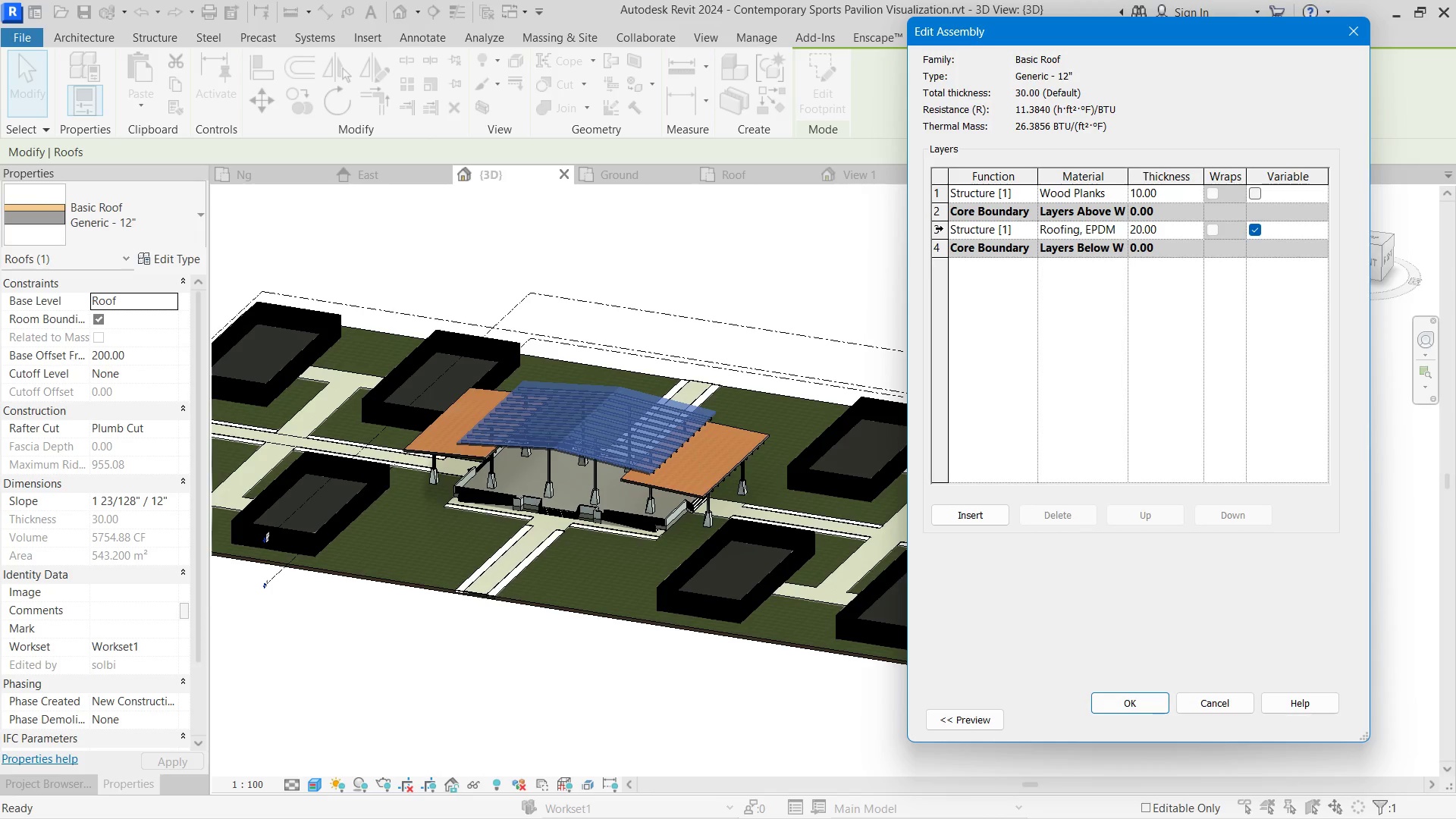 
left_click([937, 230])
 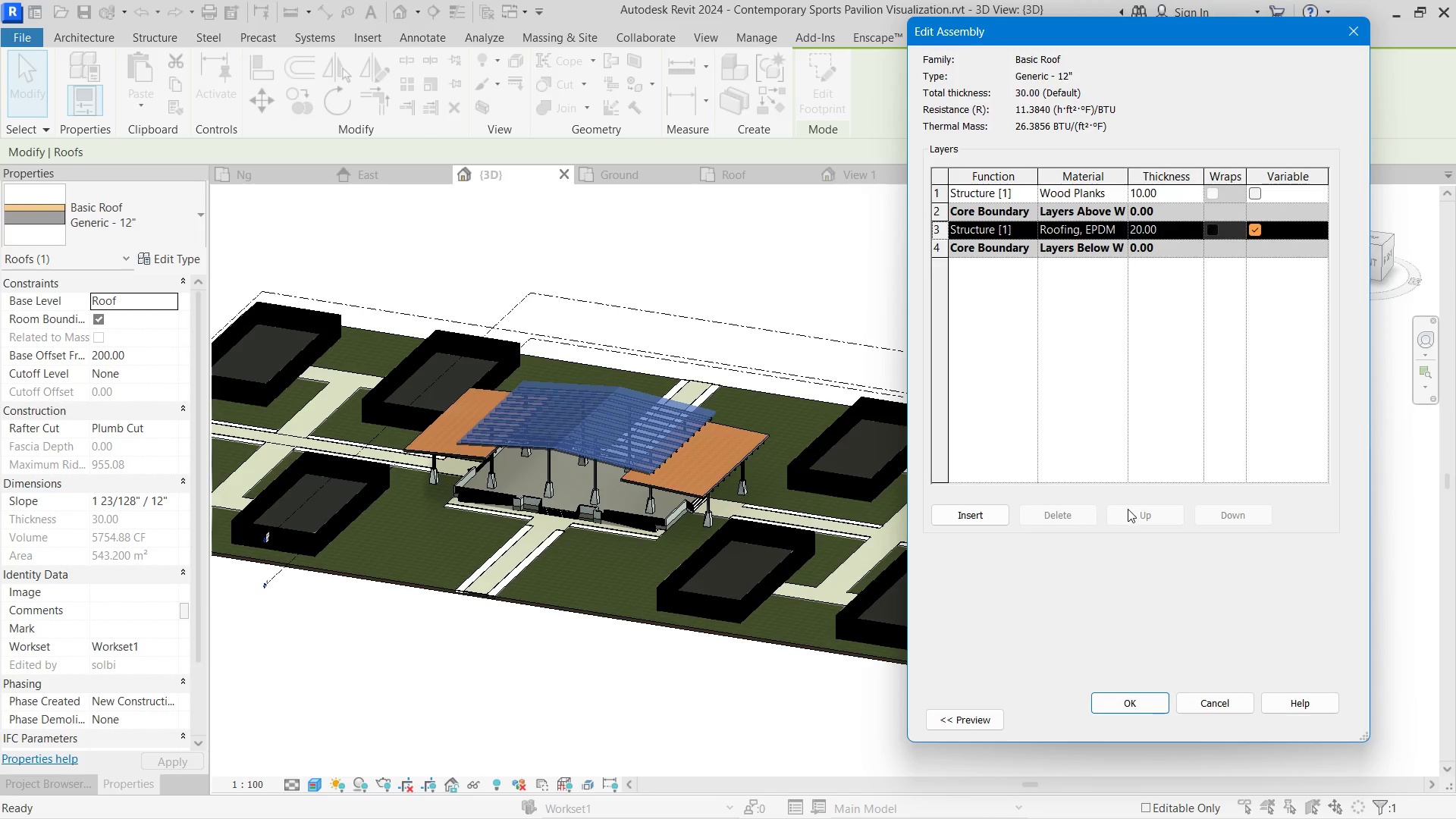 
key(Delete)
 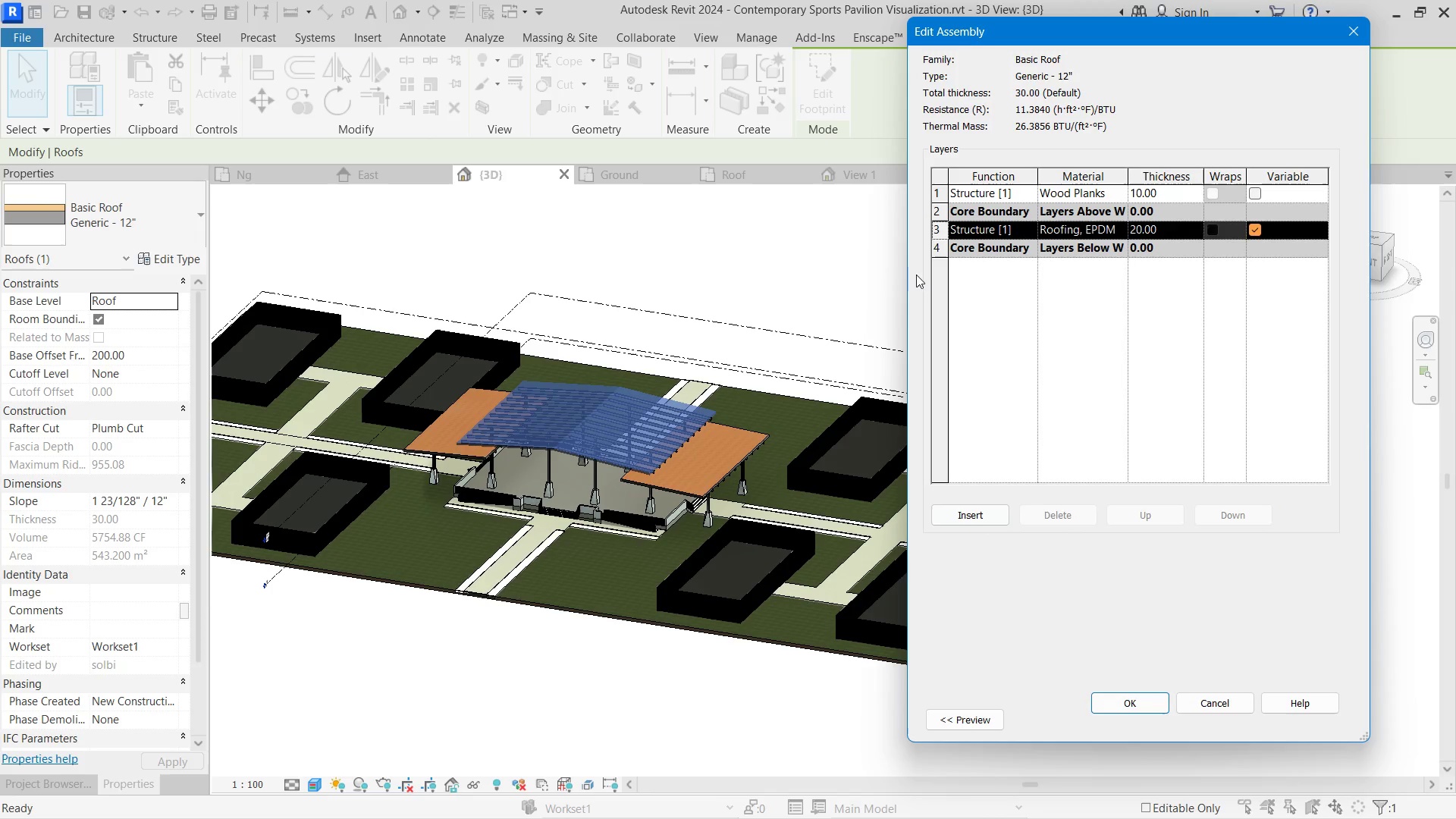 
left_click([948, 216])
 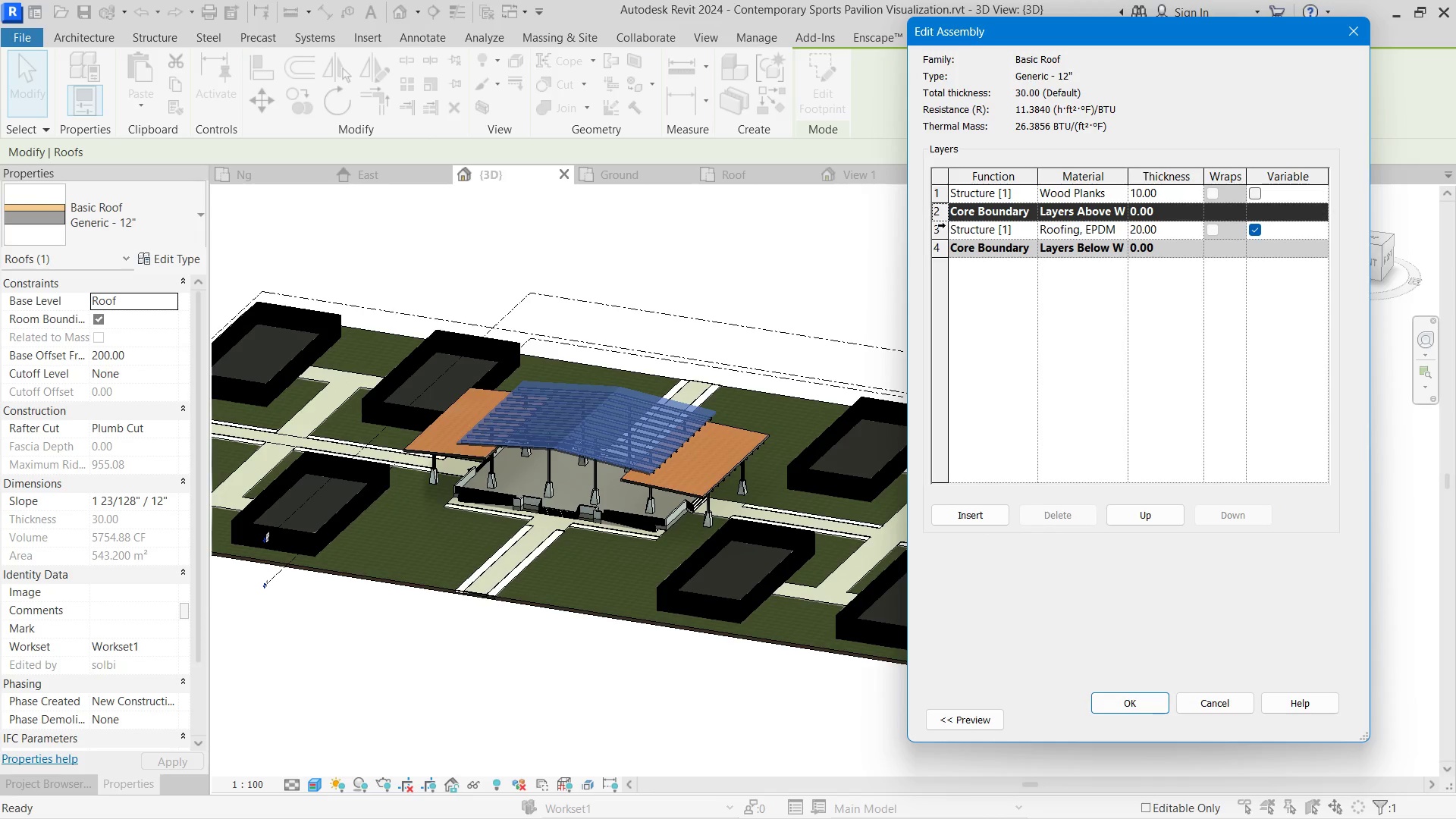 
left_click([939, 227])
 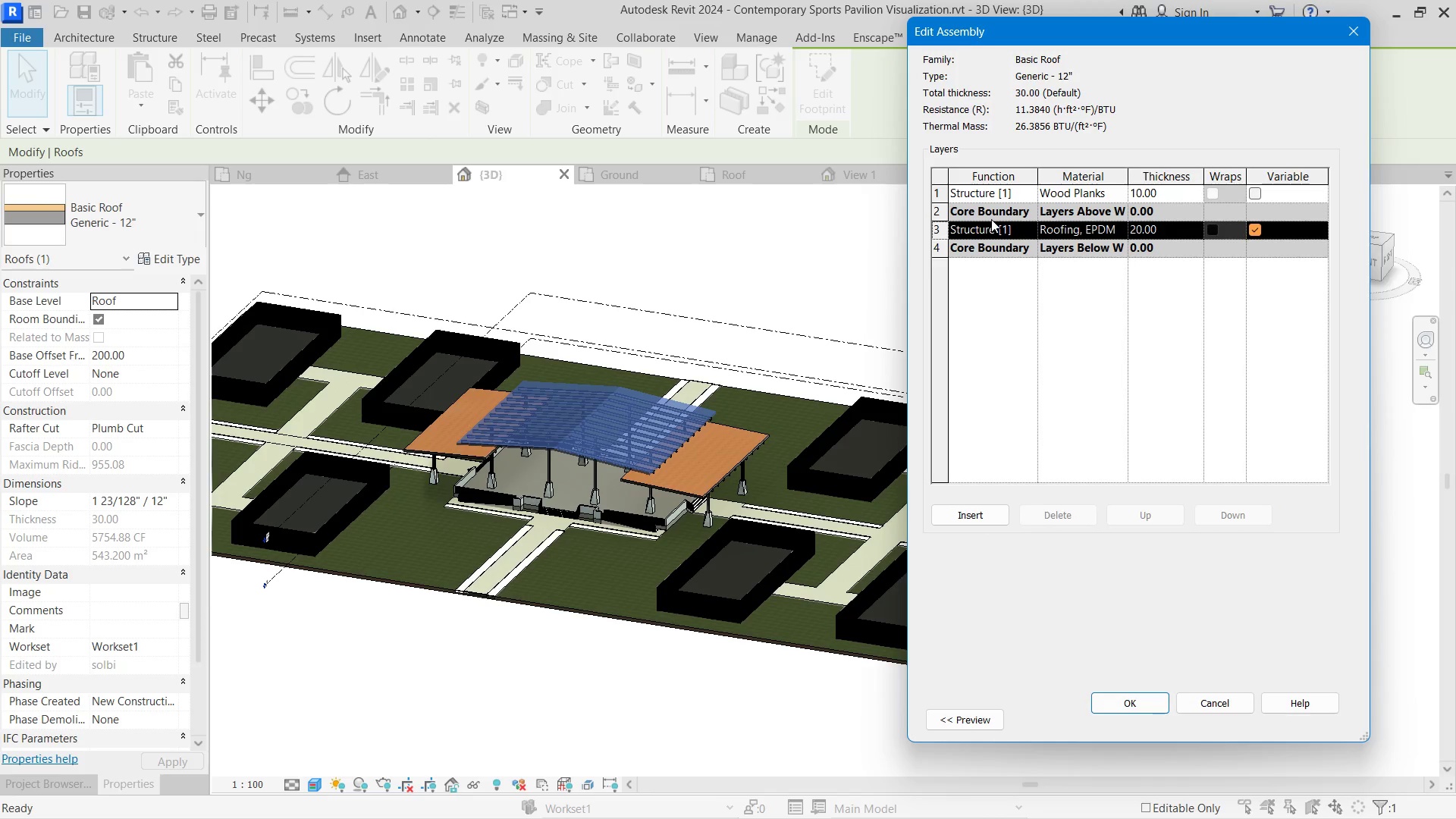 
double_click([991, 219])
 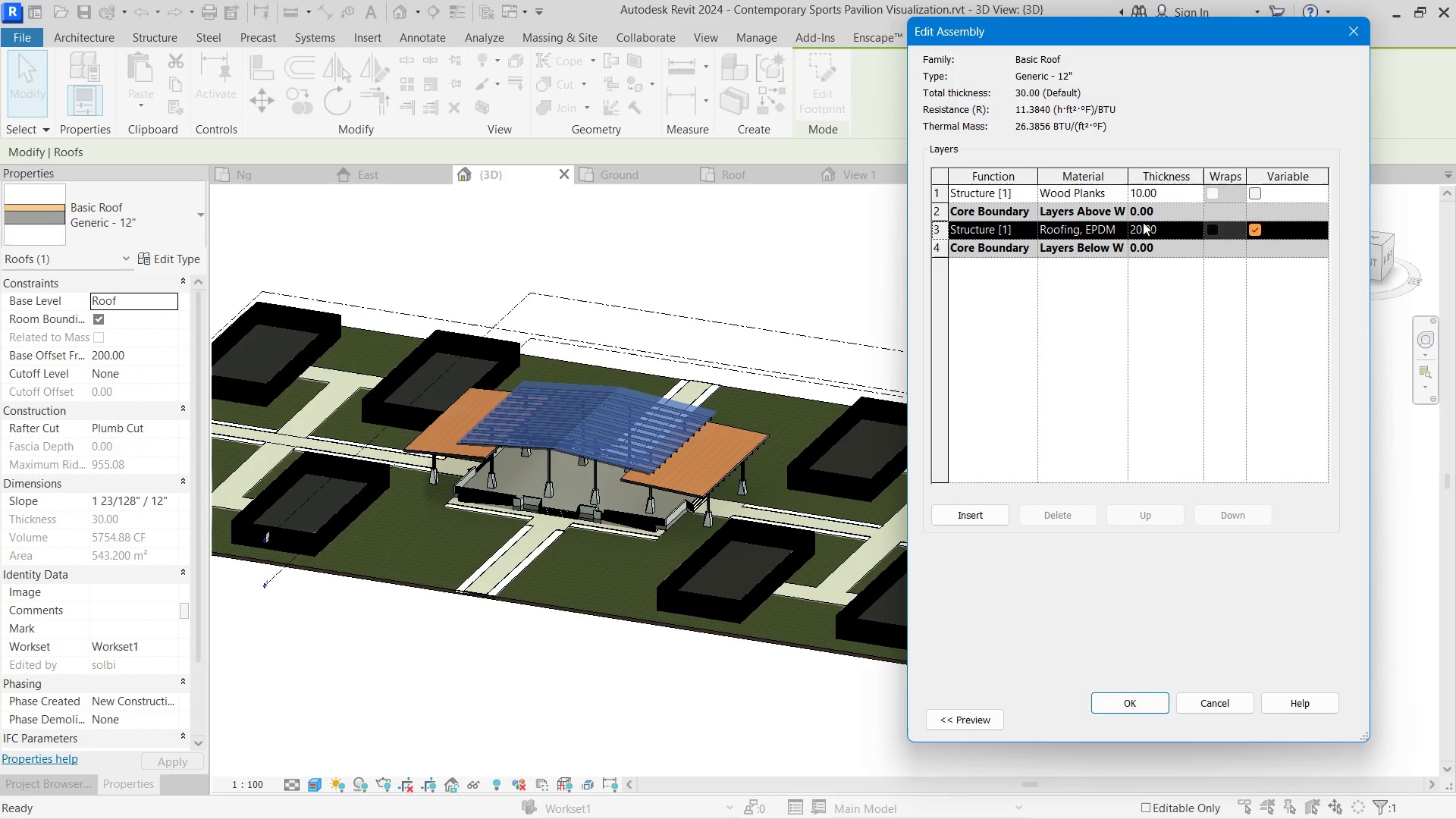 
left_click([1156, 222])
 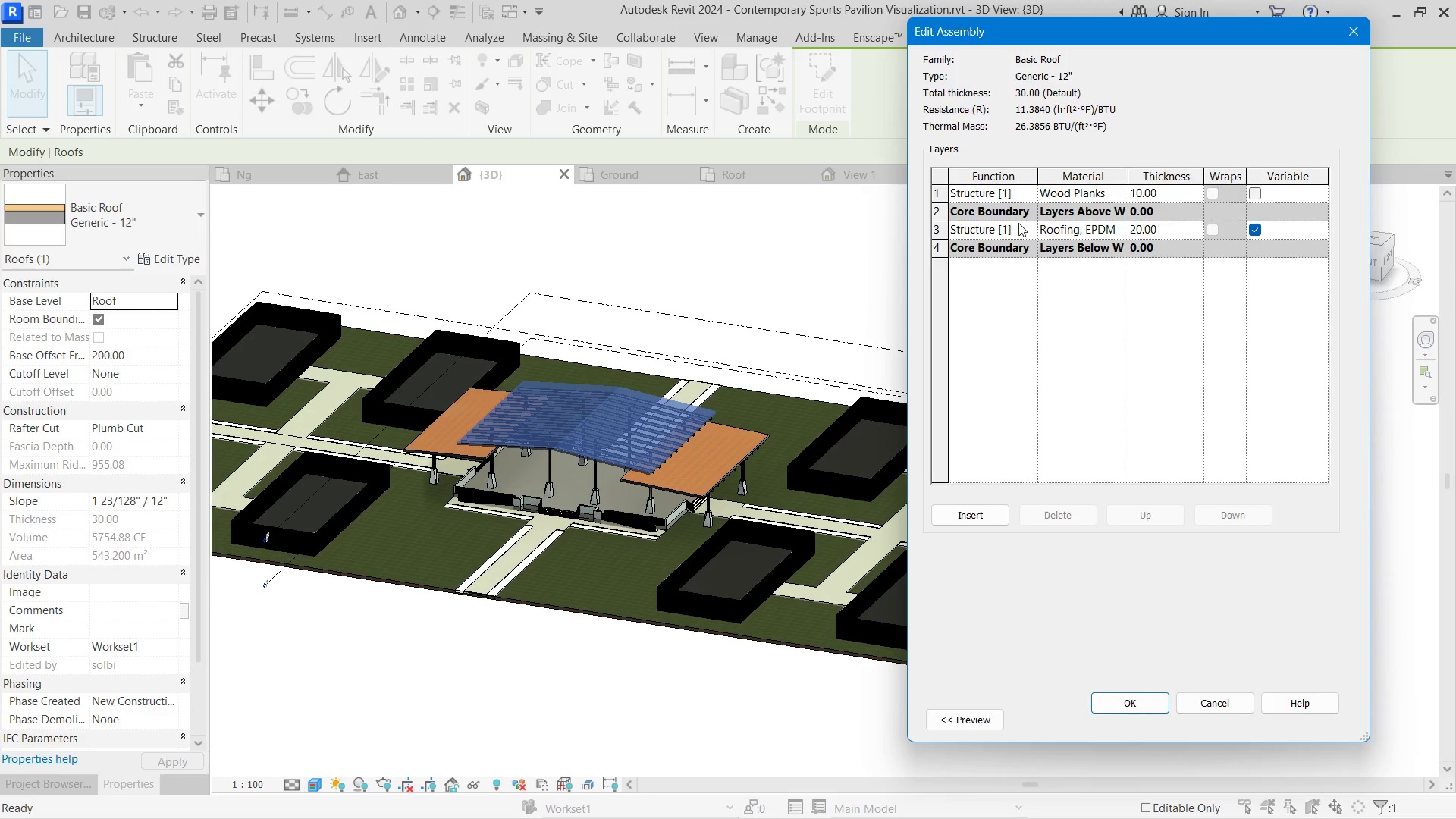 
left_click([1018, 223])
 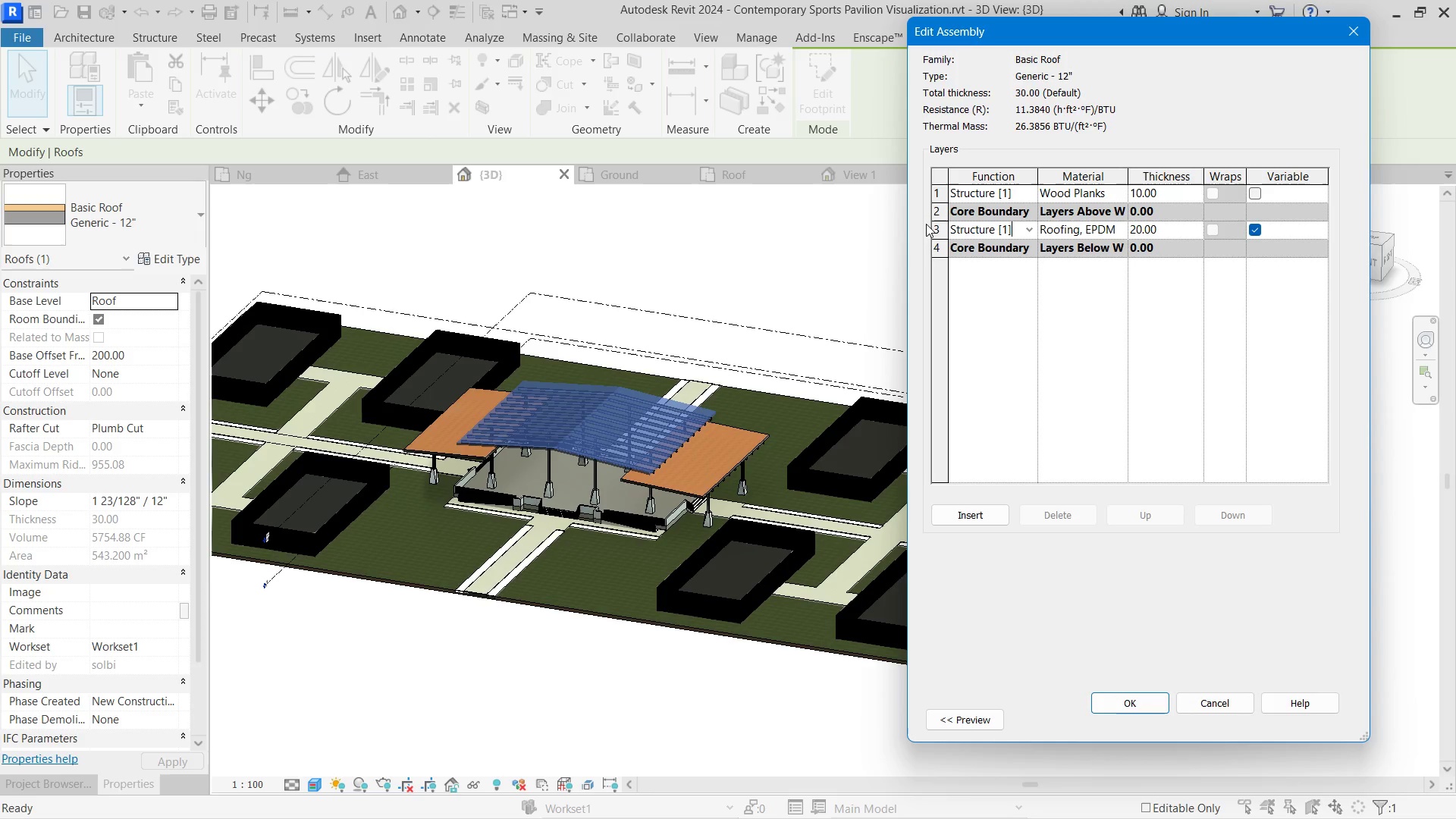 
left_click_drag(start_coordinate=[926, 224], to_coordinate=[931, 224])
 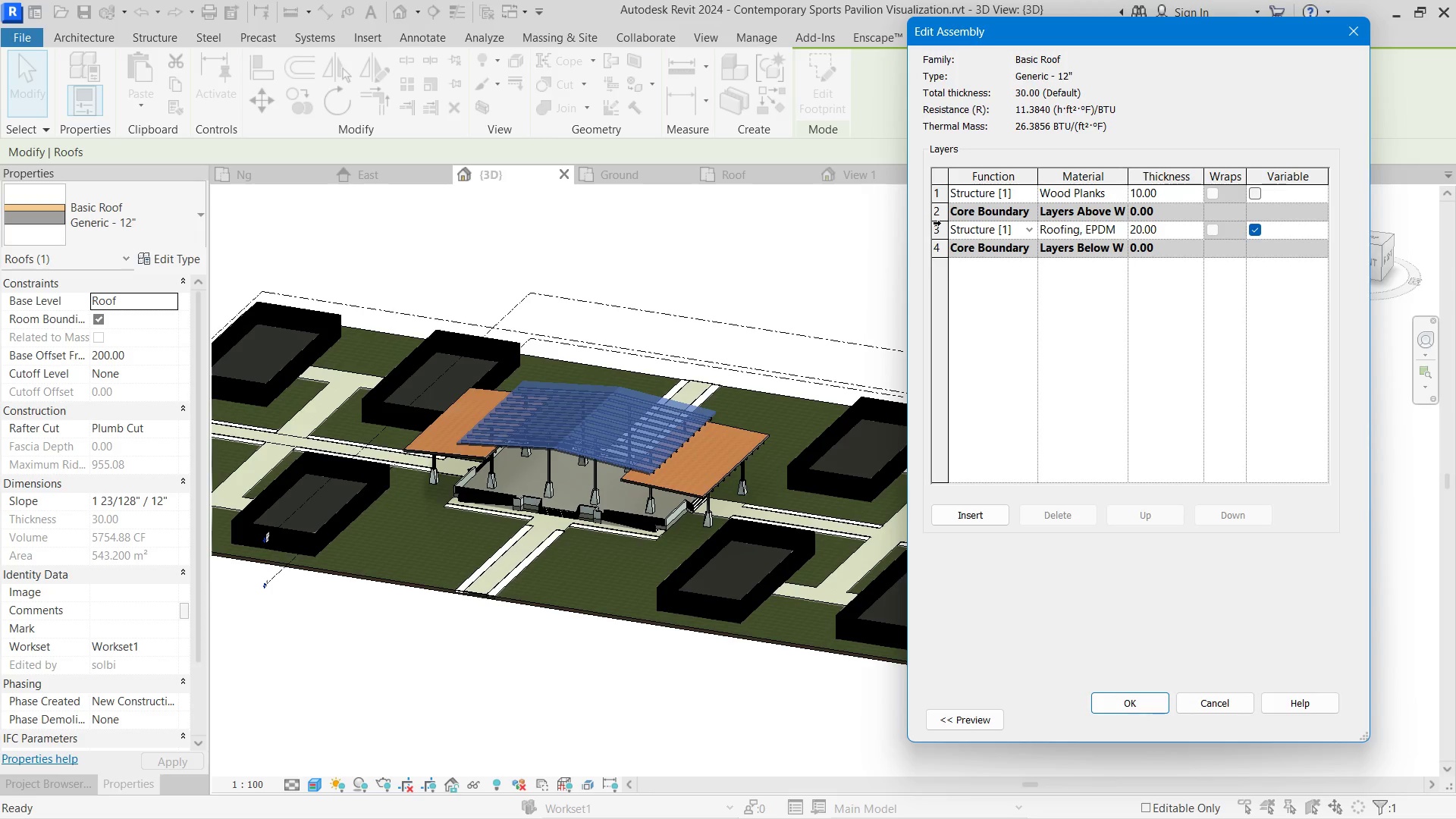 
triple_click([934, 224])
 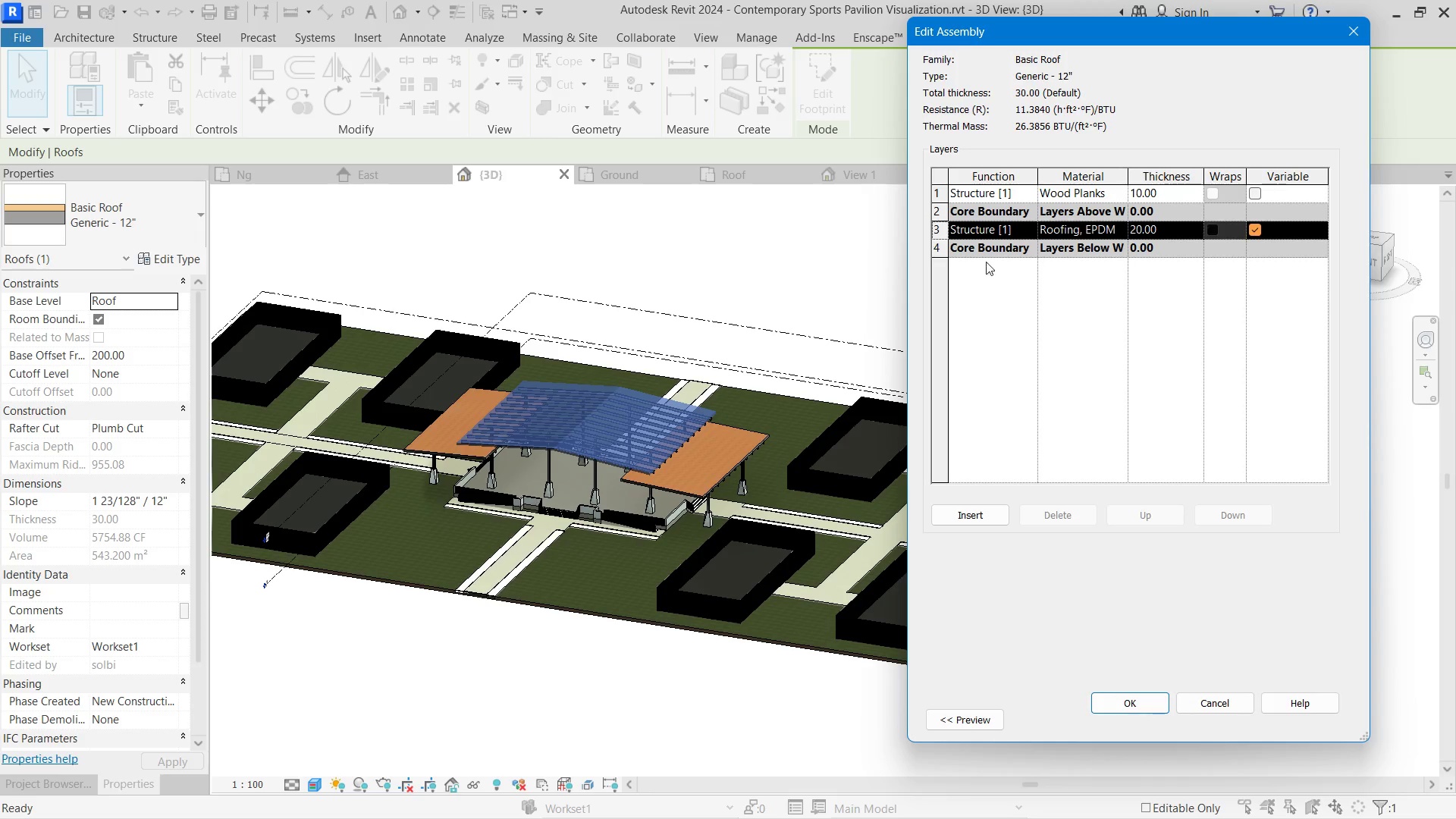 
left_click([976, 193])
 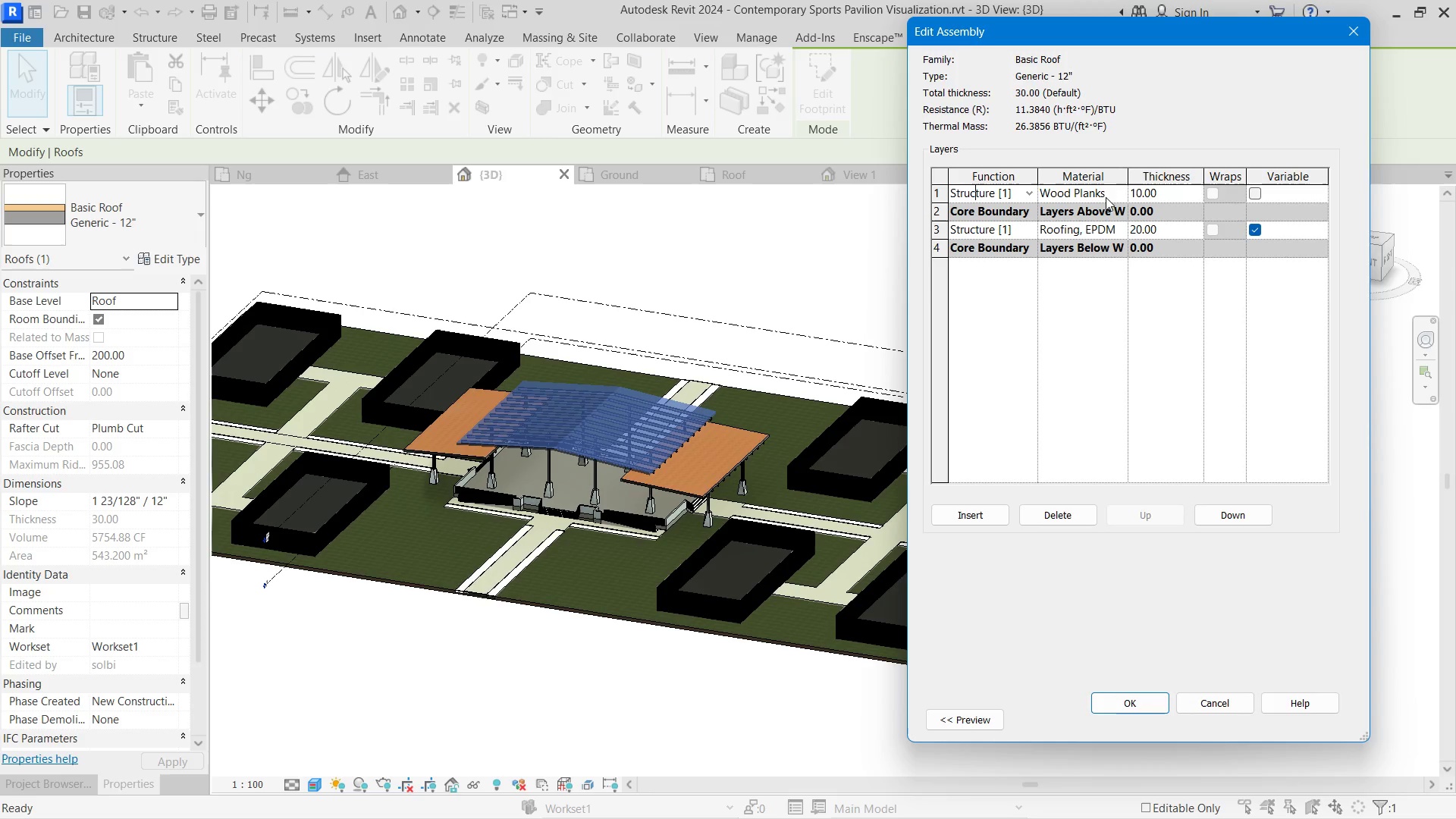 
left_click([1126, 197])
 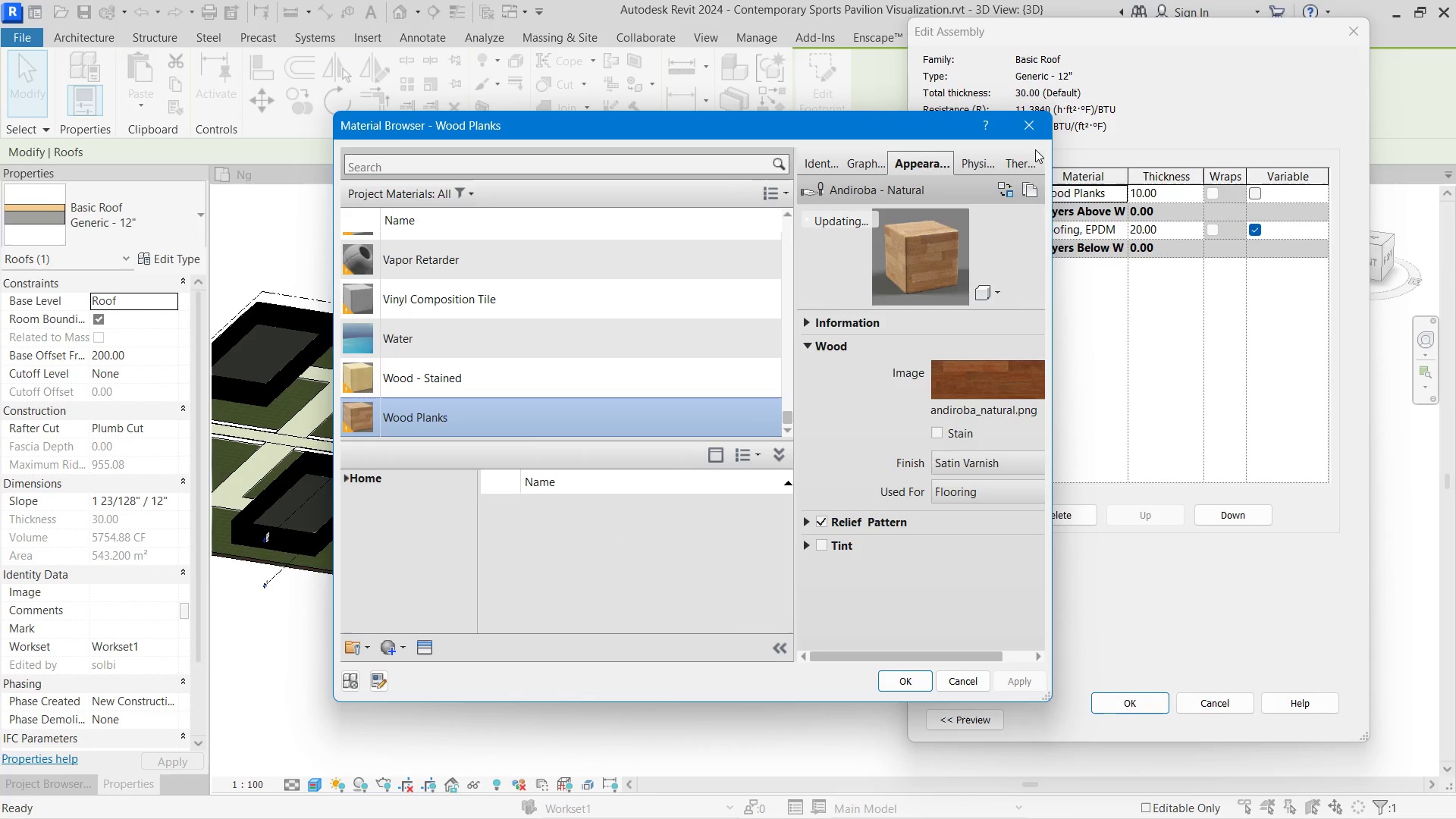 
double_click([1035, 133])
 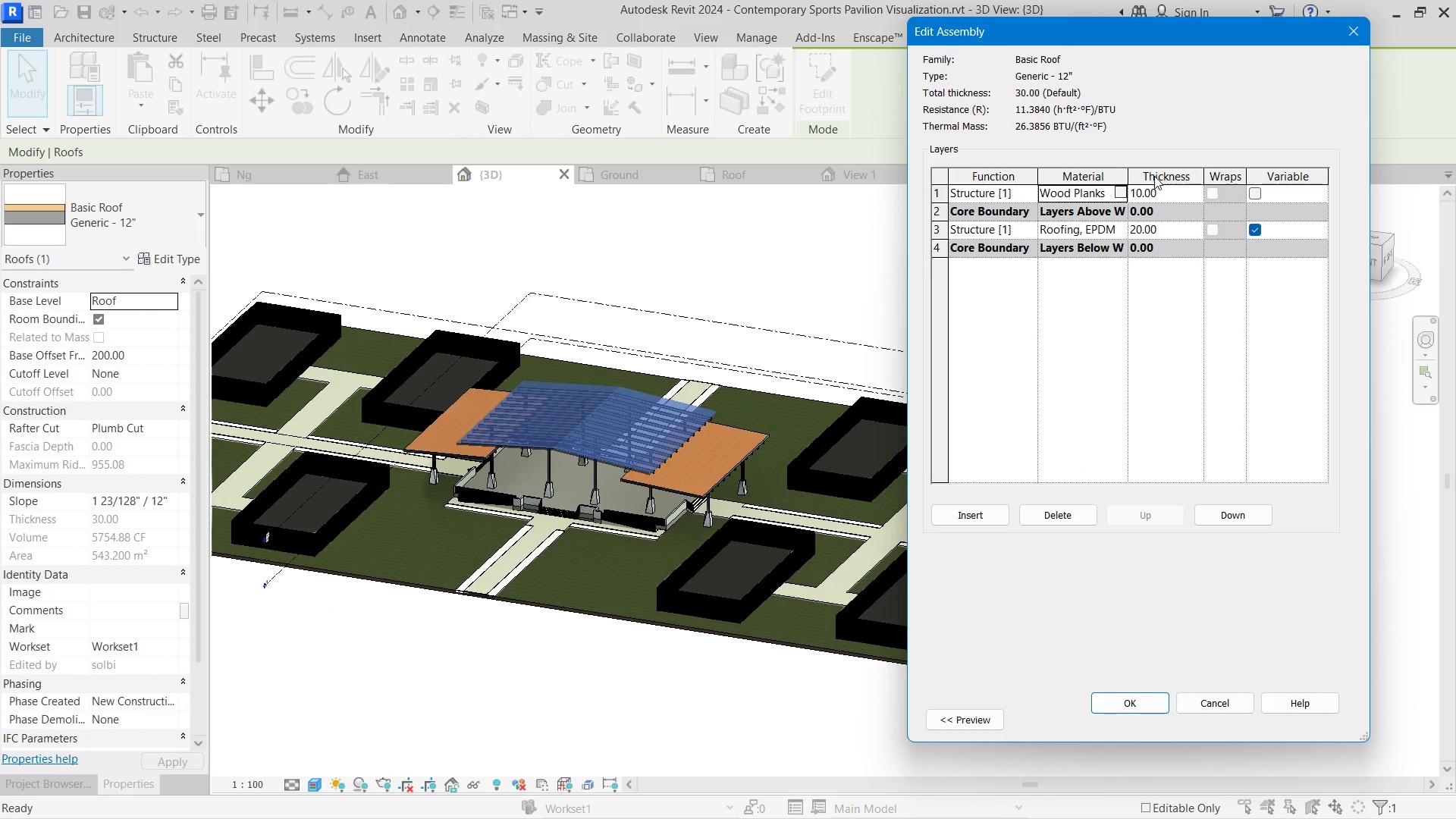 
left_click([1156, 186])
 